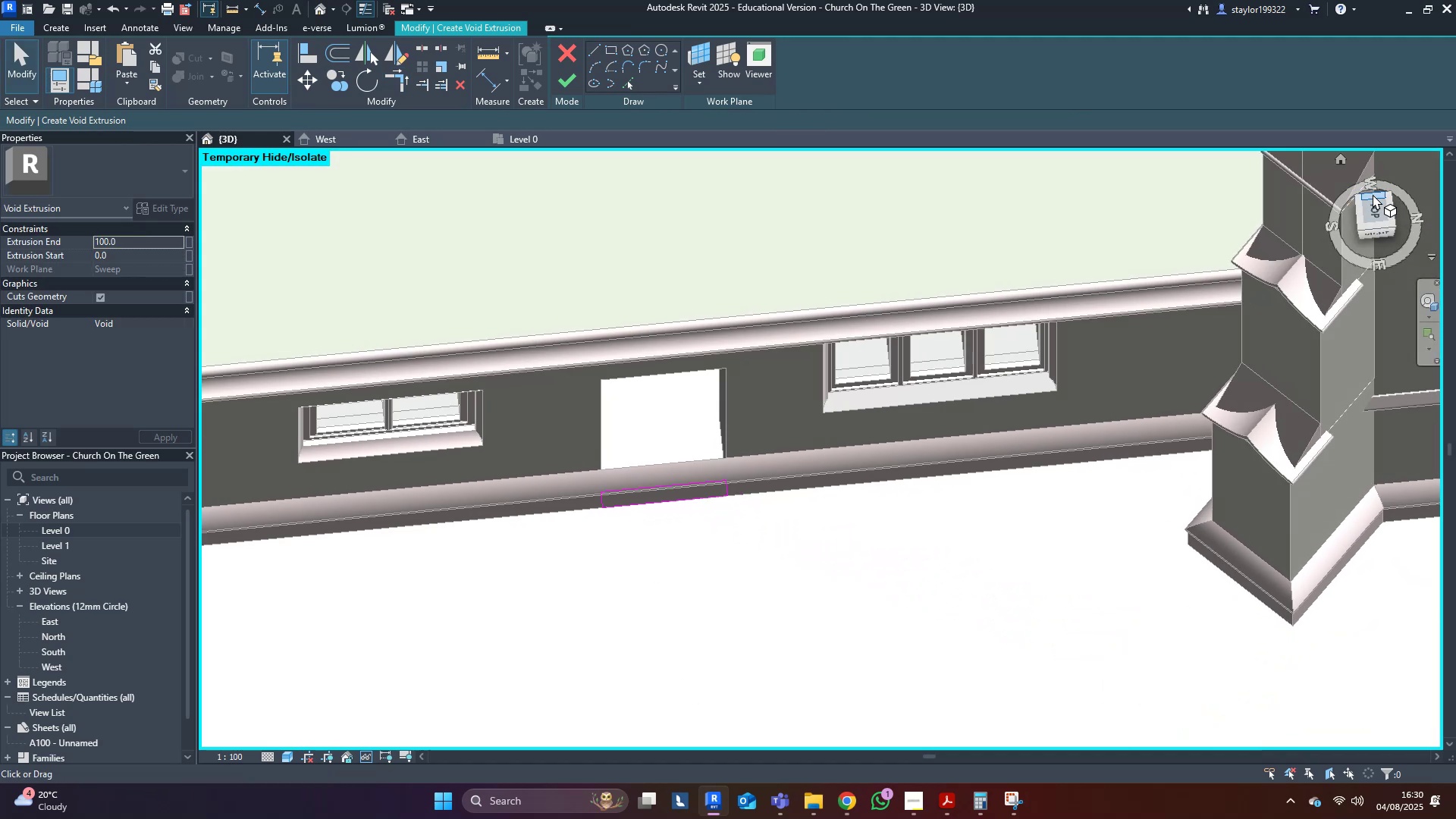 
left_click([1374, 202])
 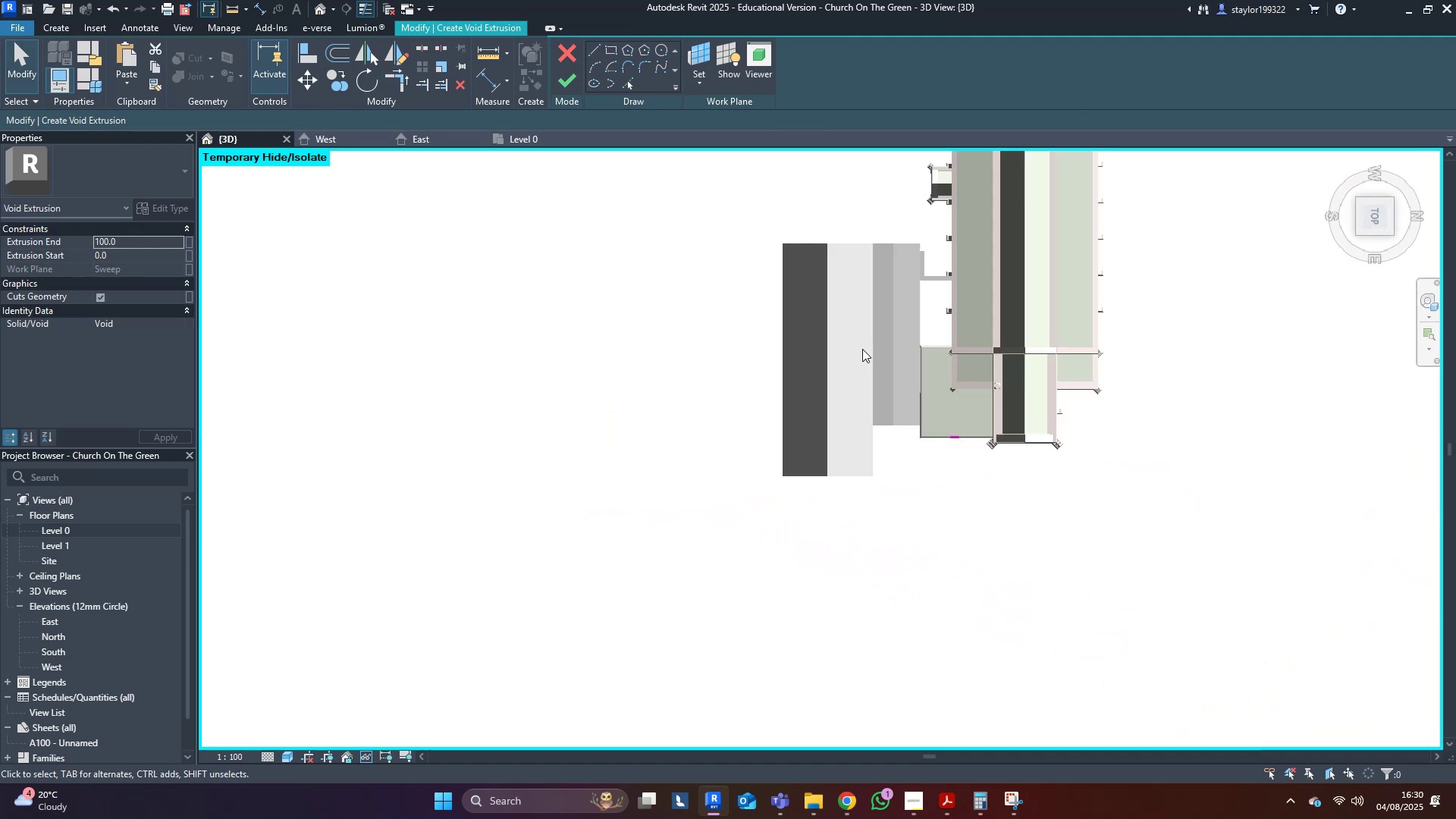 
scroll: coordinate [805, 550], scroll_direction: up, amount: 20.0
 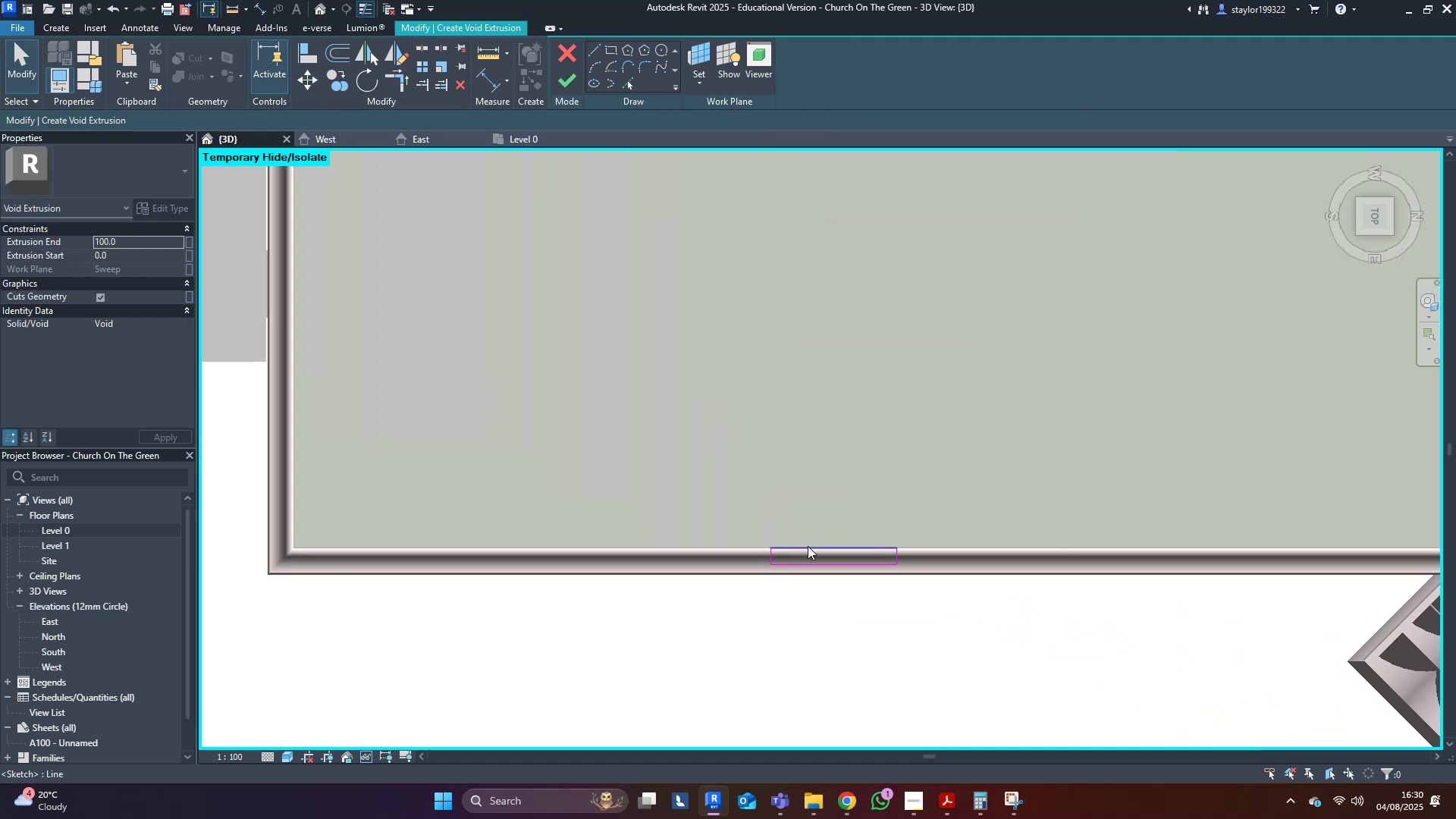 
type(wf)
 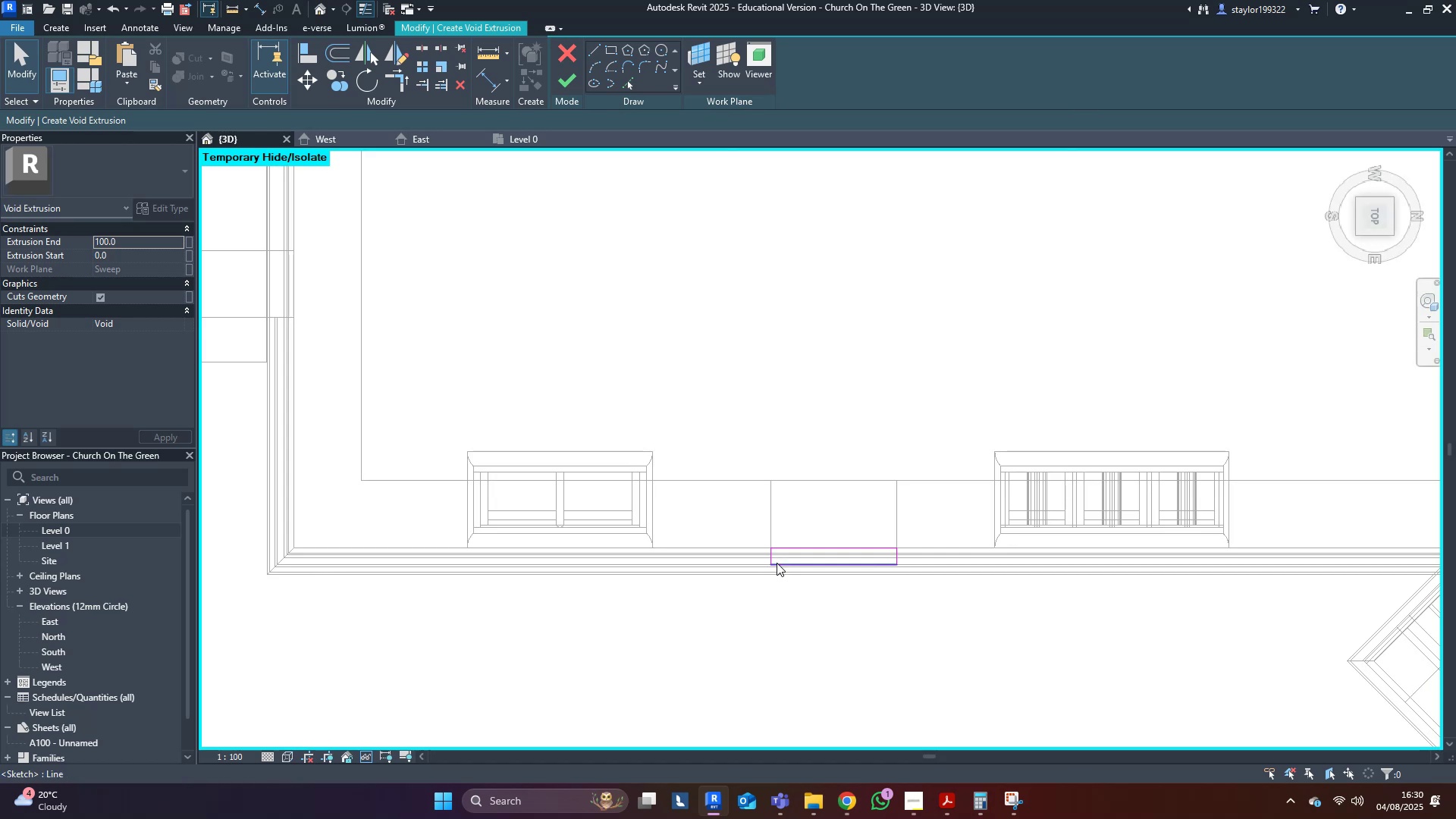 
scroll: coordinate [777, 563], scroll_direction: up, amount: 5.0
 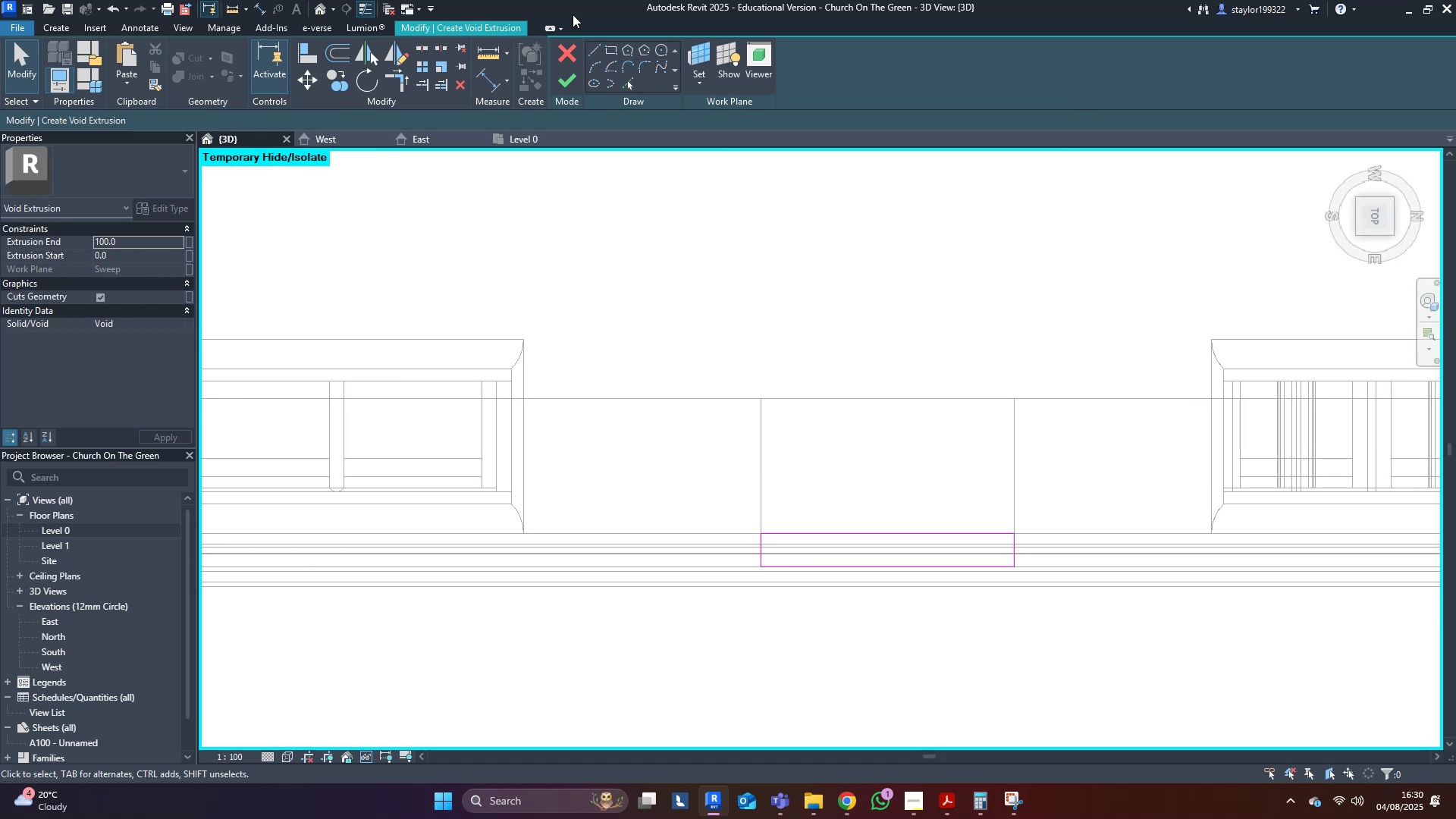 
left_click([595, 55])
 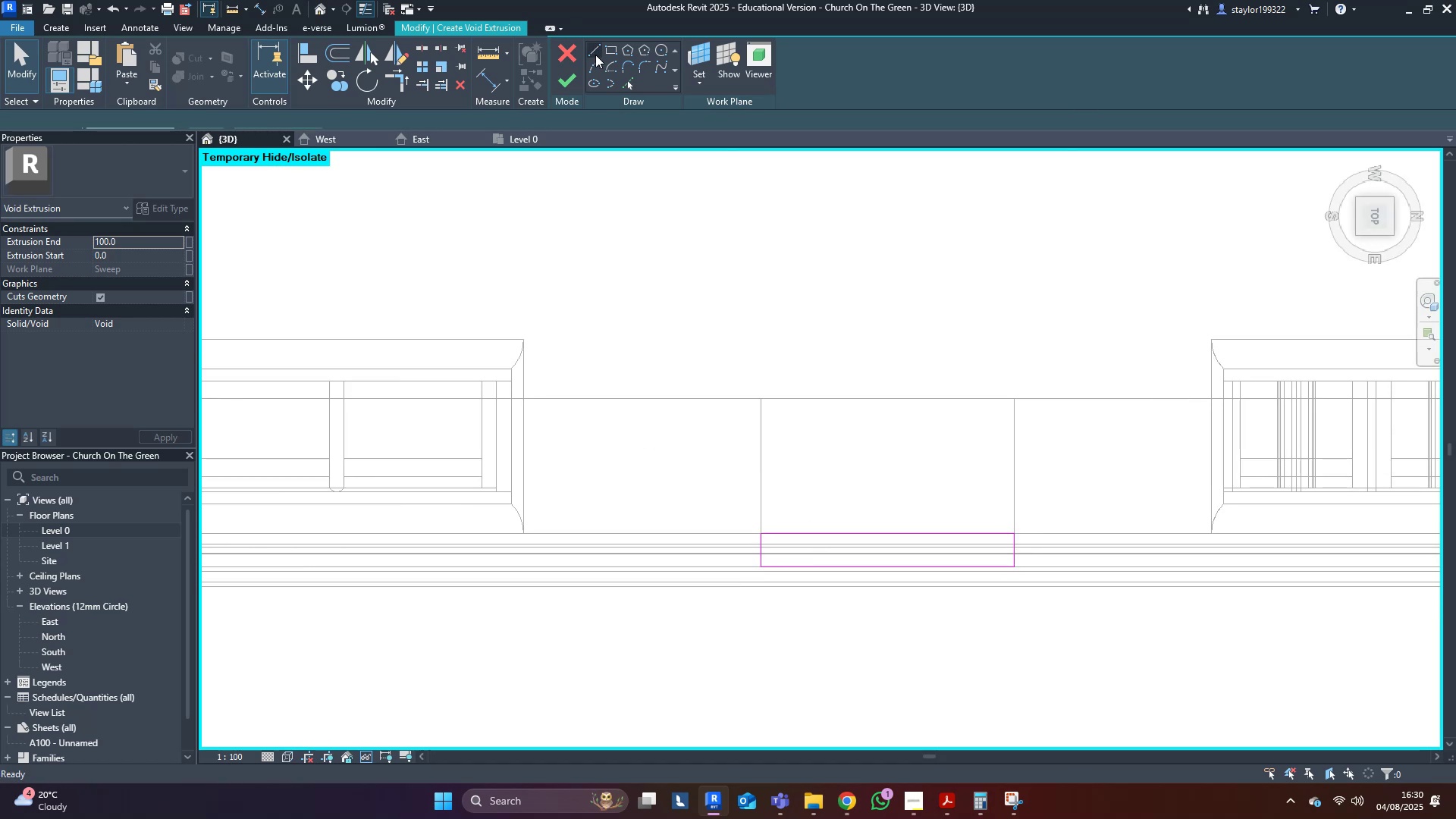 
scroll: coordinate [722, 460], scroll_direction: up, amount: 4.0
 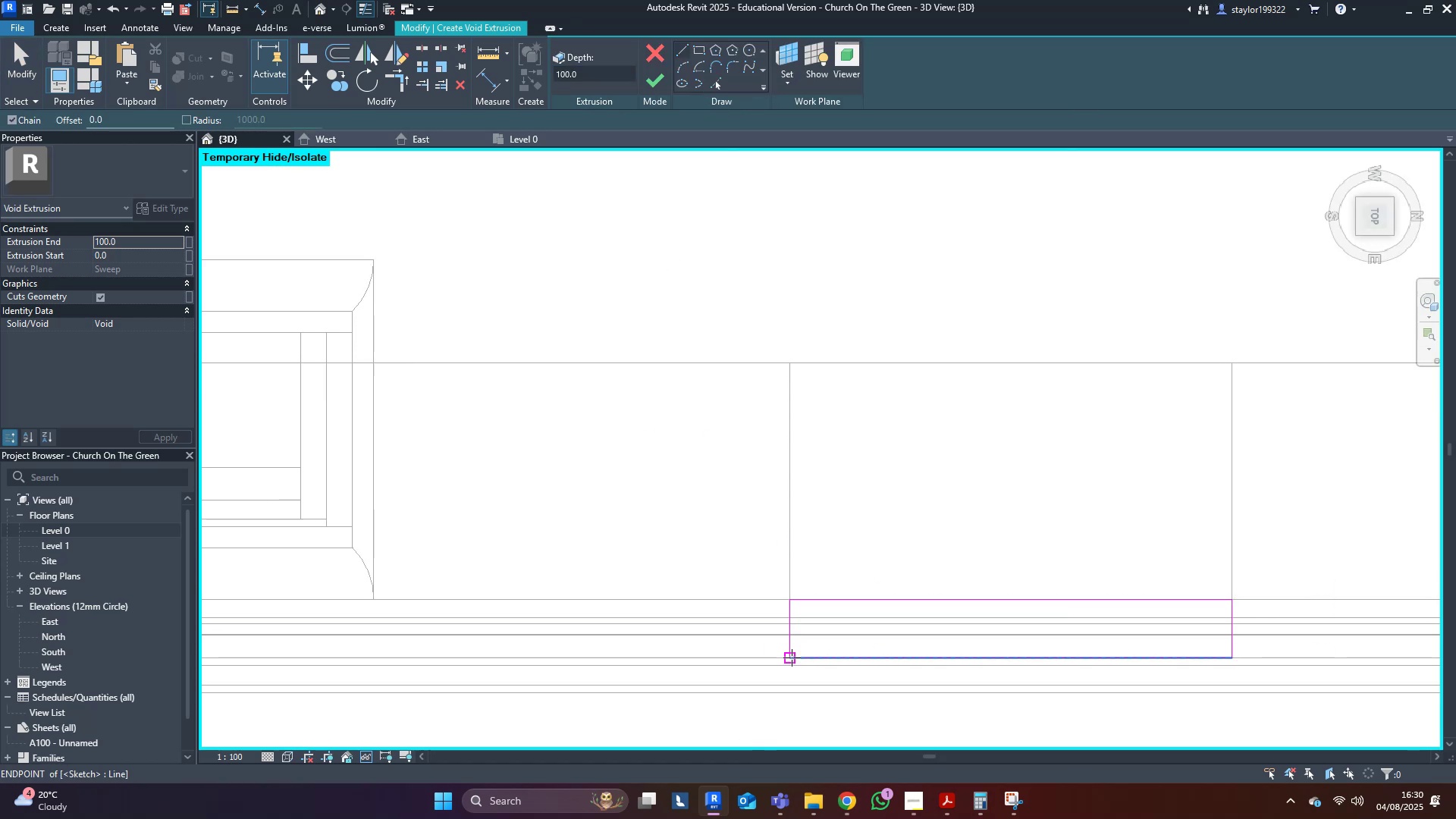 
type(sd)
key(Escape)
type(wfsd)
 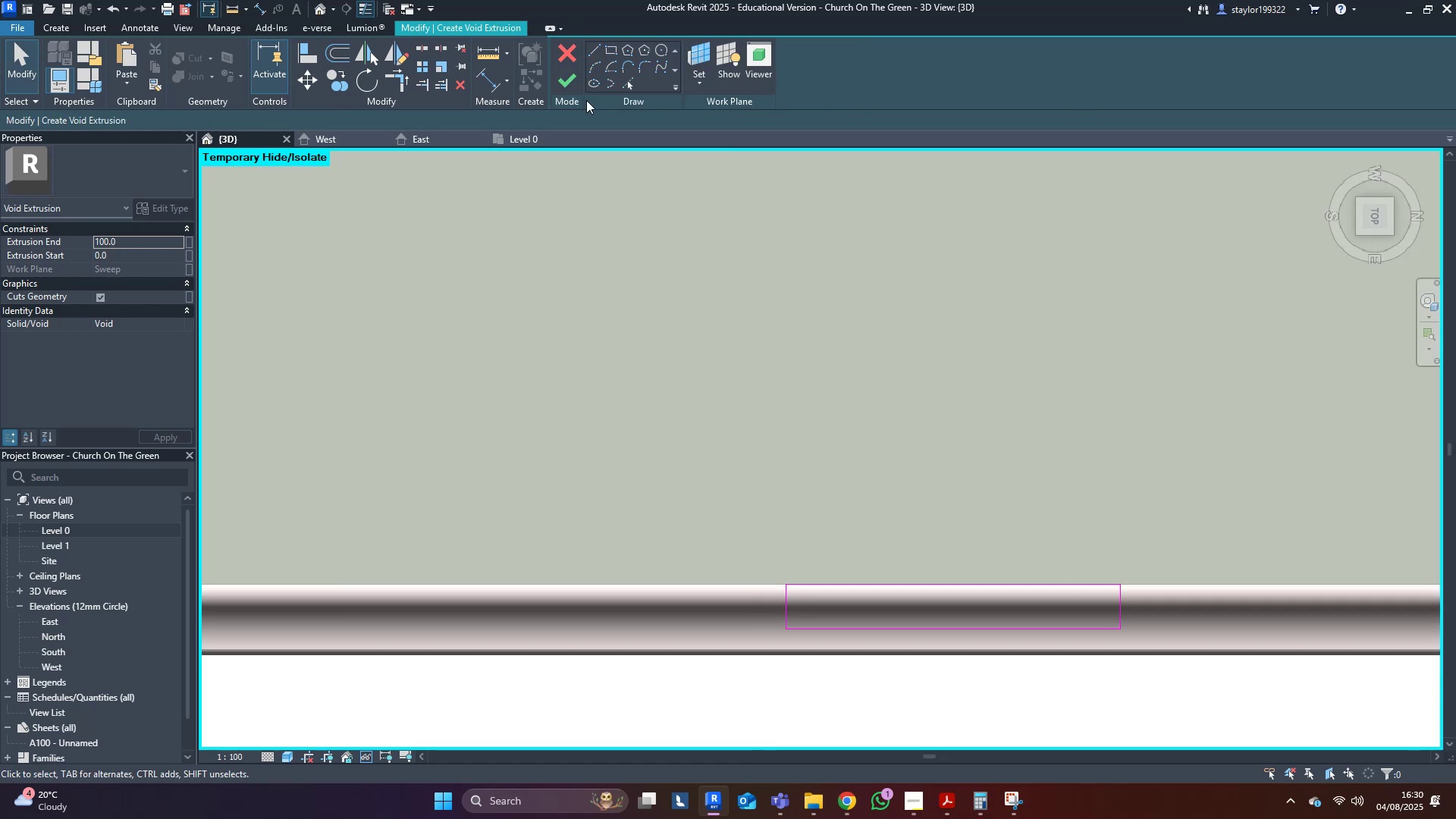 
scroll: coordinate [762, 585], scroll_direction: down, amount: 5.0
 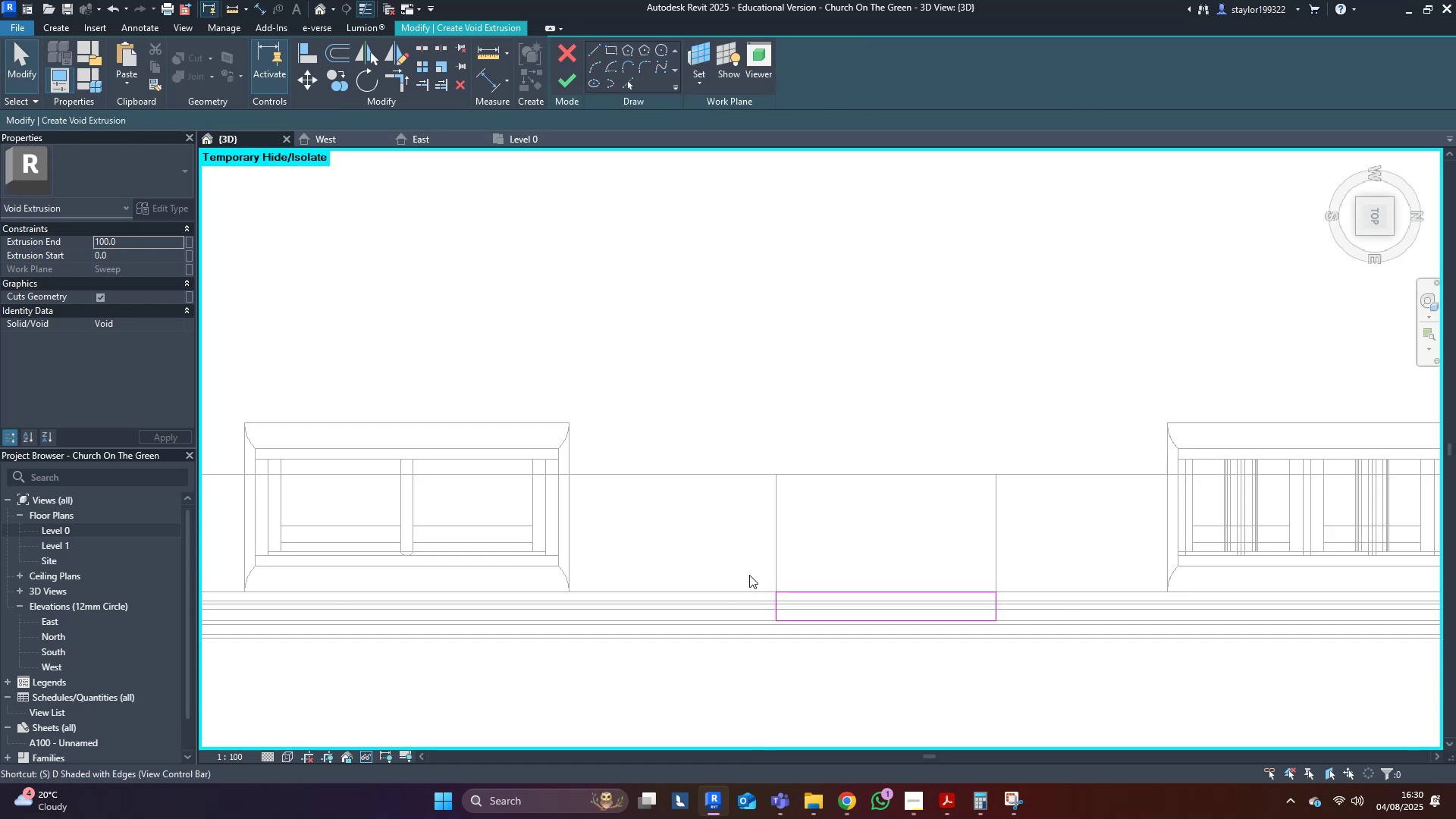 
scroll: coordinate [757, 606], scroll_direction: up, amount: 3.0
 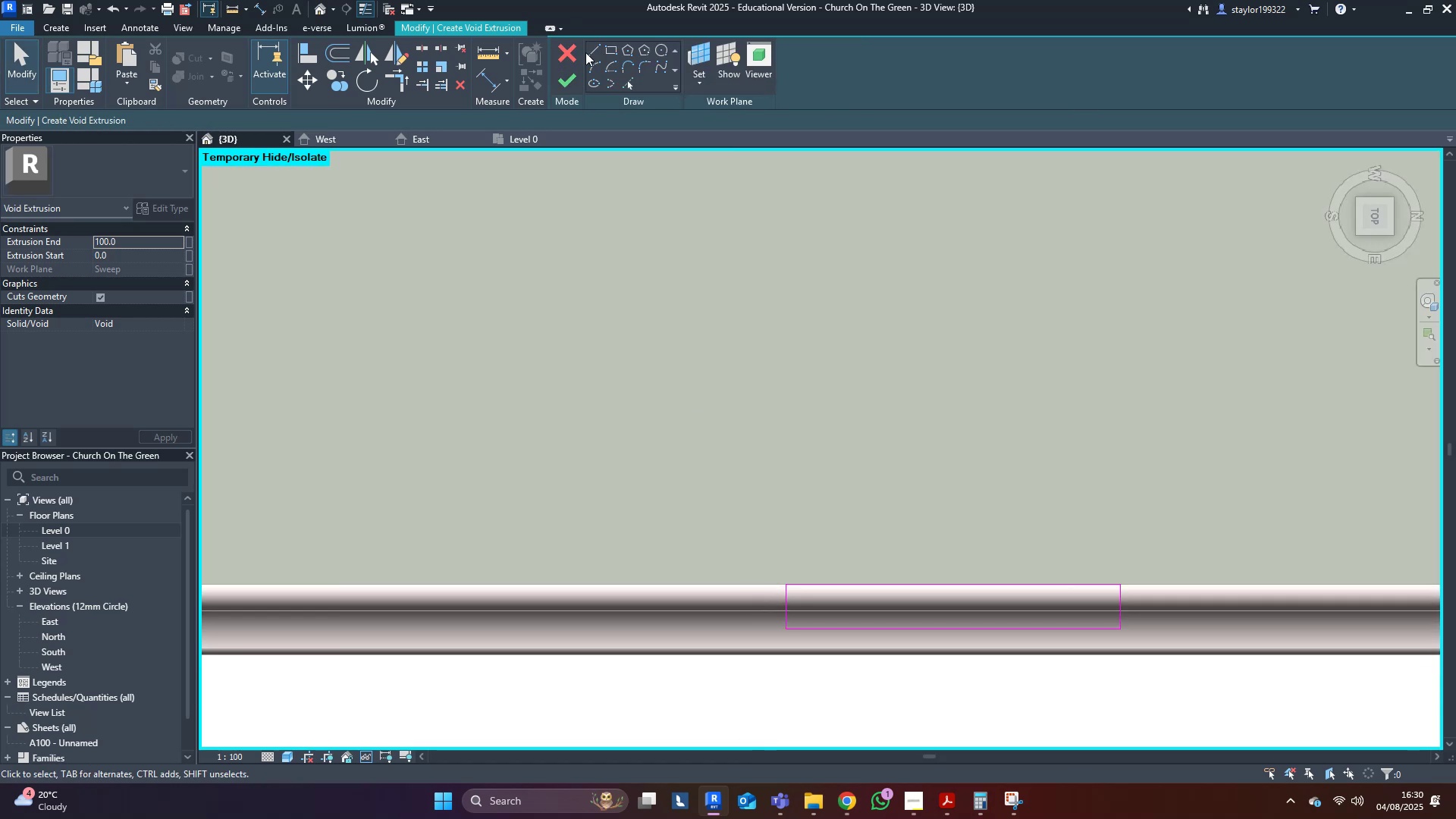 
left_click([597, 48])
 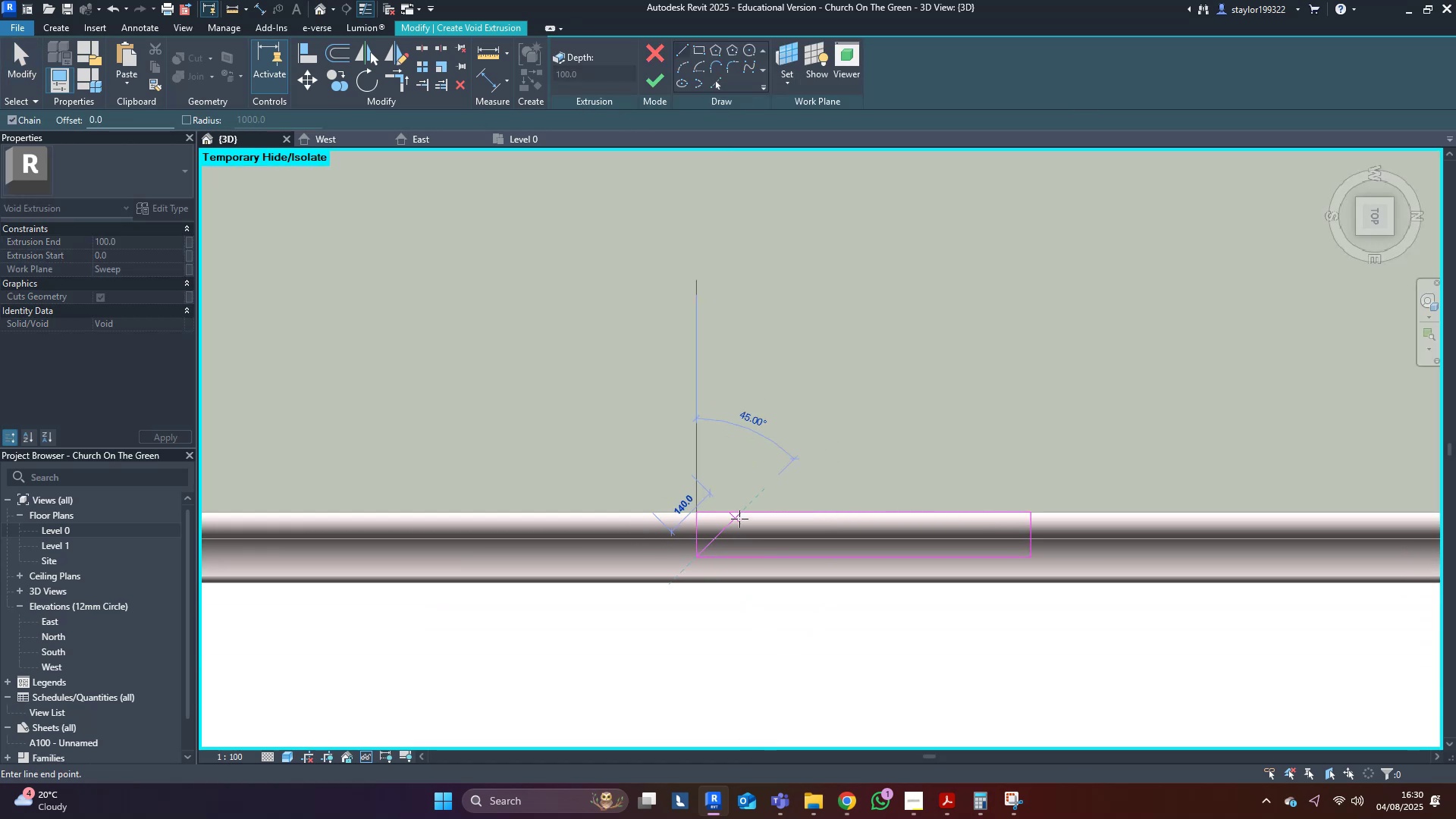 
left_click([743, 515])
 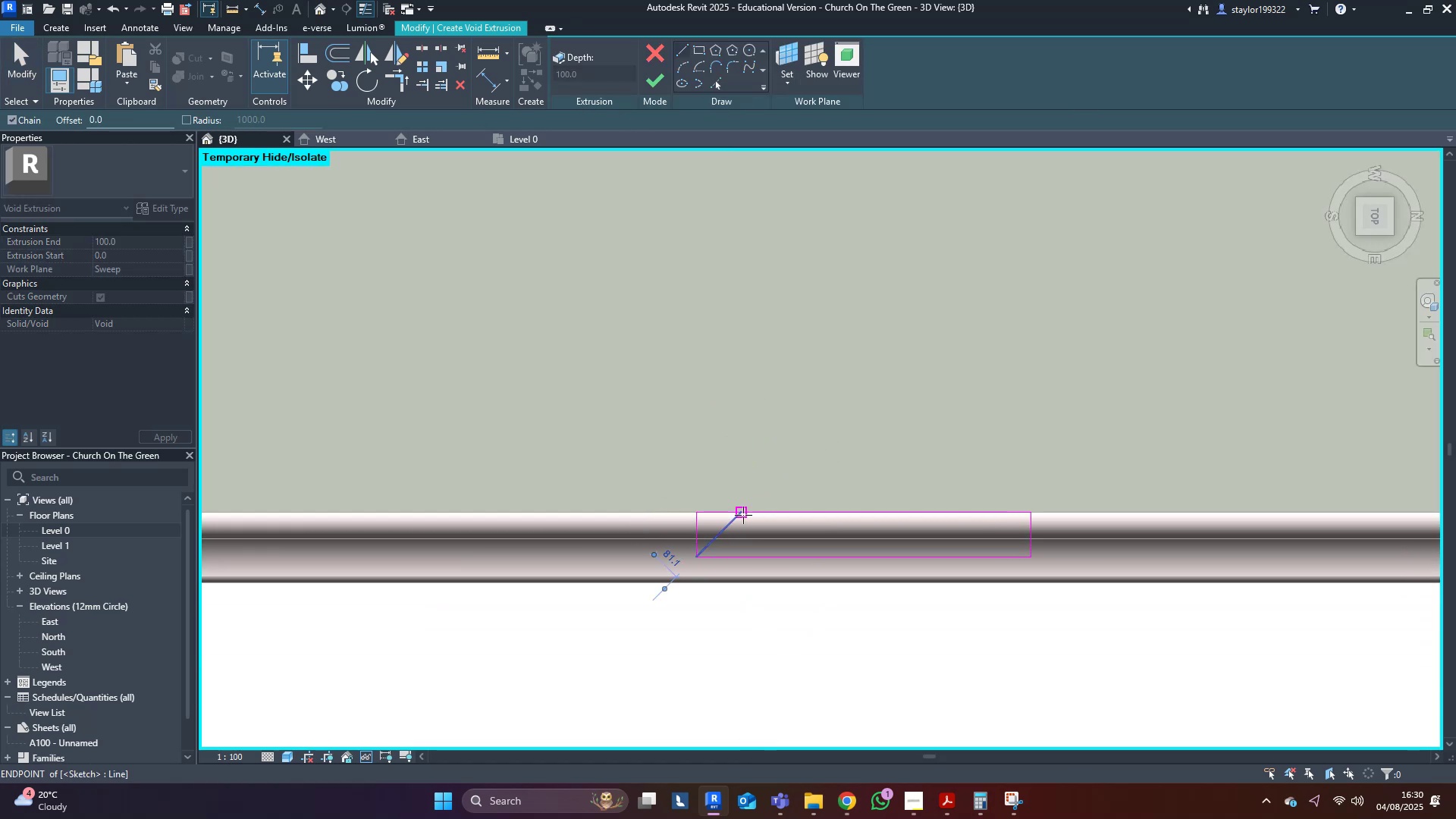 
key(Escape)
 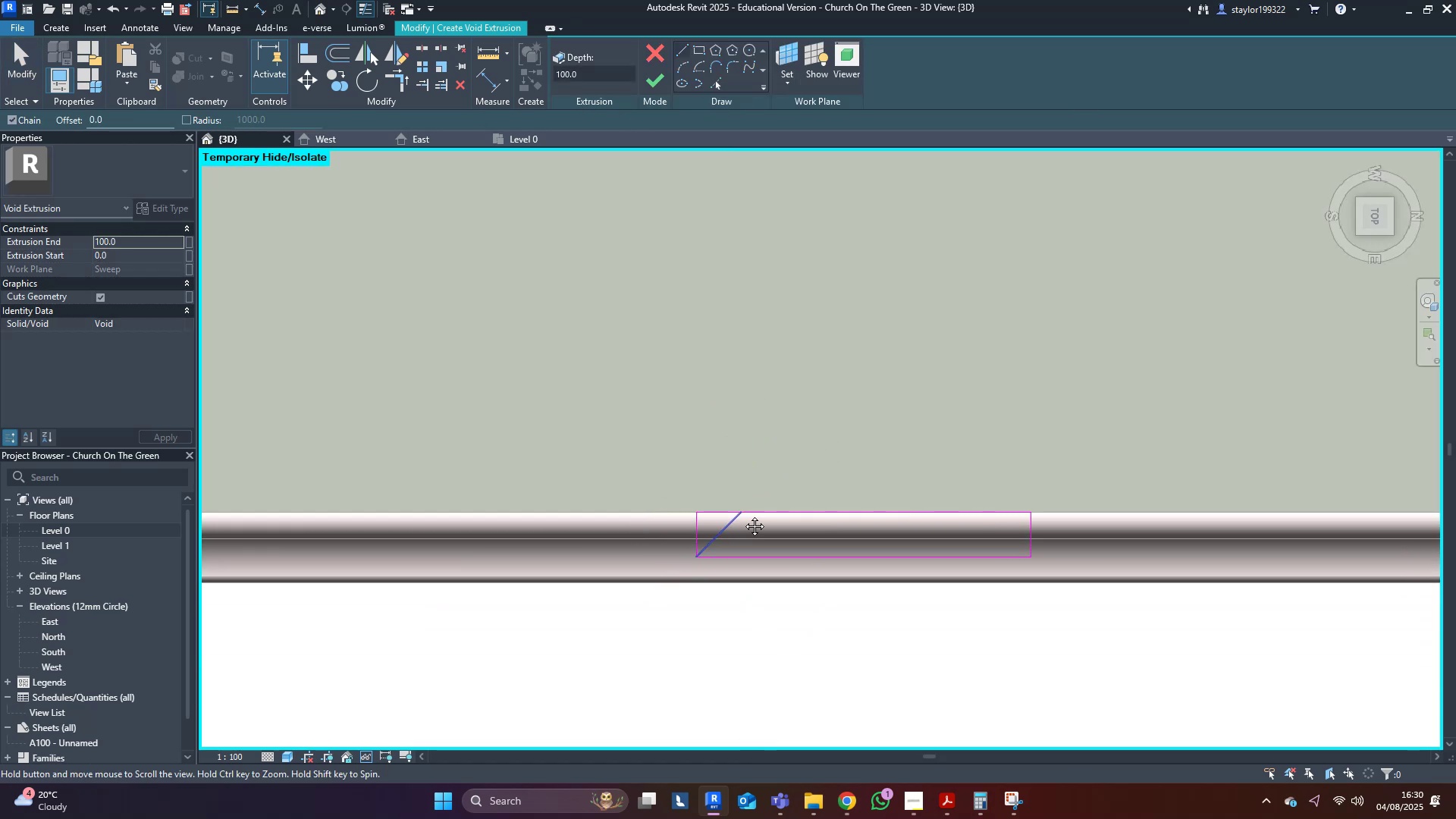 
middle_click([743, 515])
 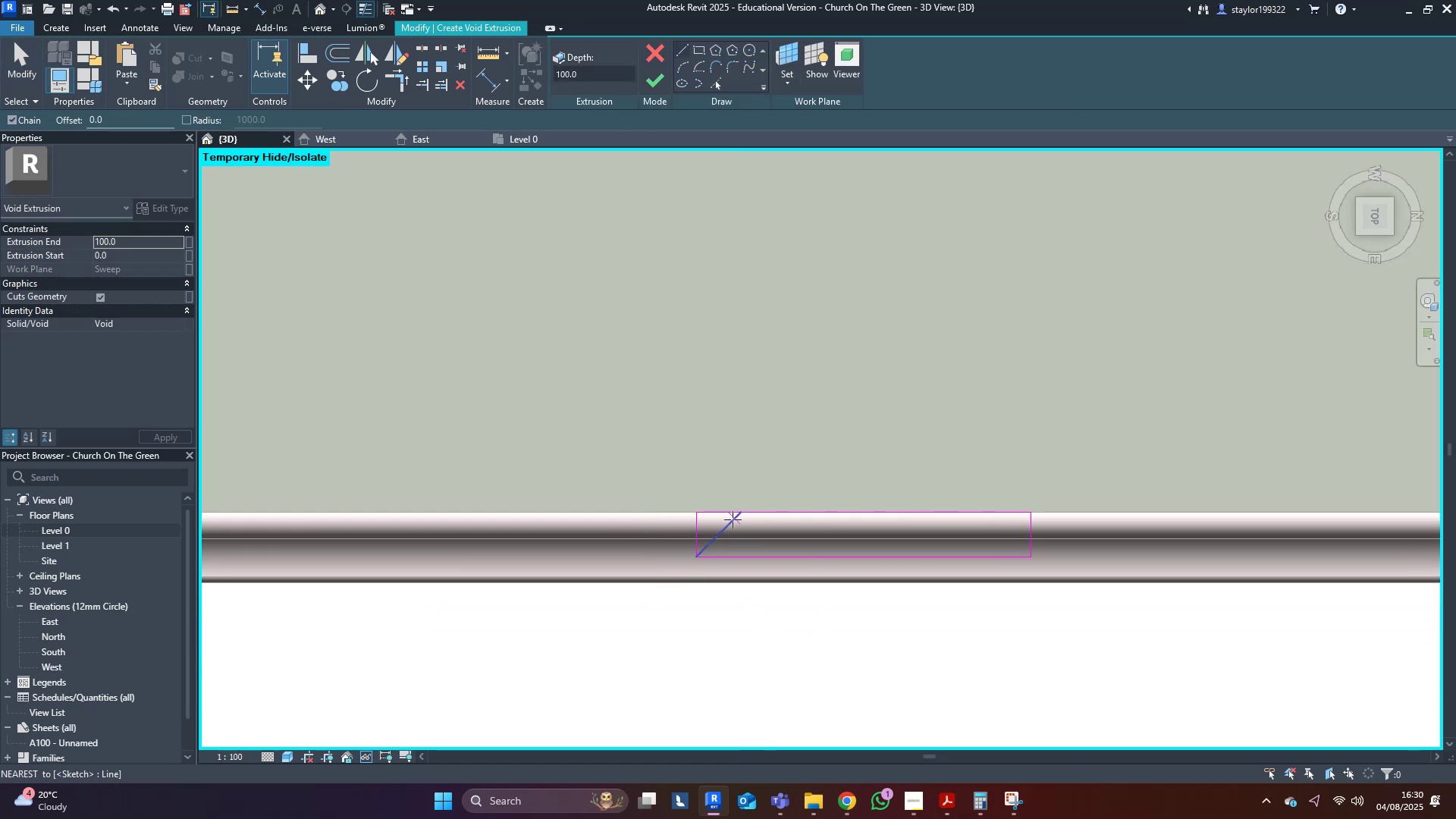 
type(md)
 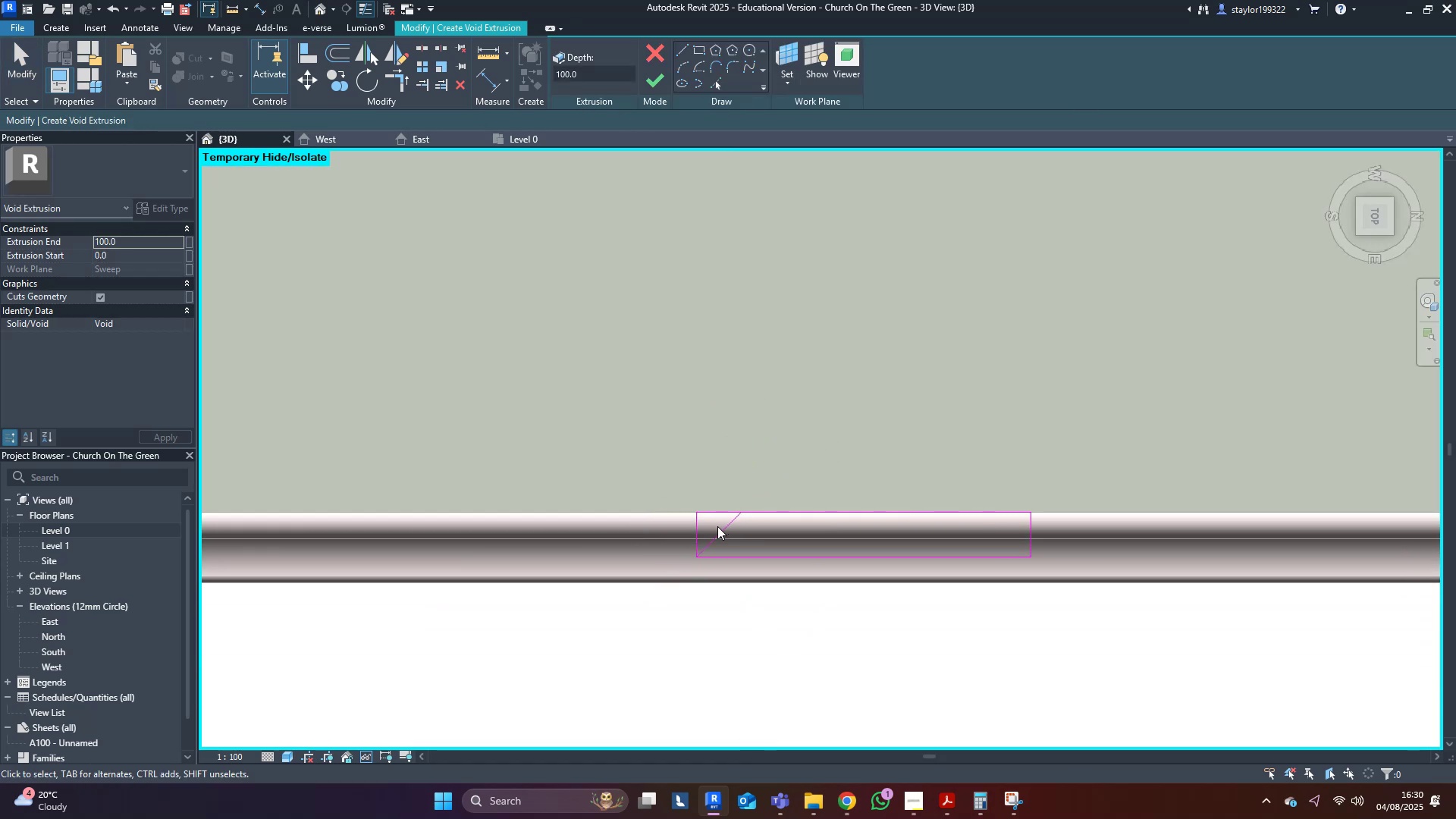 
left_click([717, 527])
 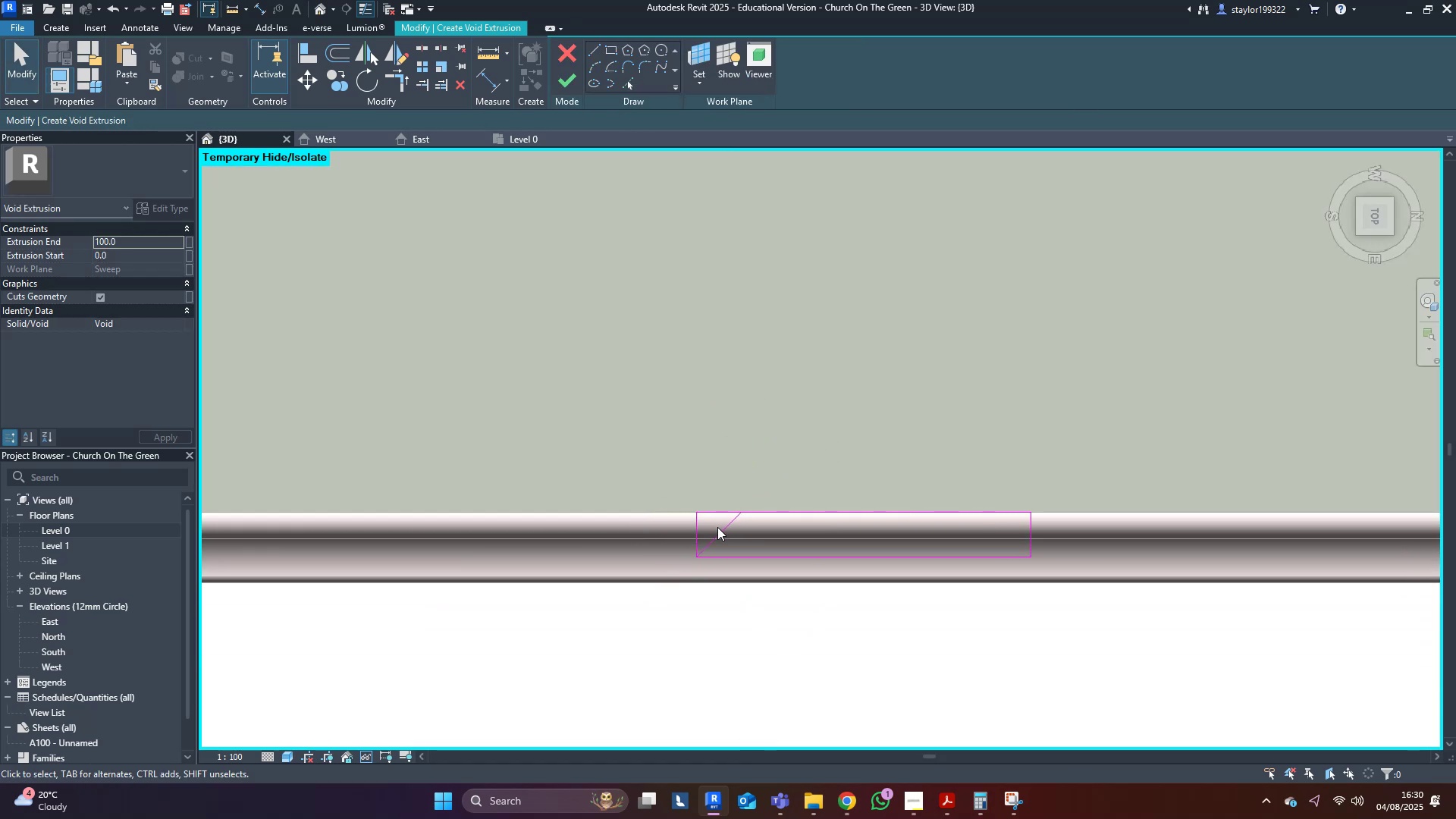 
key(D)
 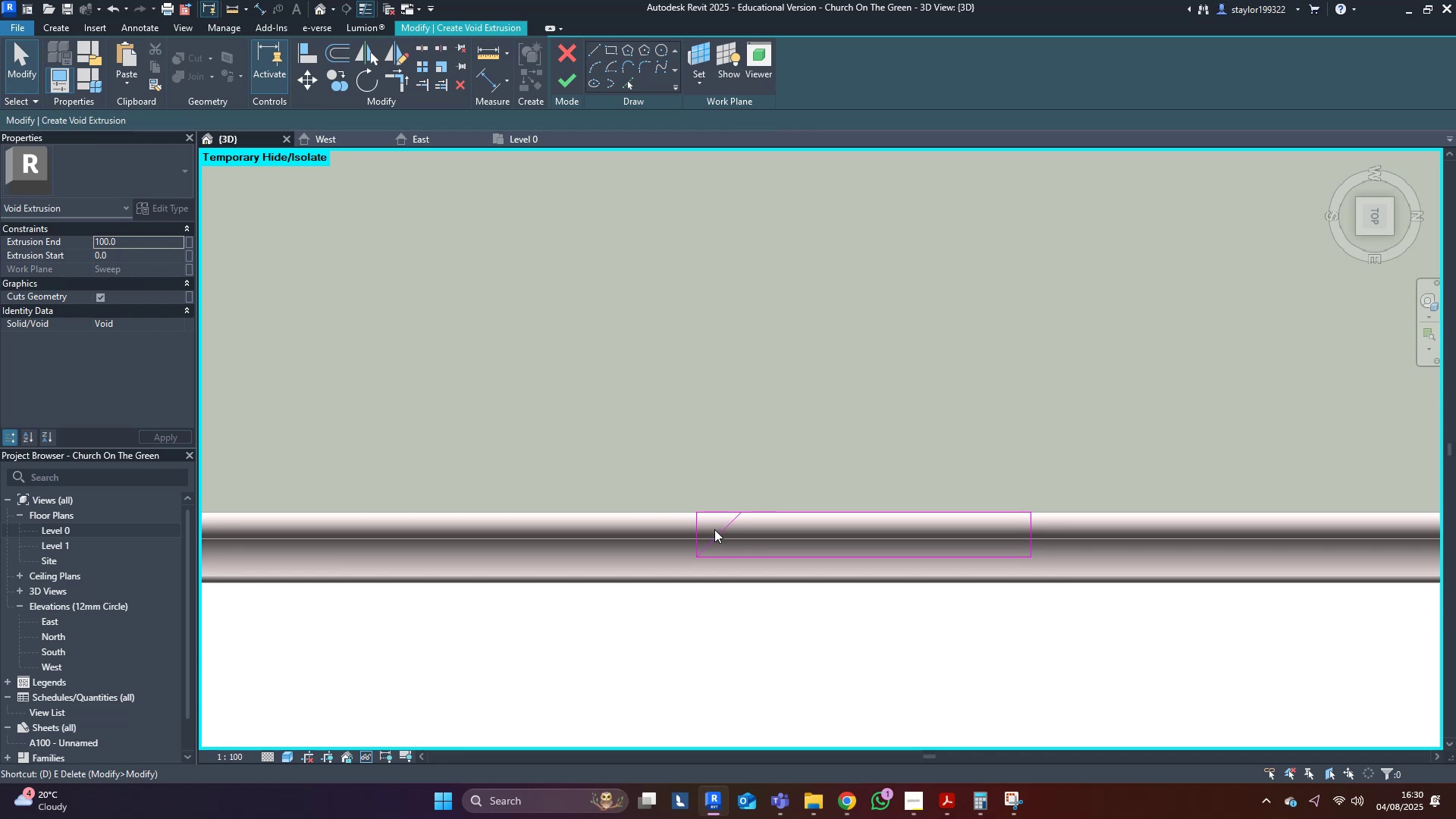 
double_click([714, 529])
 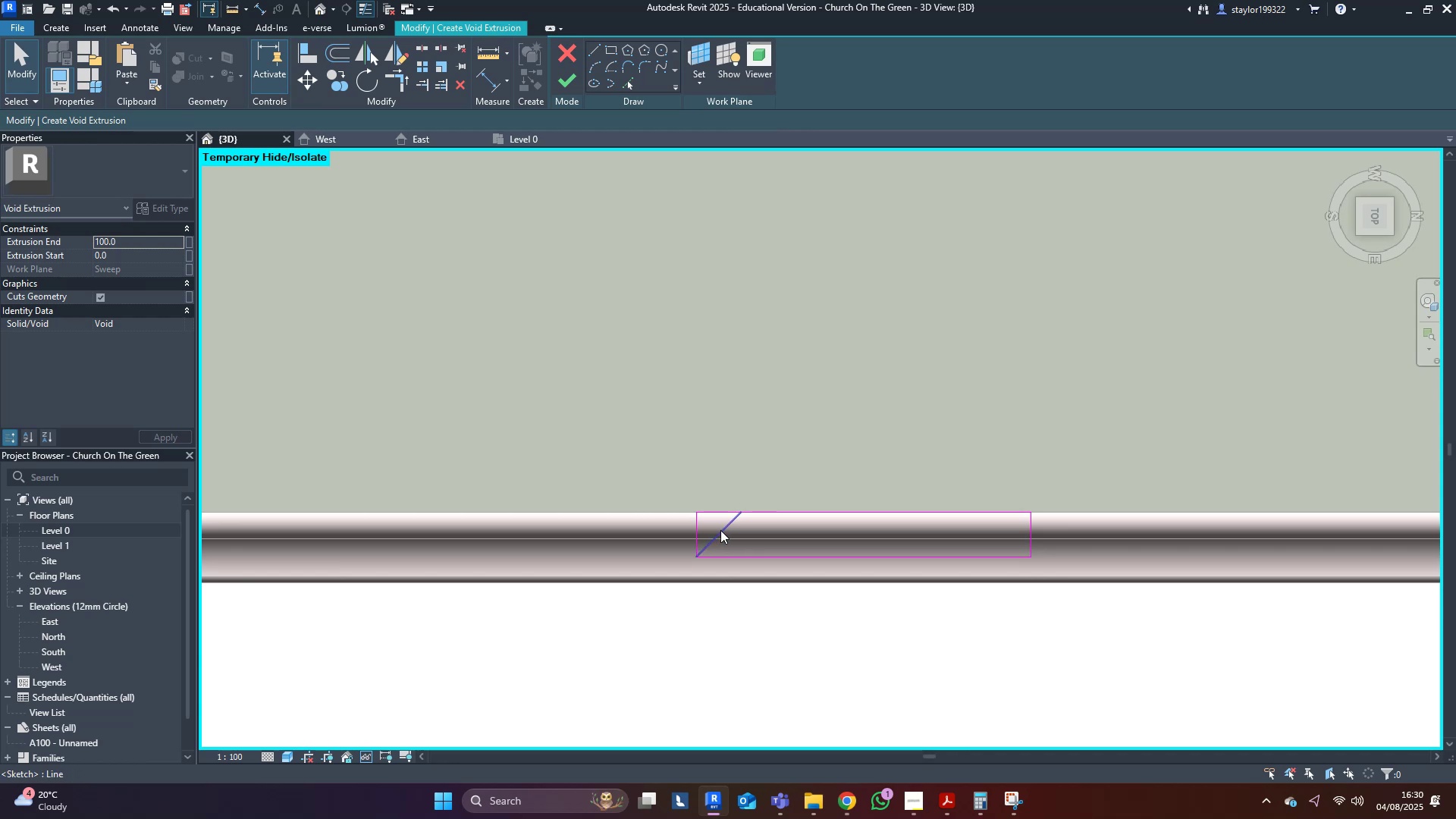 
triple_click([721, 530])
 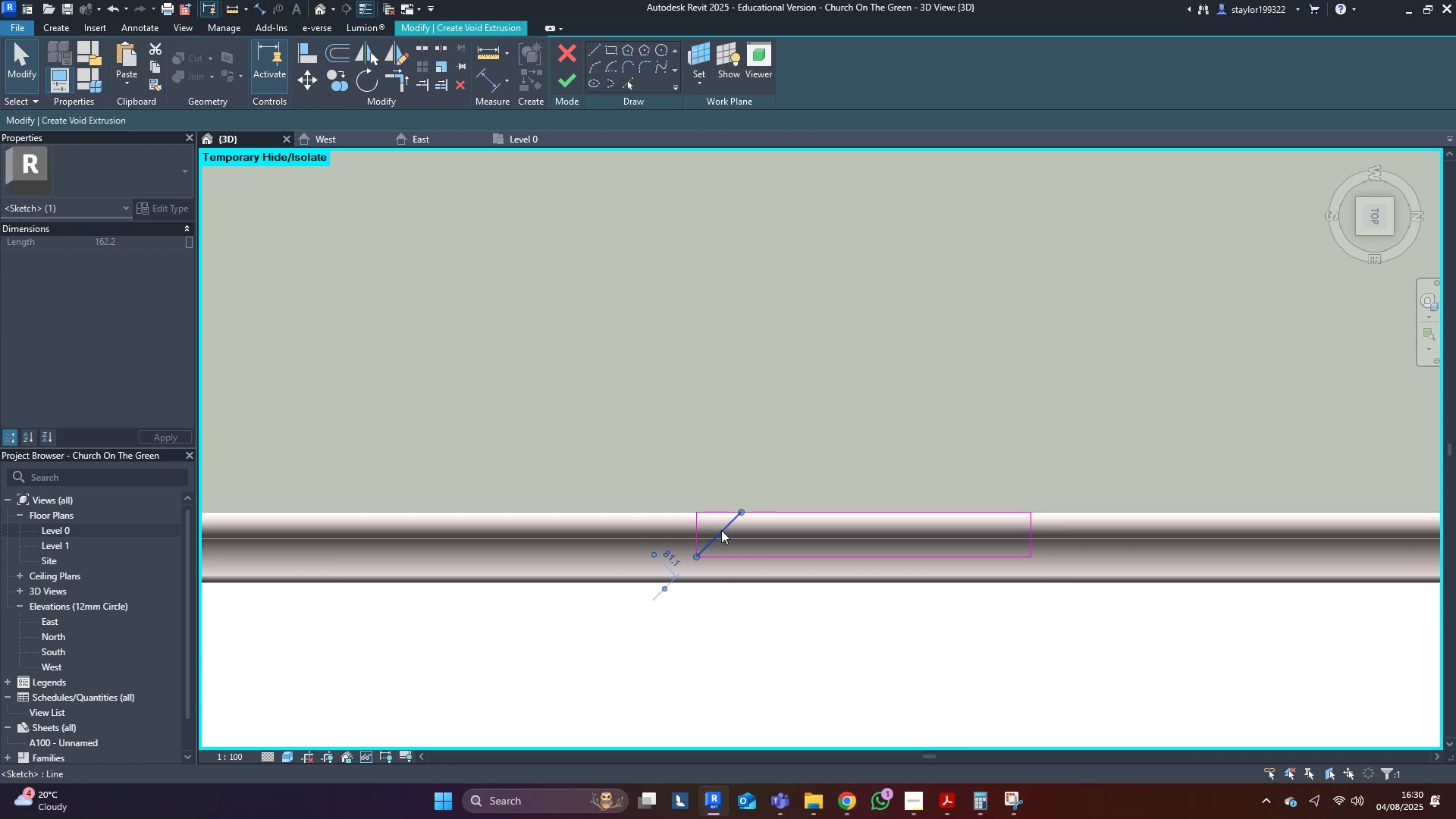 
type(dm)
 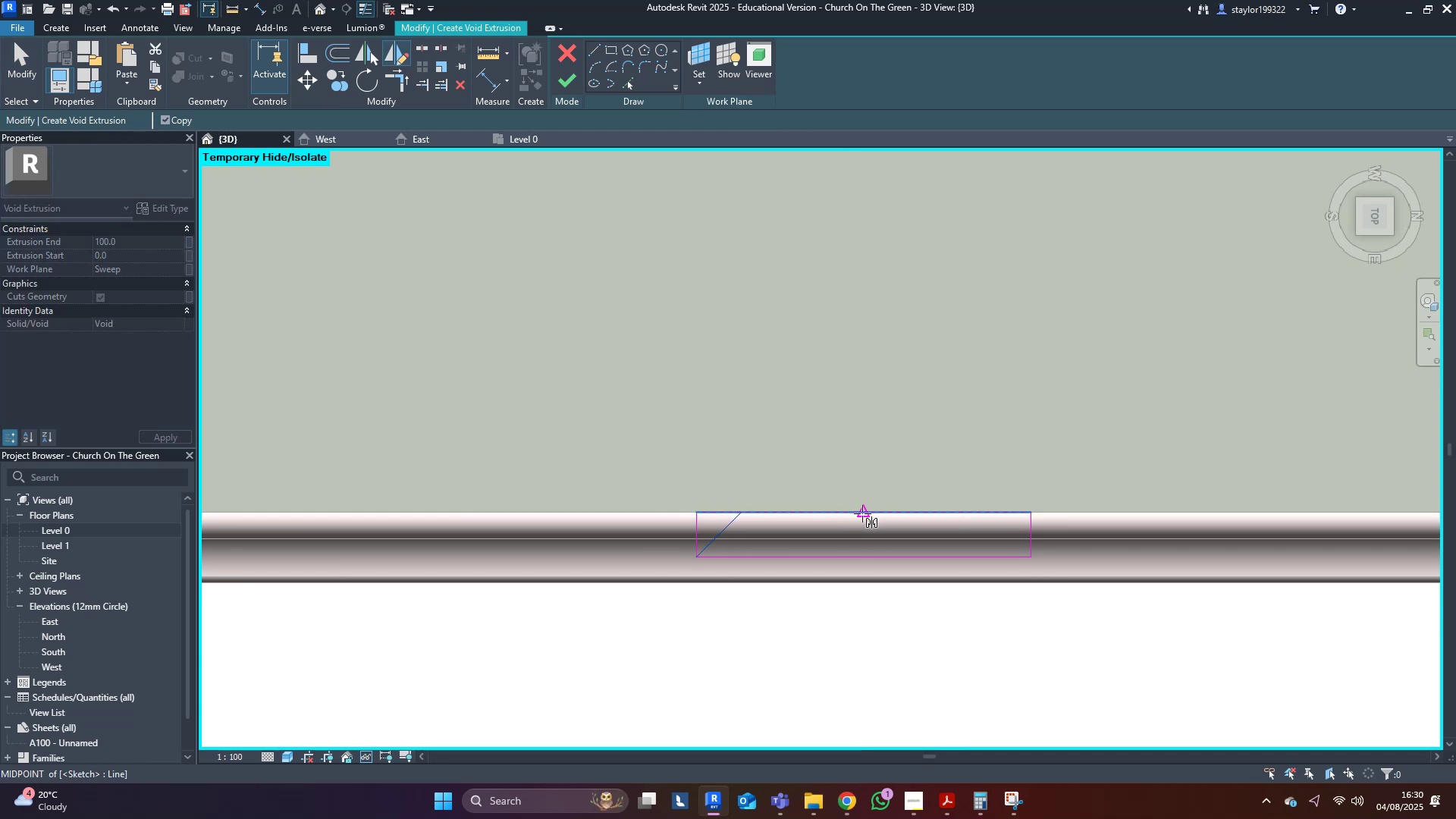 
left_click([865, 513])
 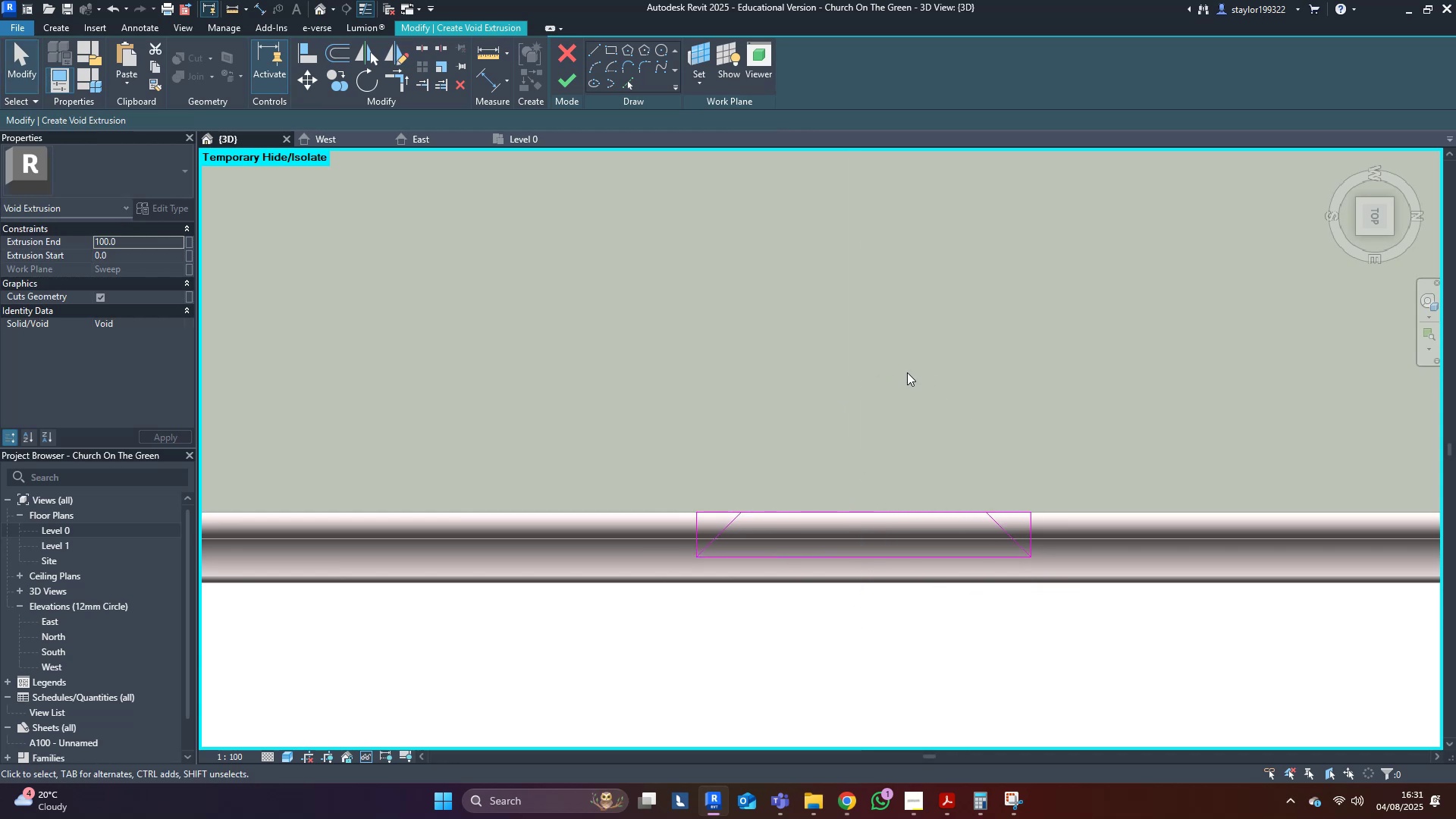 
wait(5.5)
 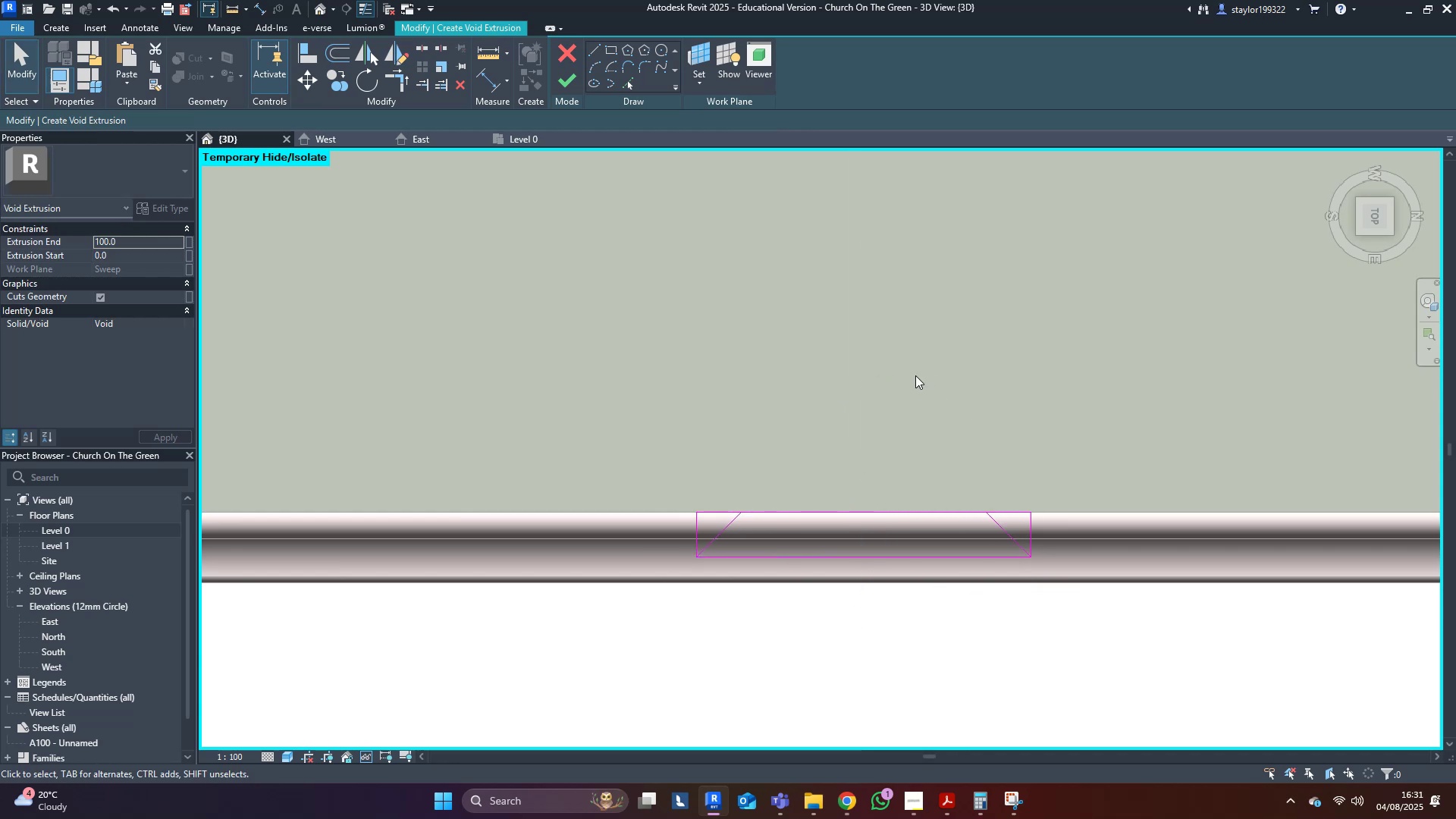 
type(tr)
 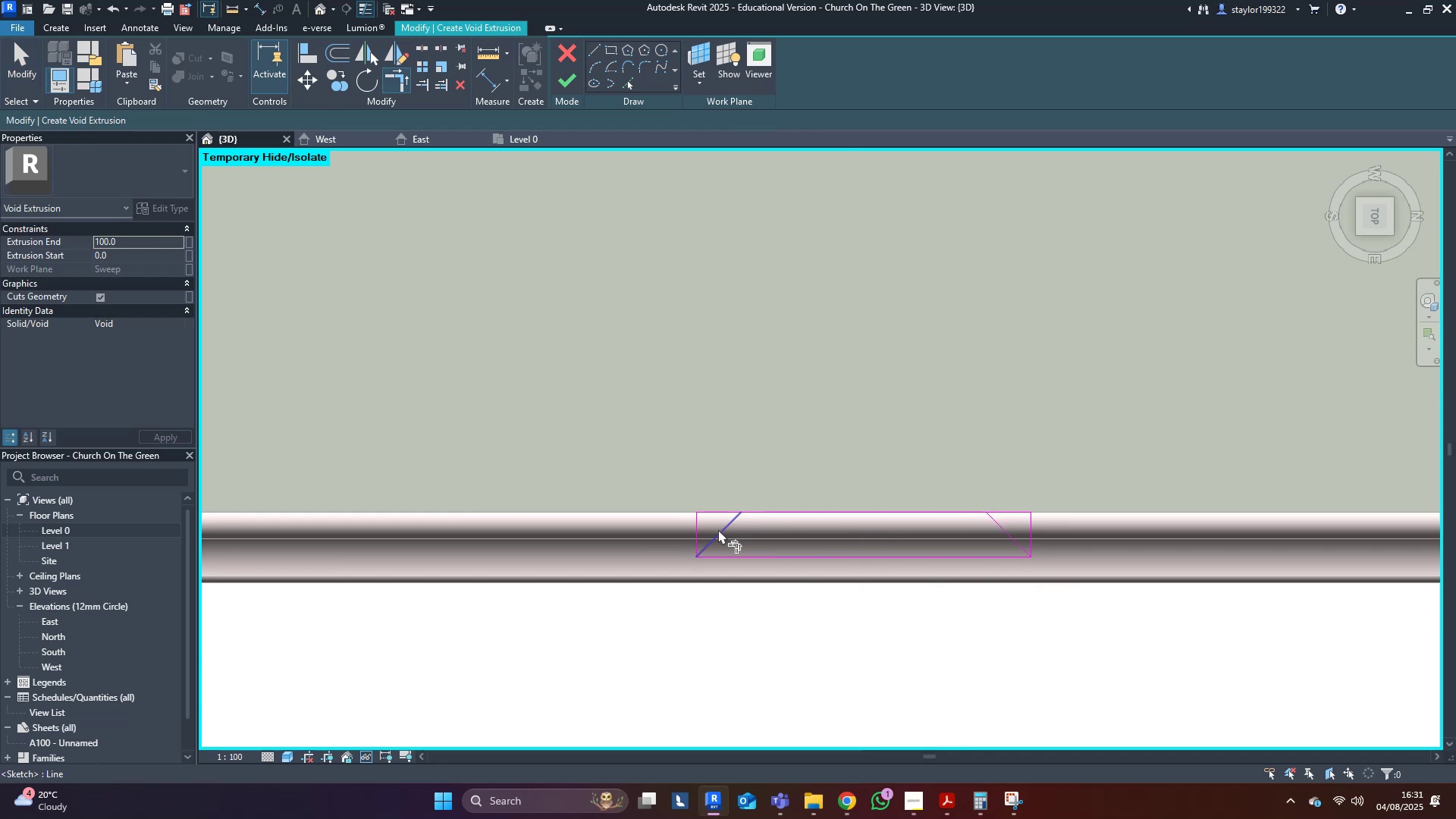 
double_click([726, 529])
 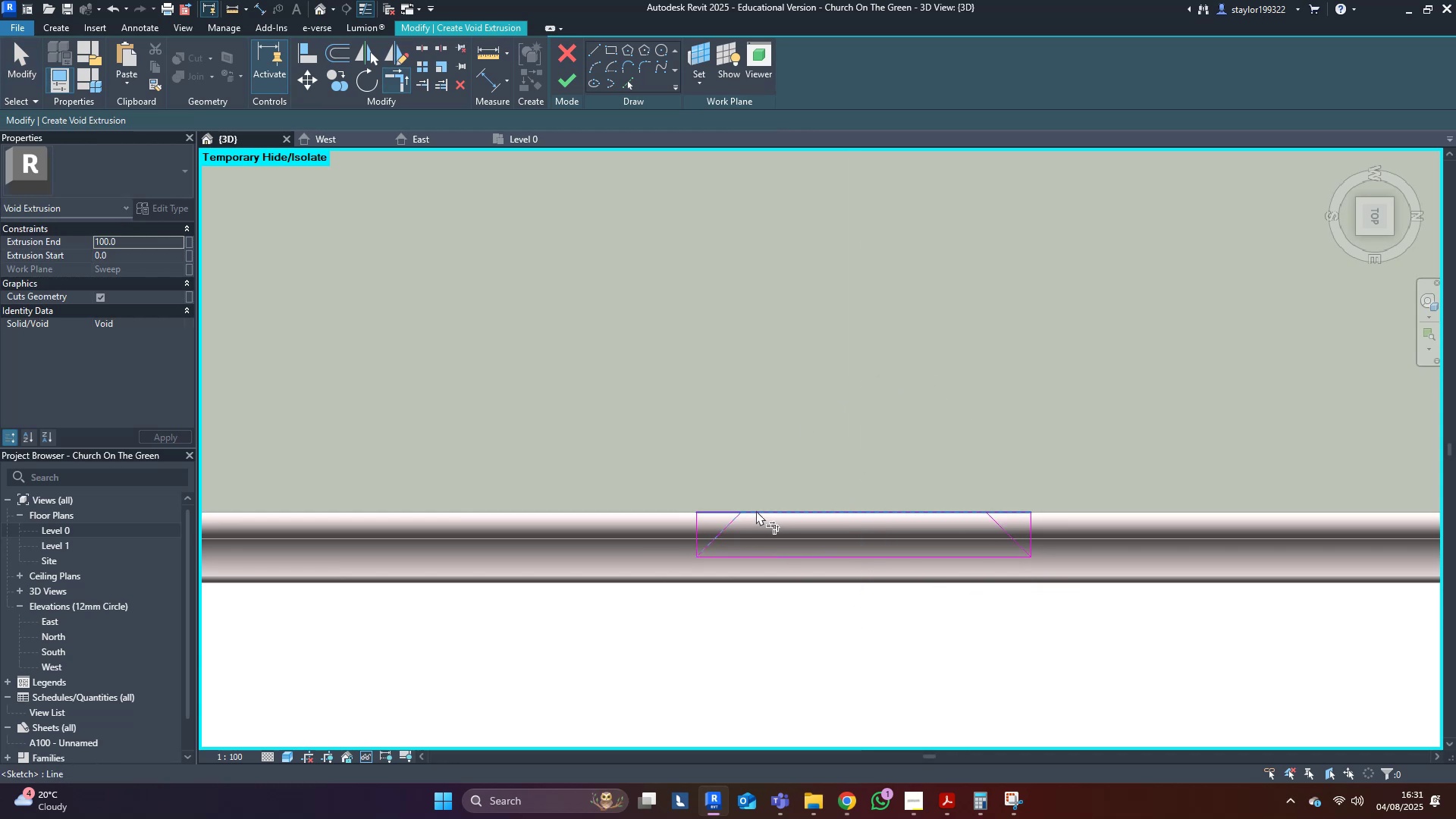 
triple_click([756, 510])
 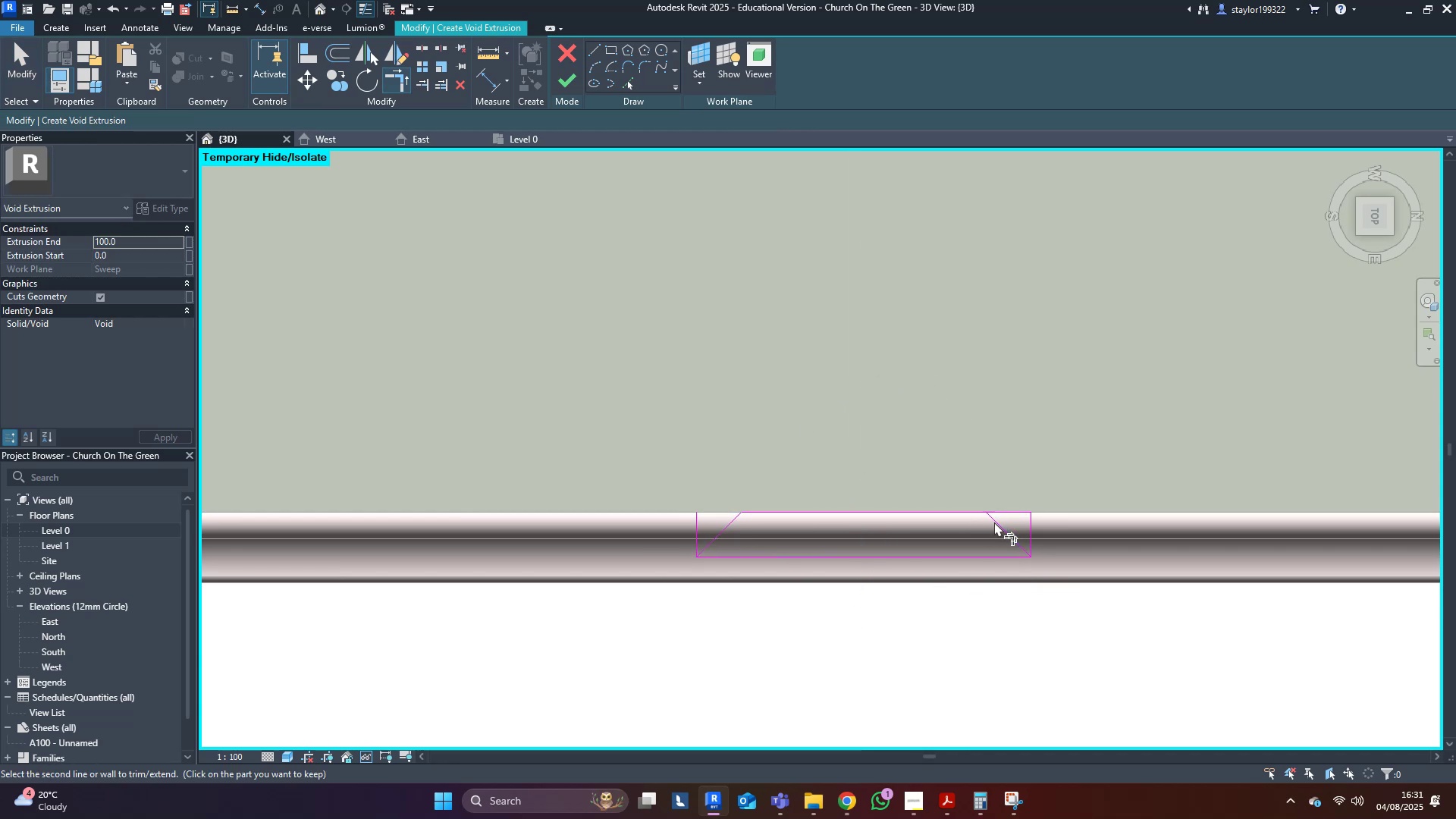 
double_click([971, 514])
 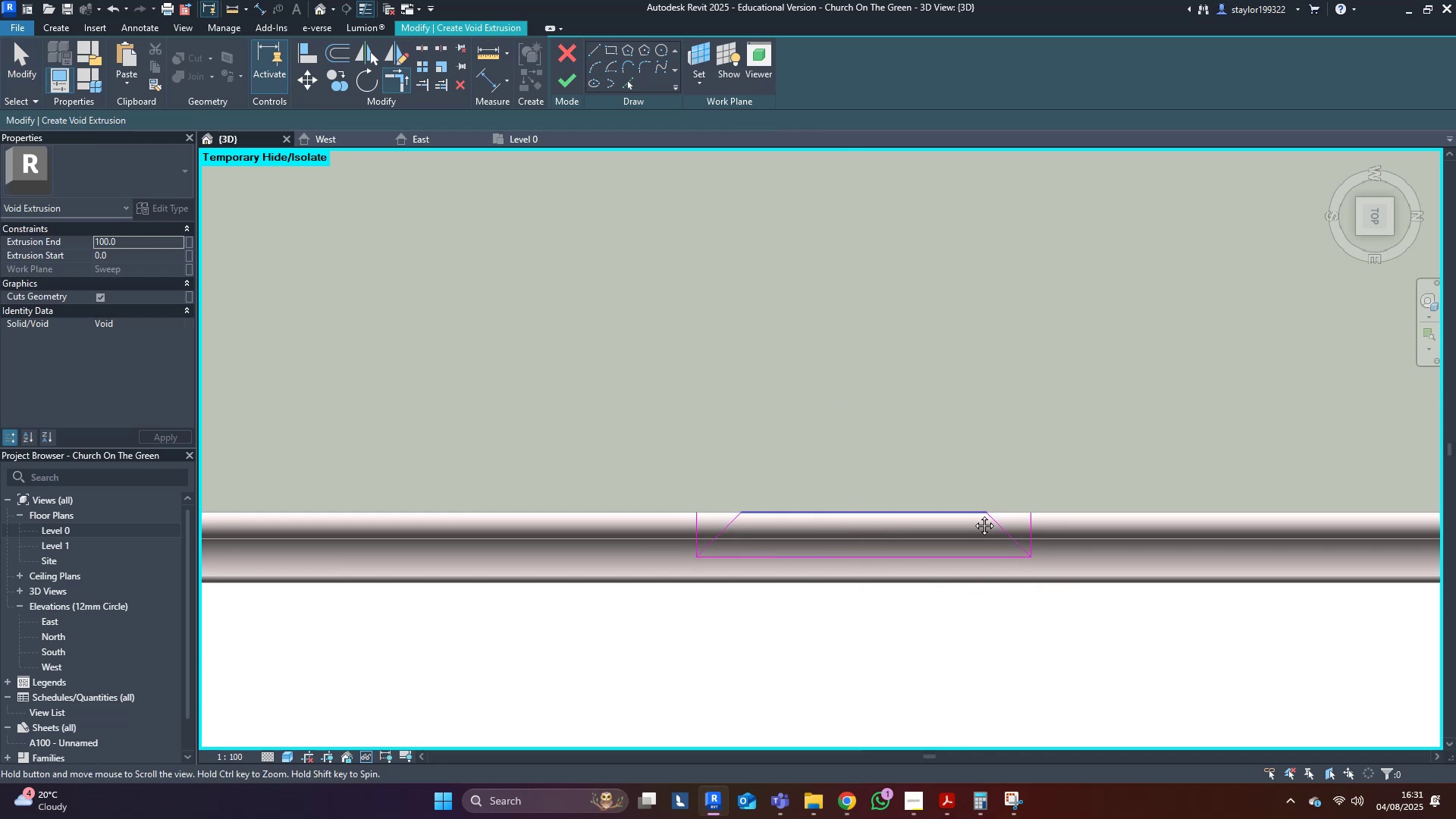 
middle_click([973, 514])
 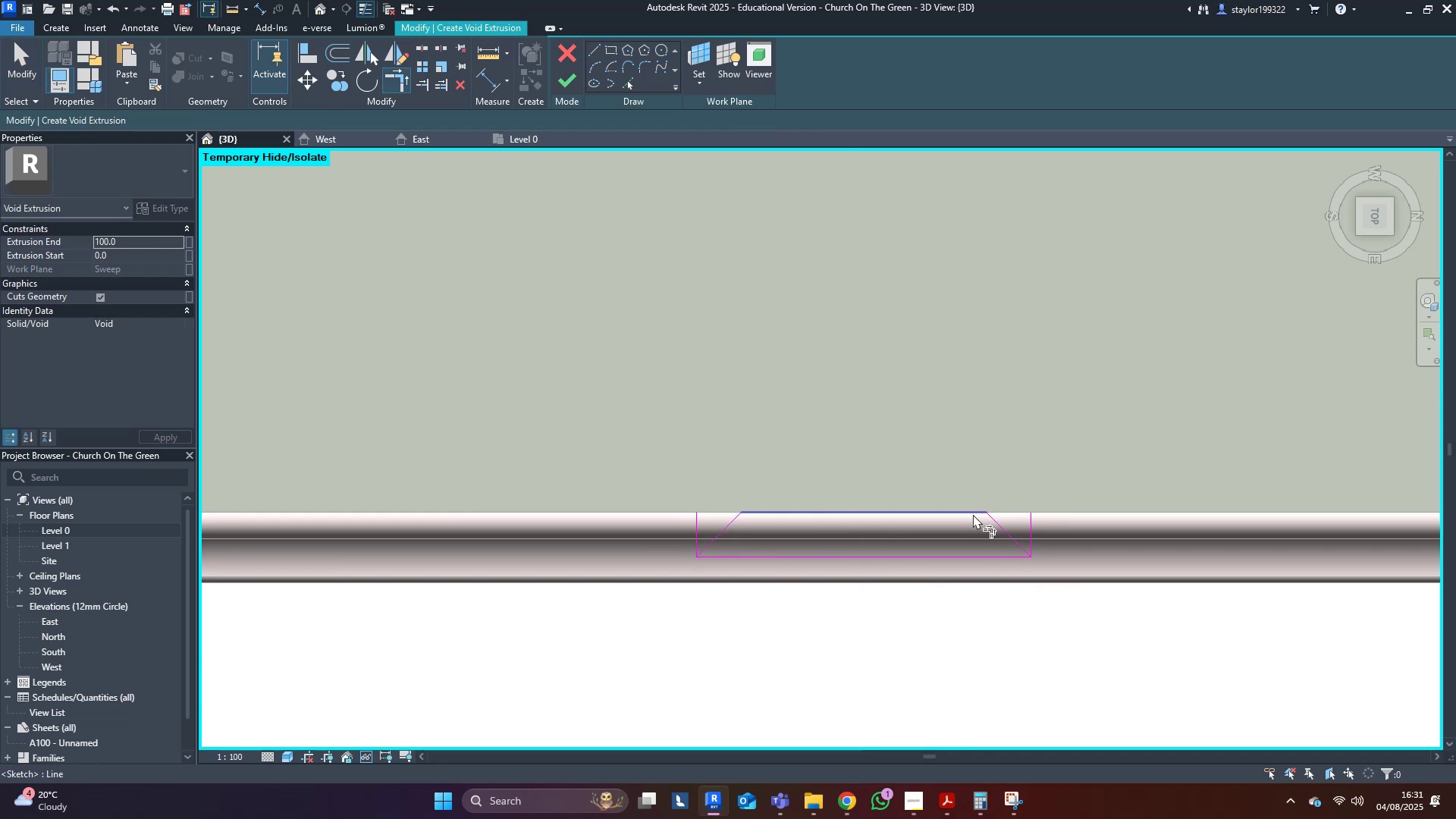 
type(md[Delete][Delete])
 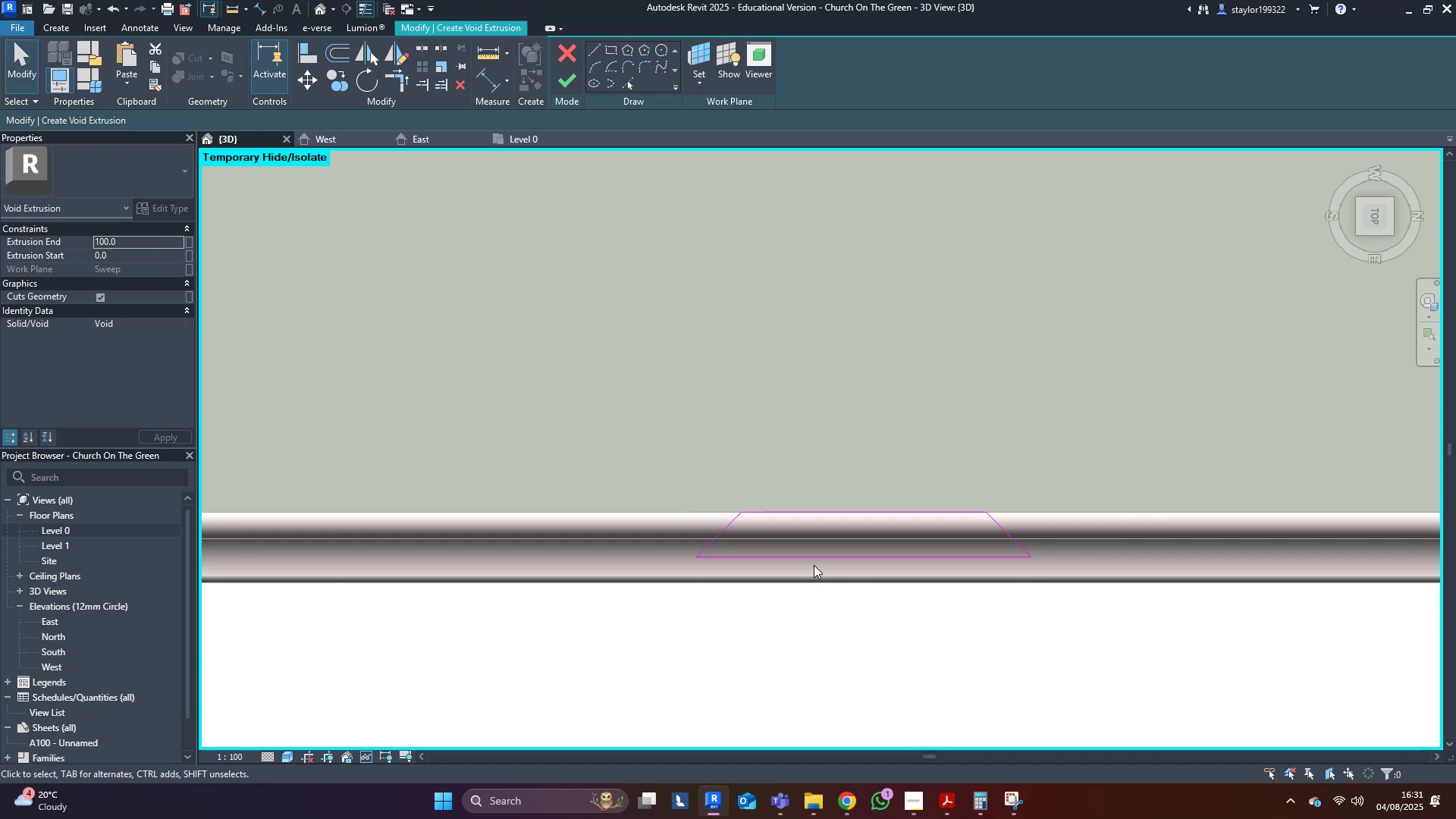 
left_click_drag(start_coordinate=[1114, 440], to_coordinate=[1025, 526])
 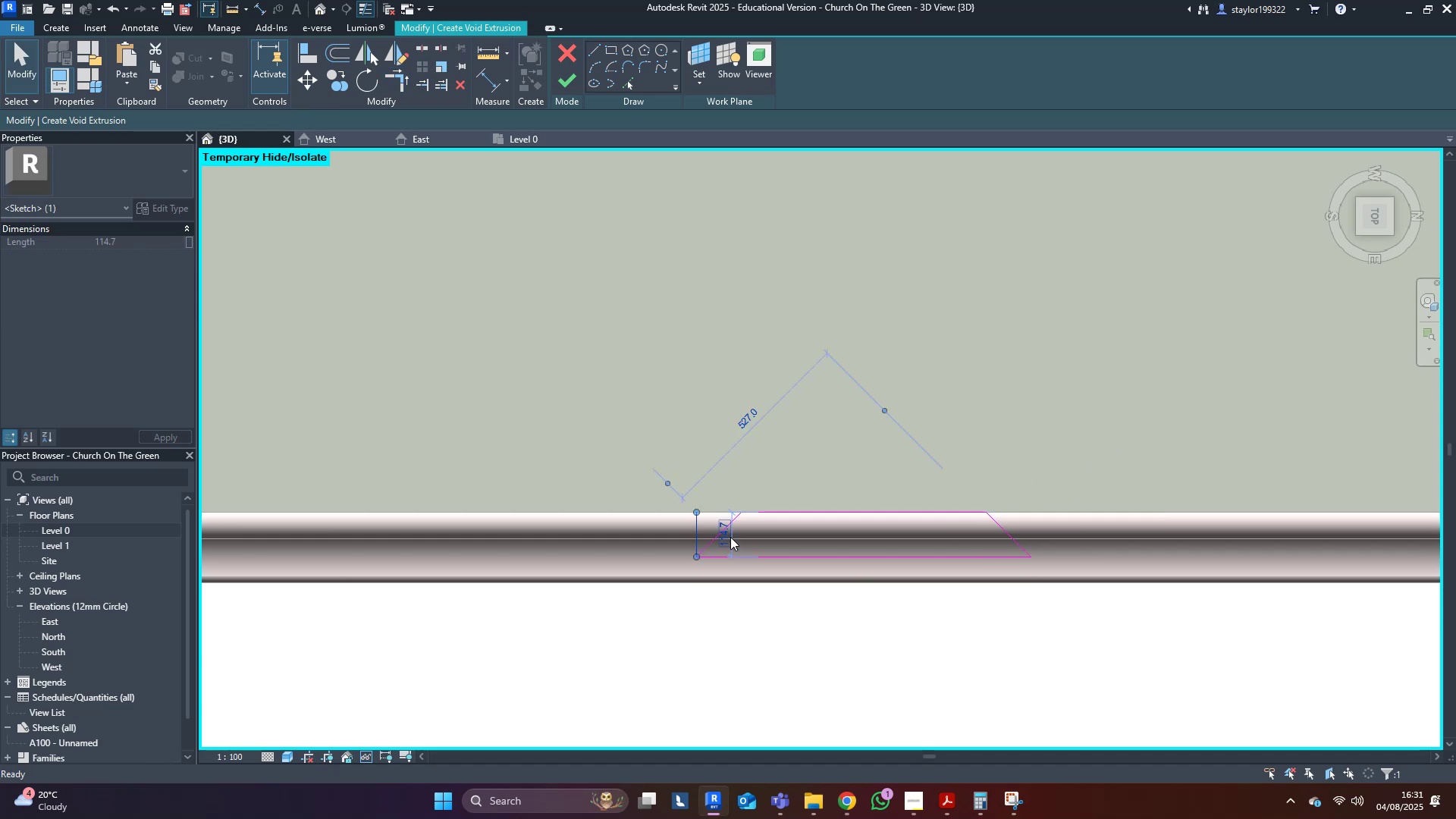 
left_click_drag(start_coordinate=[814, 565], to_coordinate=[814, 601])
 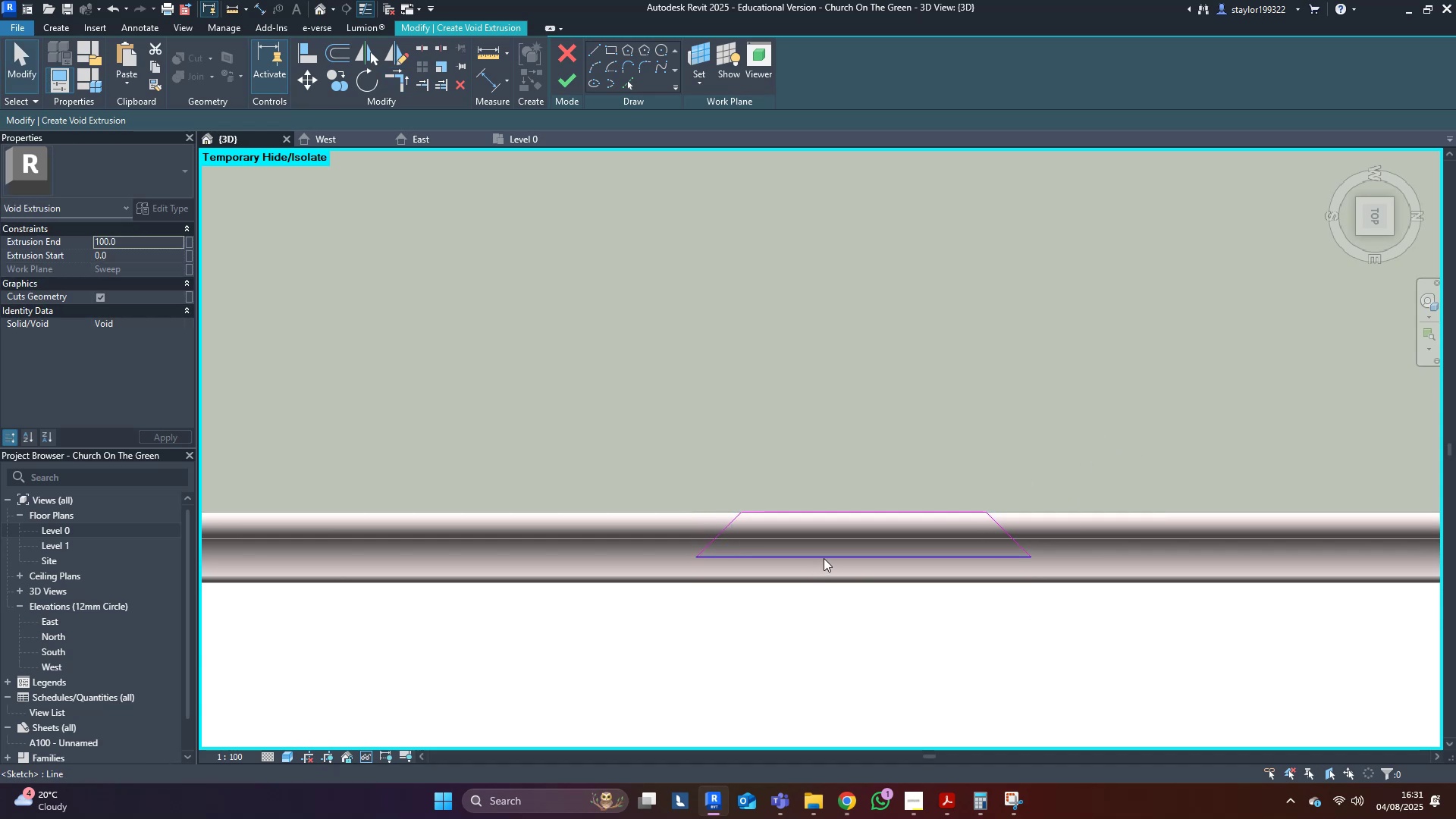 
left_click_drag(start_coordinate=[824, 557], to_coordinate=[828, 607])
 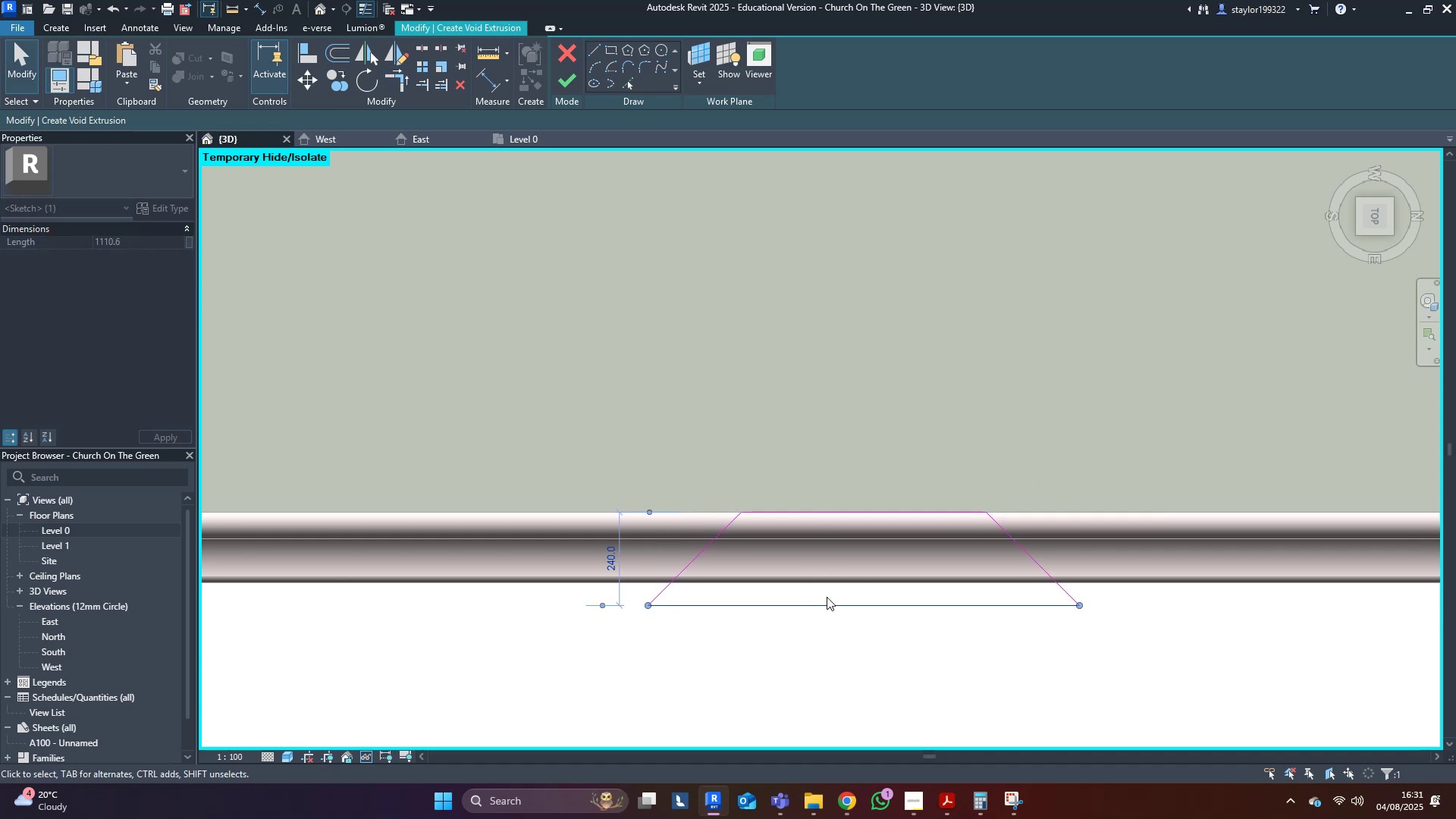 
left_click_drag(start_coordinate=[823, 305], to_coordinate=[819, 294])
 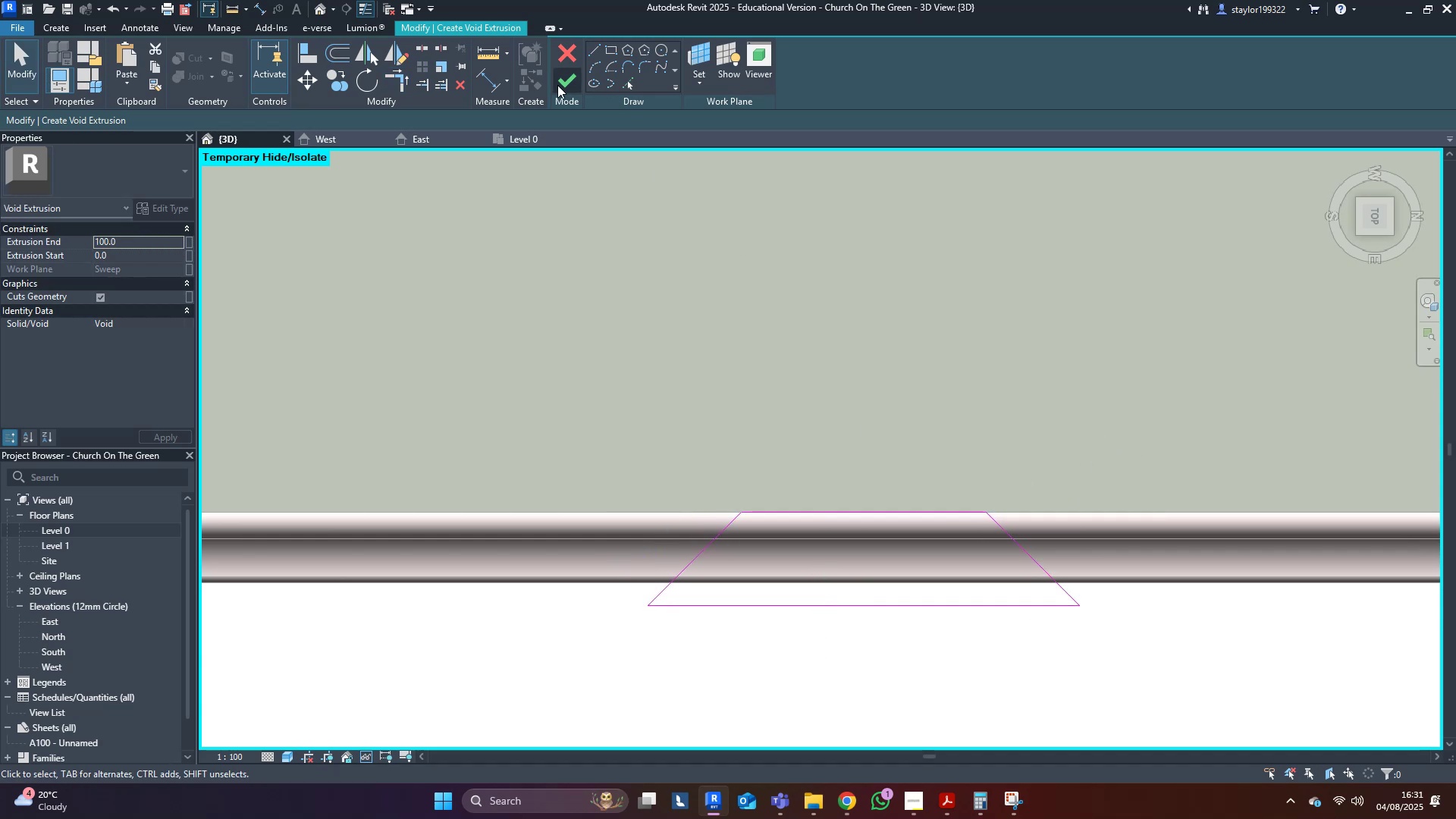 
scroll: coordinate [546, 298], scroll_direction: down, amount: 3.0
 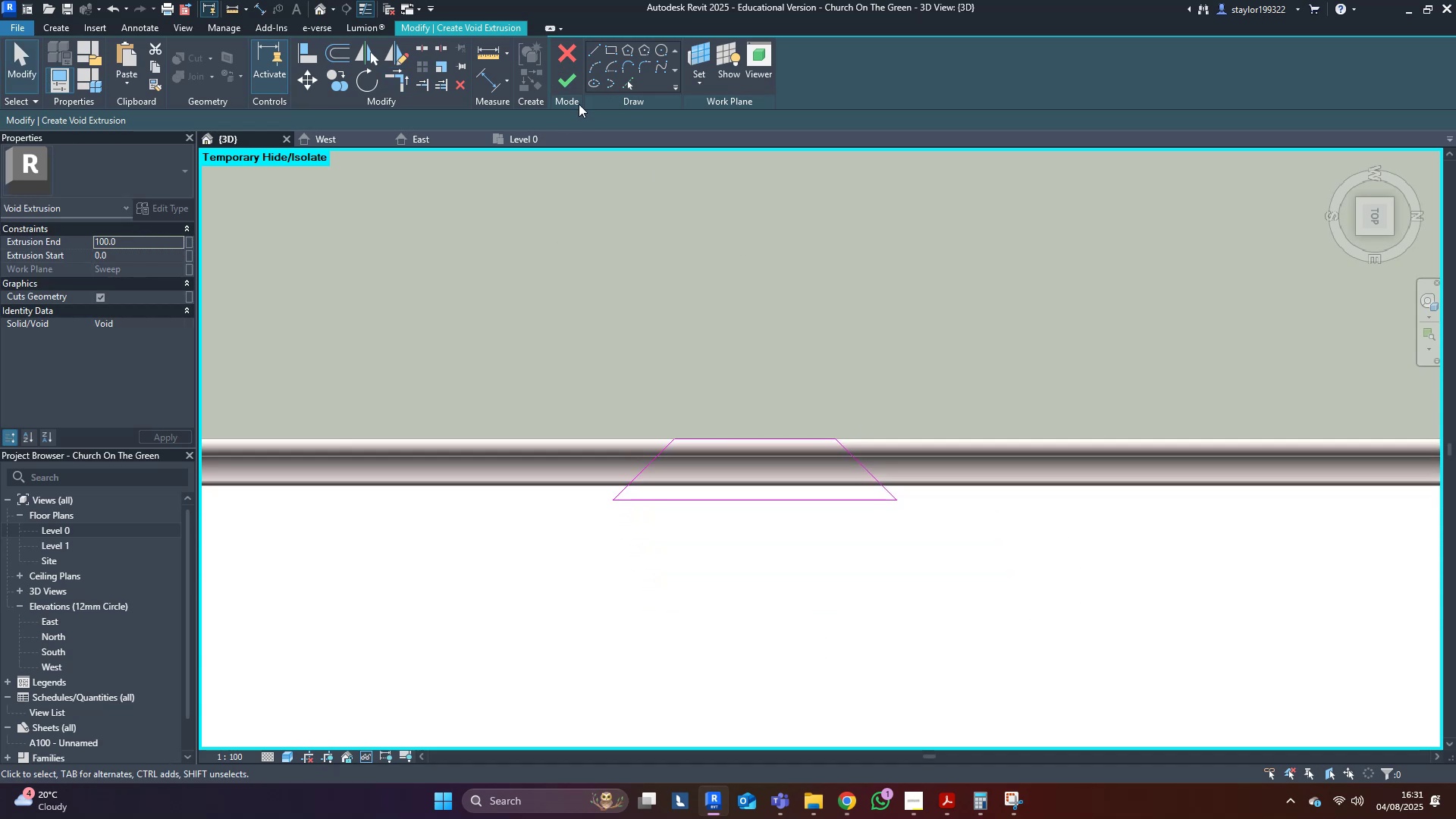 
left_click([567, 77])
 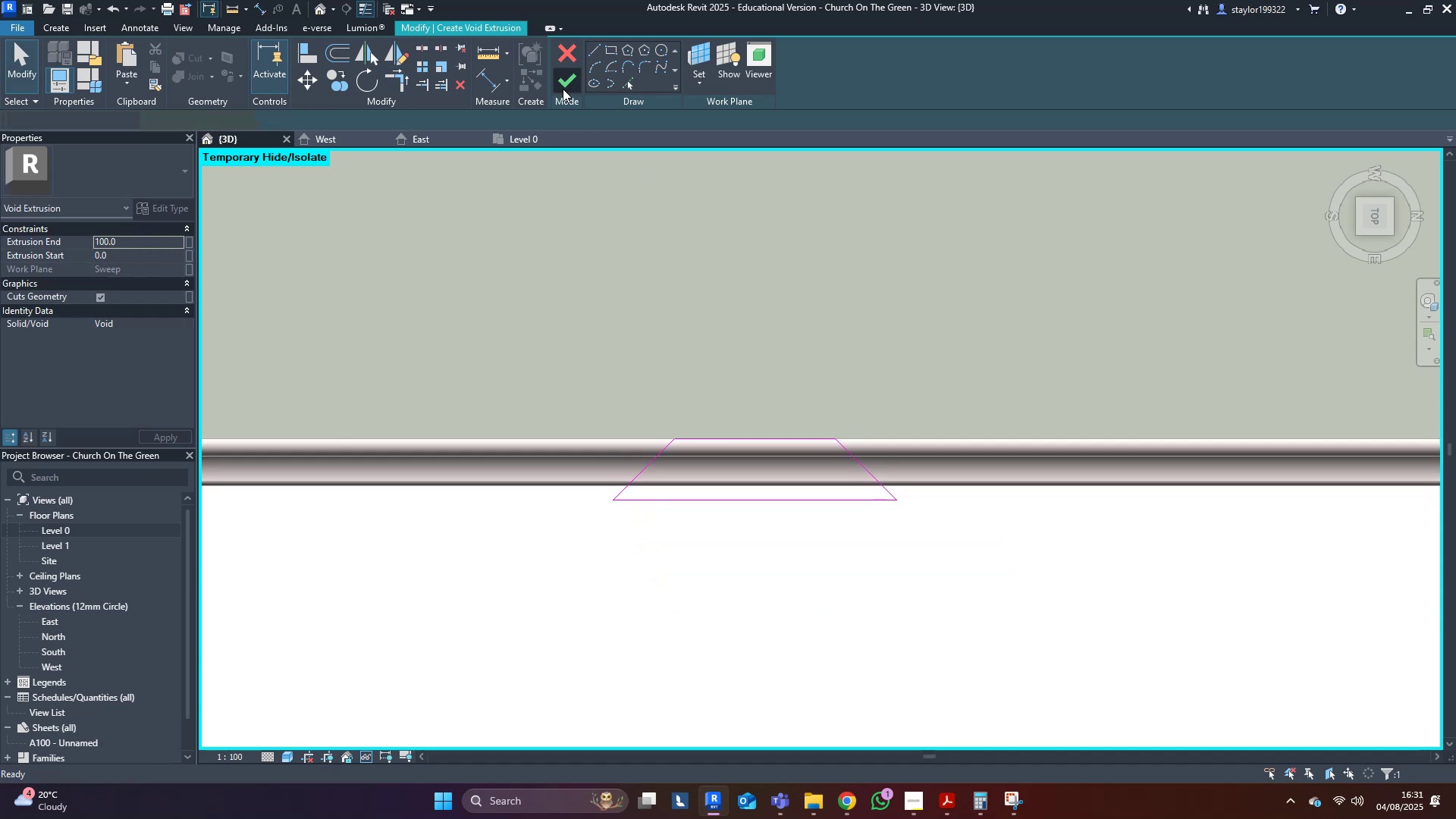 
scroll: coordinate [562, 356], scroll_direction: down, amount: 3.0
 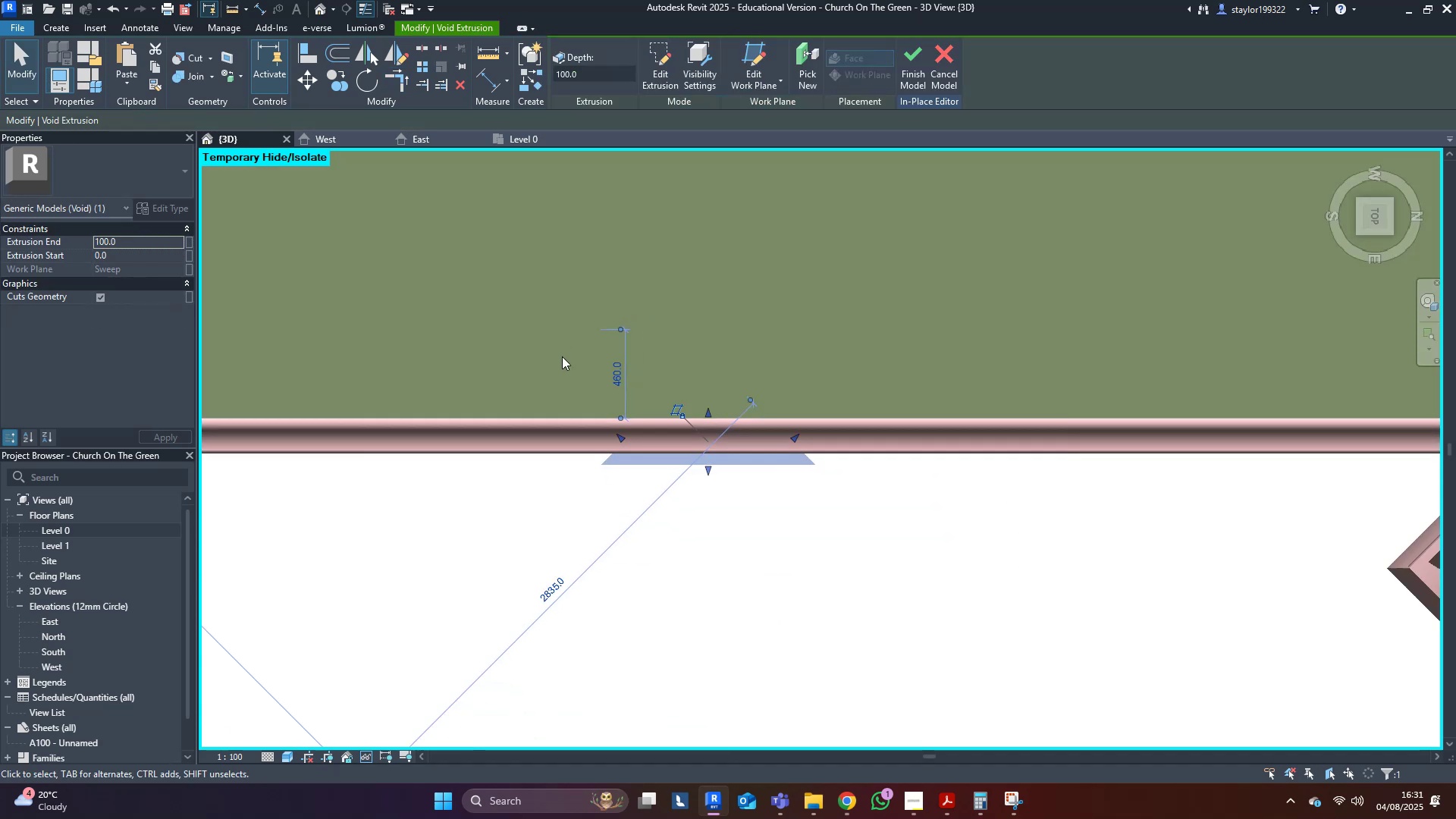 
hold_key(key=ShiftLeft, duration=0.39)
 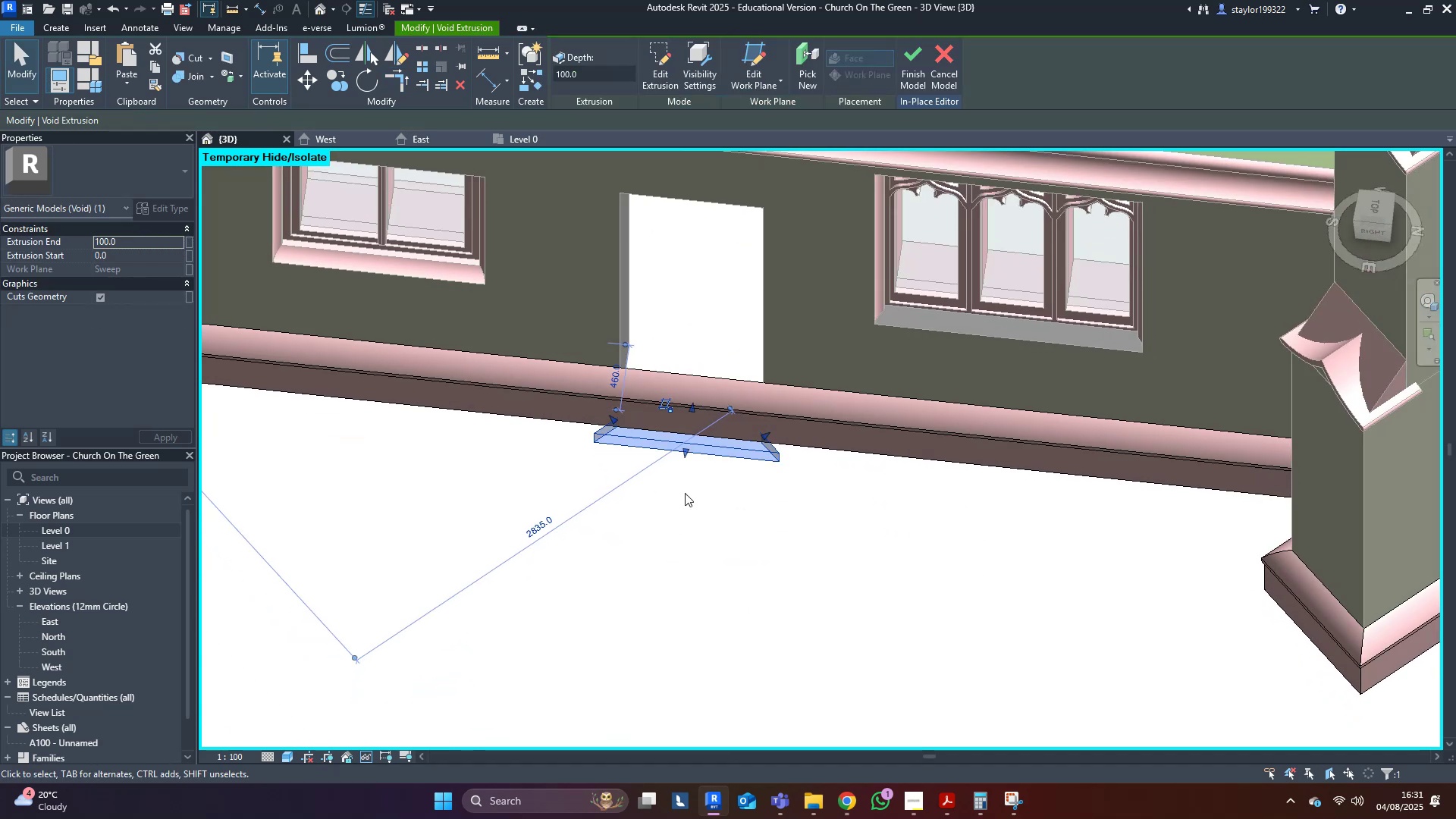 
hold_key(key=ShiftLeft, duration=0.37)
 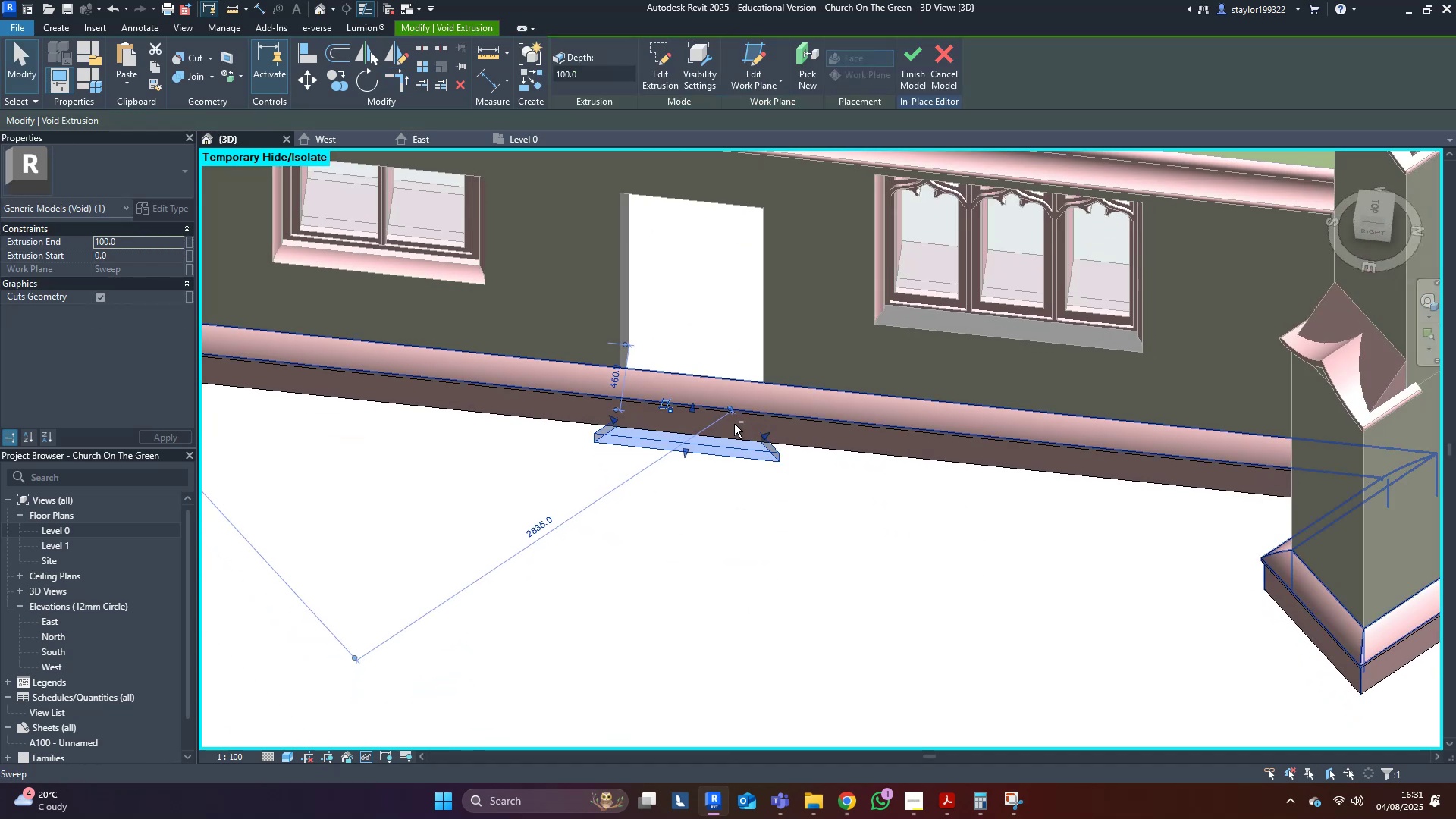 
left_click_drag(start_coordinate=[754, 588], to_coordinate=[755, 582])
 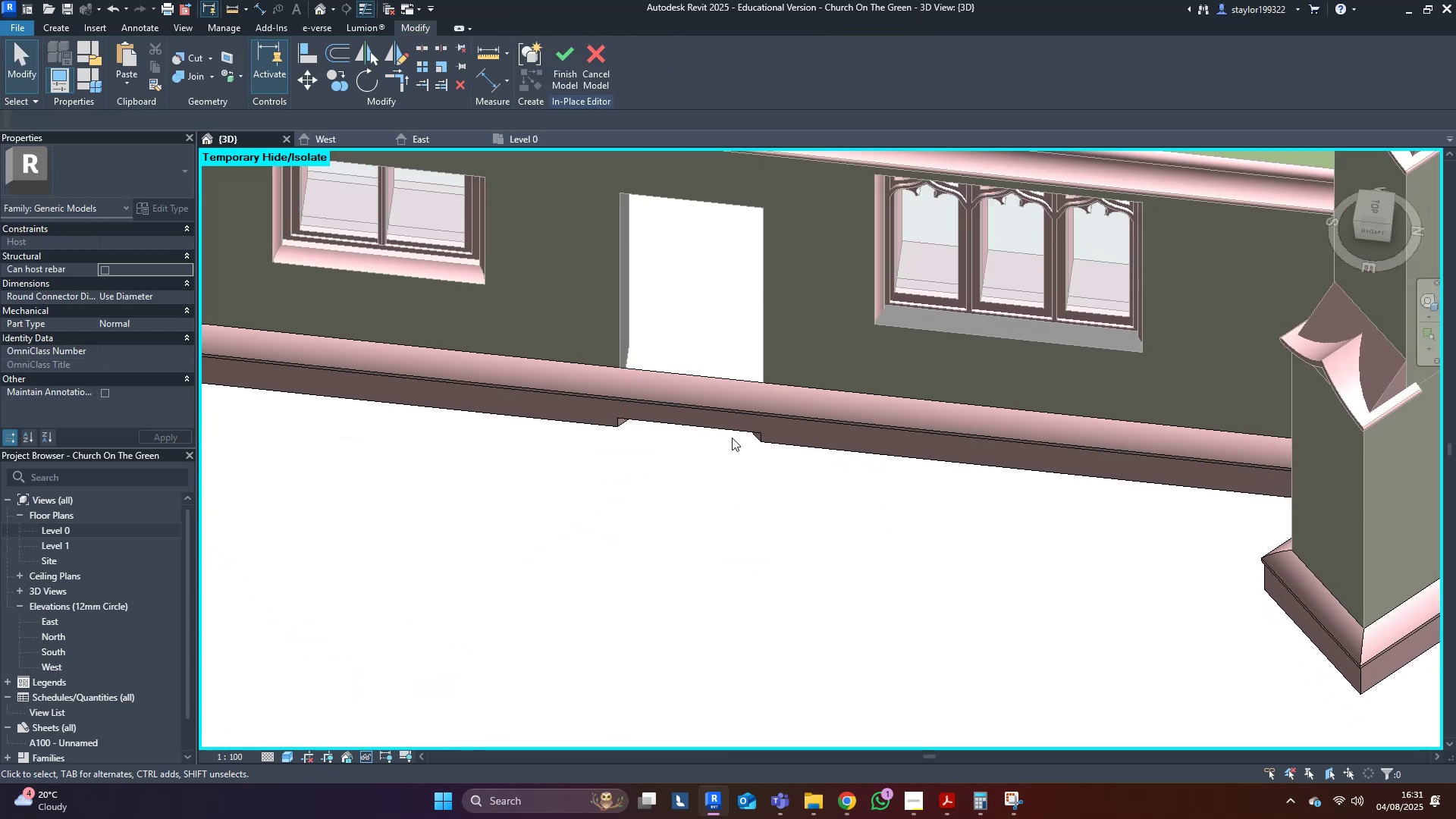 
left_click([733, 435])
 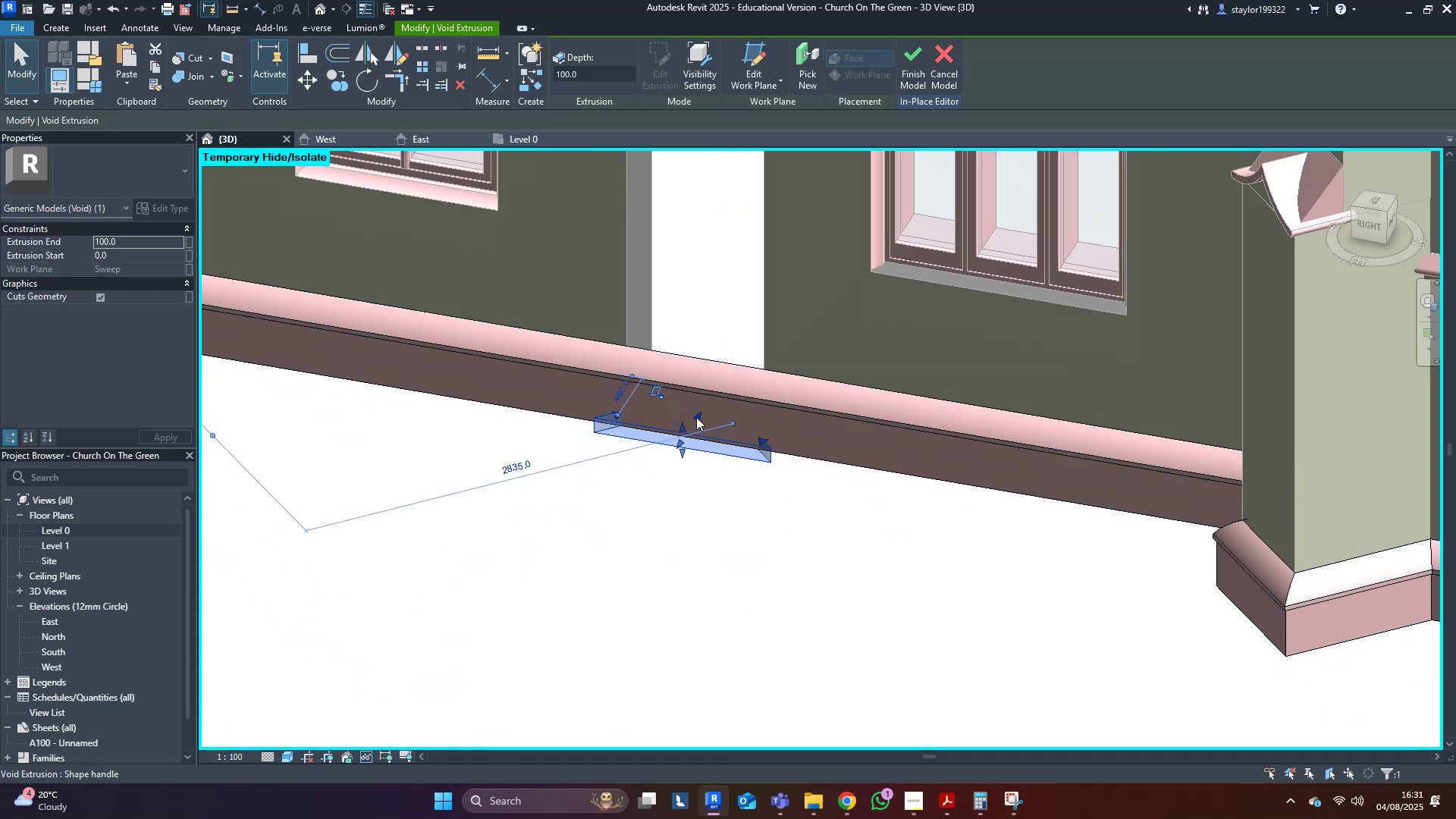 
left_click_drag(start_coordinate=[684, 428], to_coordinate=[684, 327])
 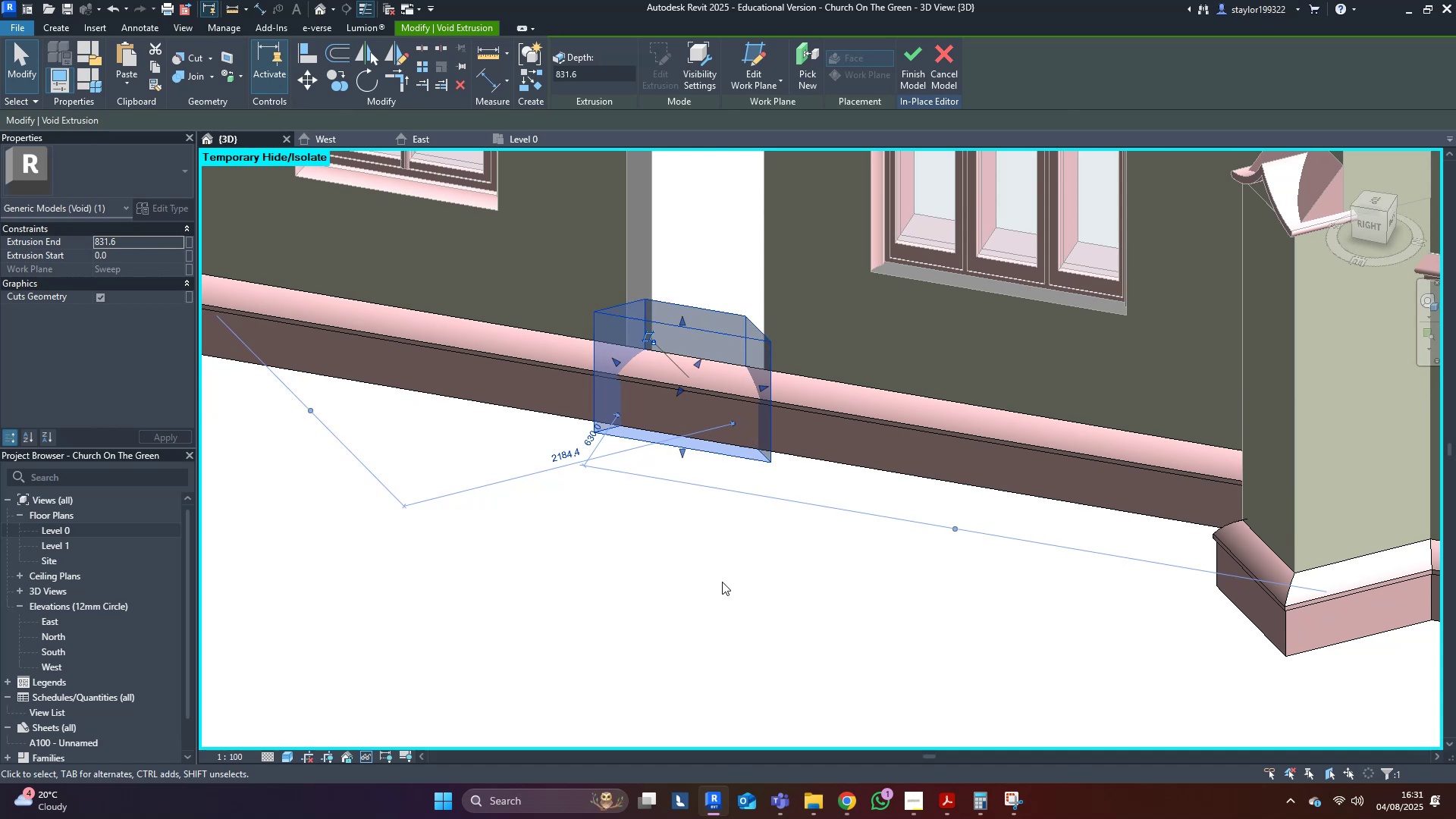 
double_click([733, 657])
 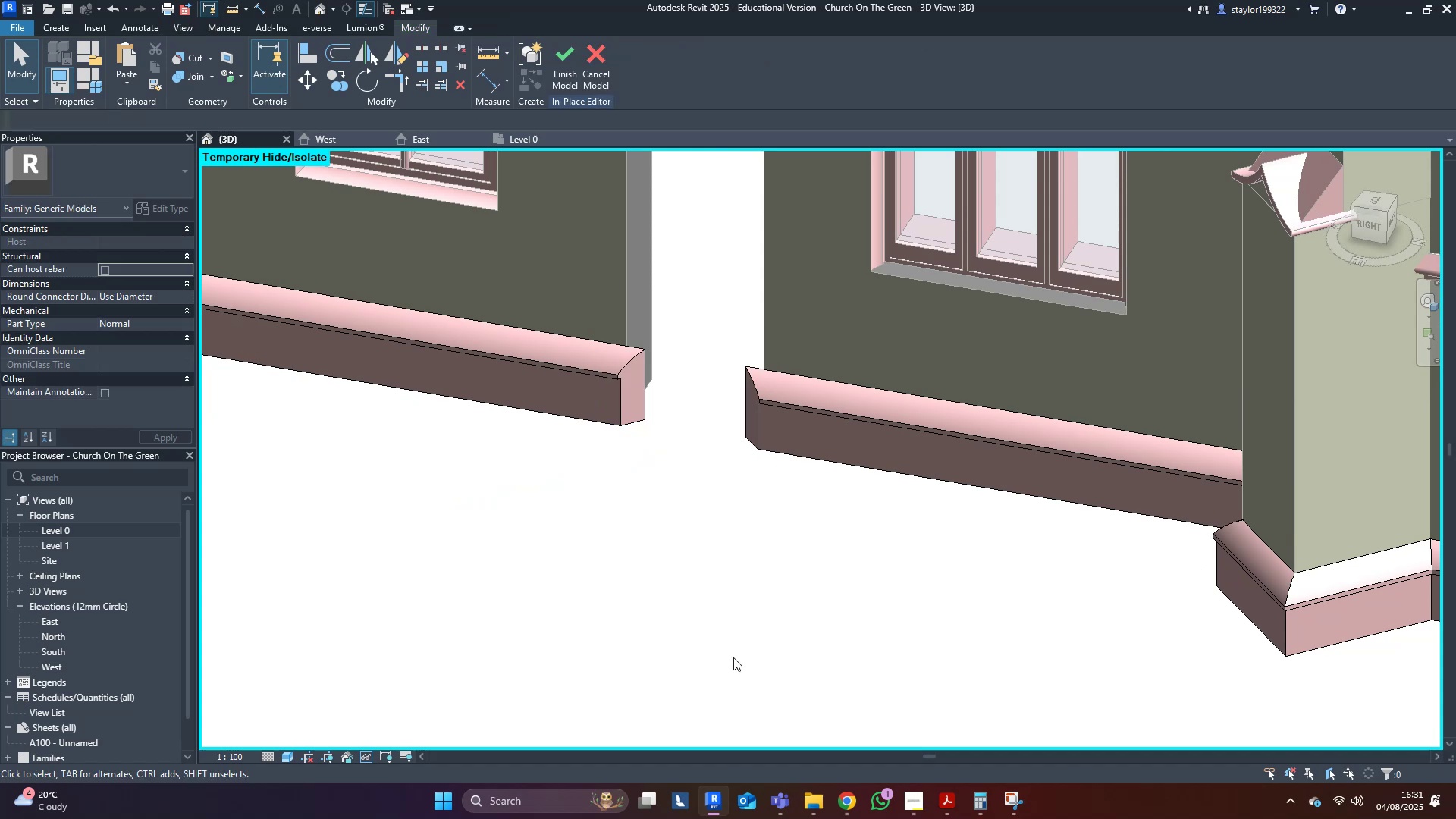 
scroll: coordinate [730, 657], scroll_direction: down, amount: 2.0
 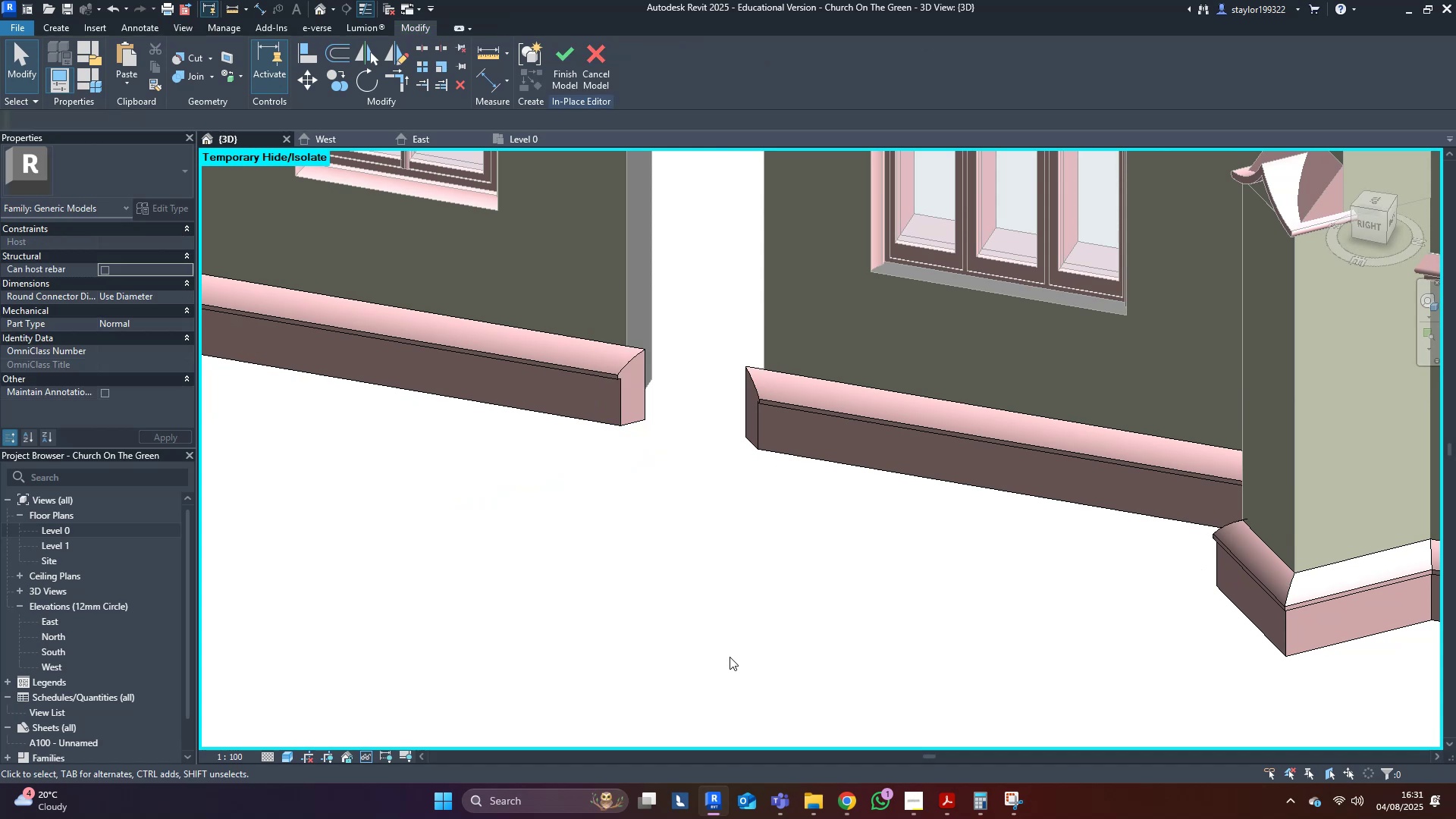 
hold_key(key=ShiftLeft, duration=0.83)
 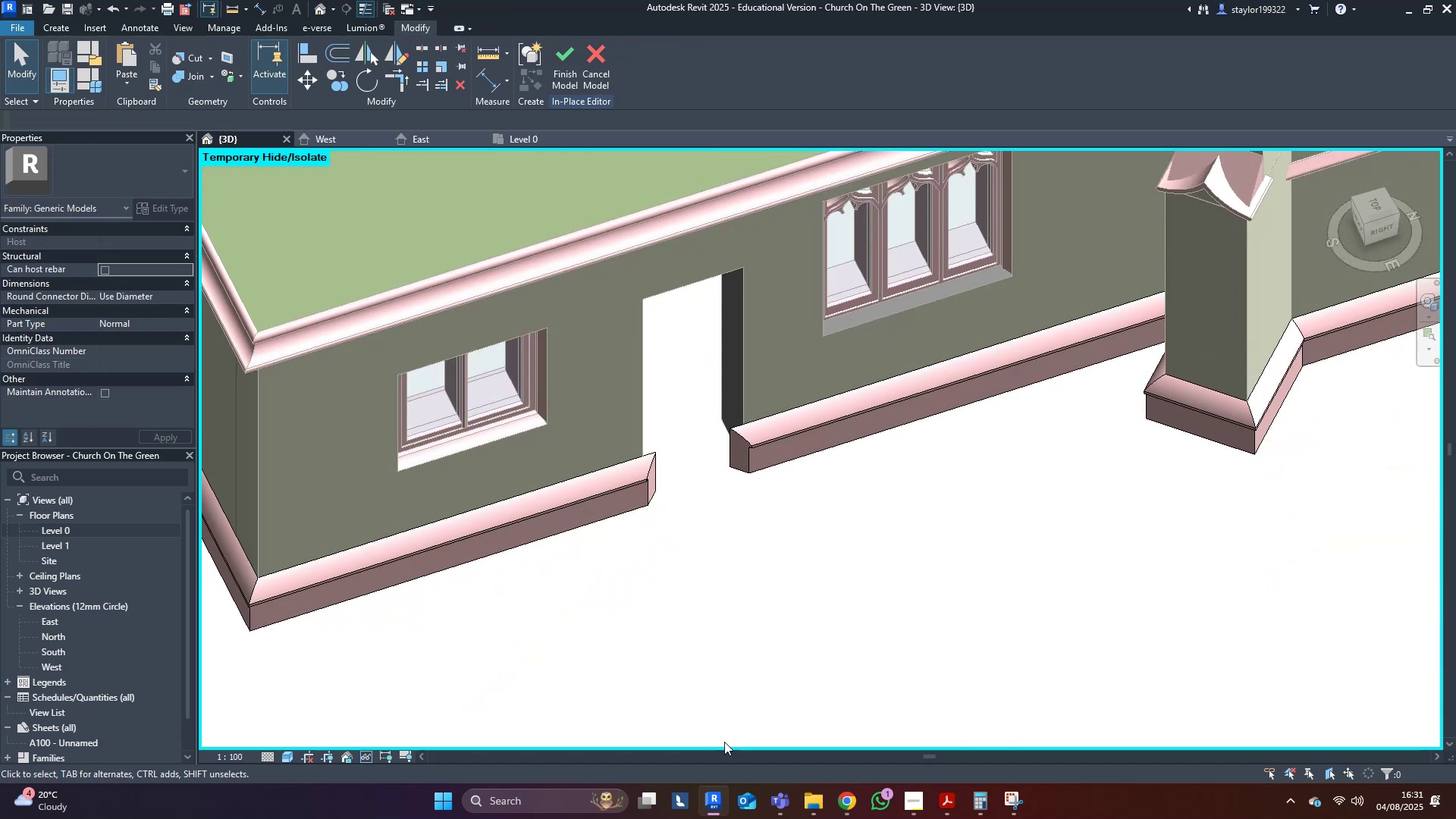 
scroll: coordinate [727, 498], scroll_direction: up, amount: 4.0
 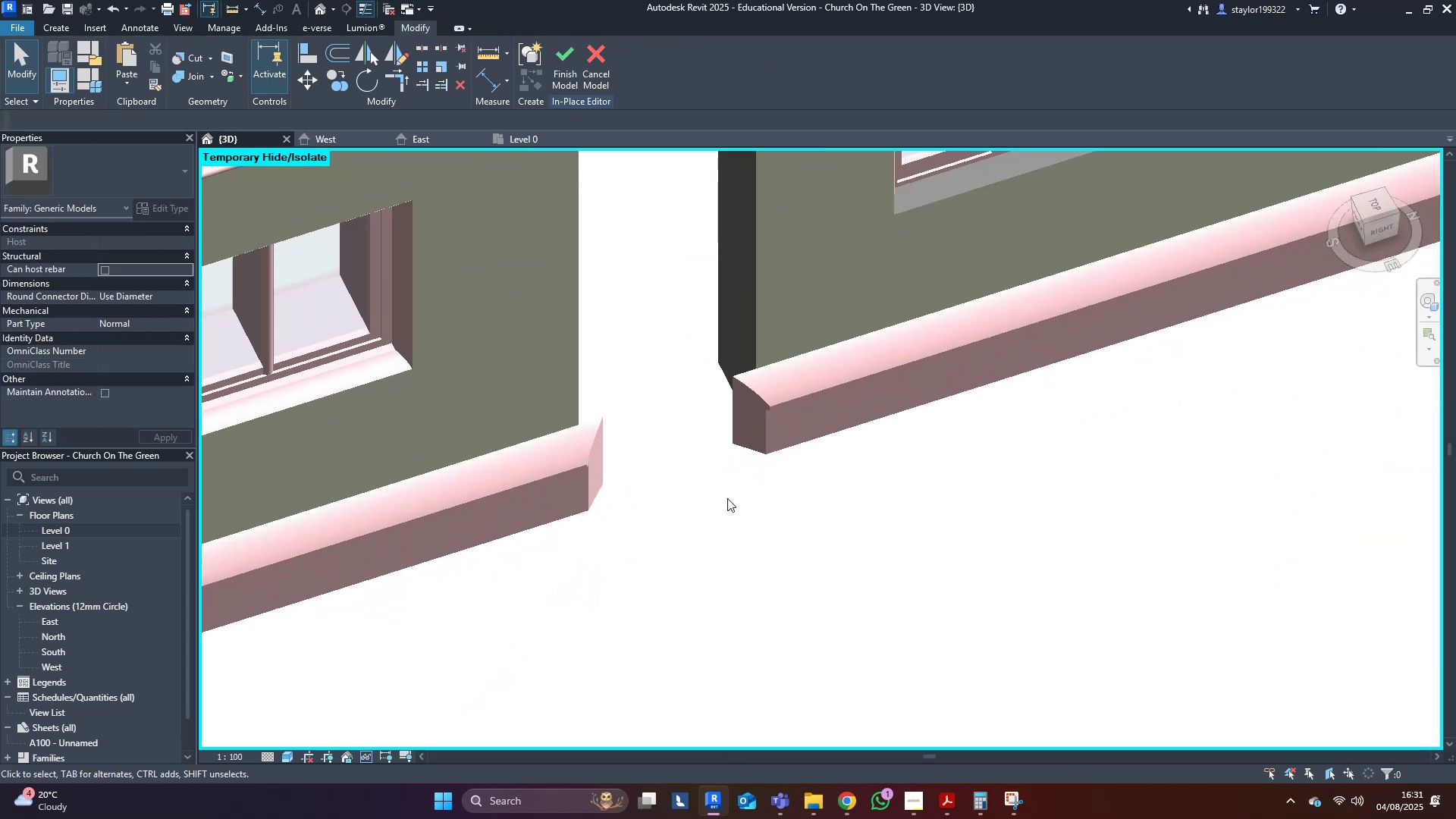 
hold_key(key=ShiftLeft, duration=0.33)
 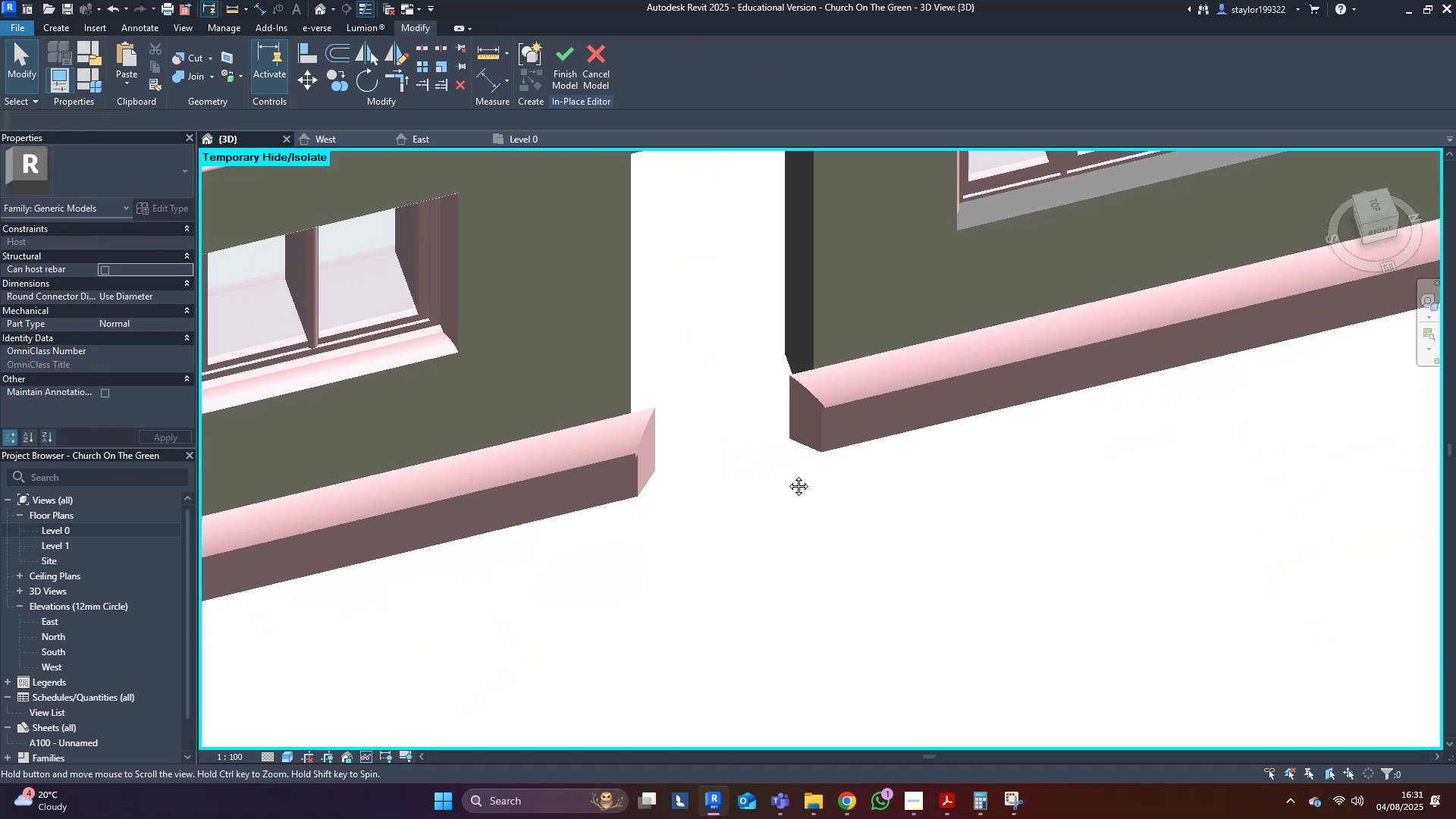 
hold_key(key=ShiftLeft, duration=0.39)
 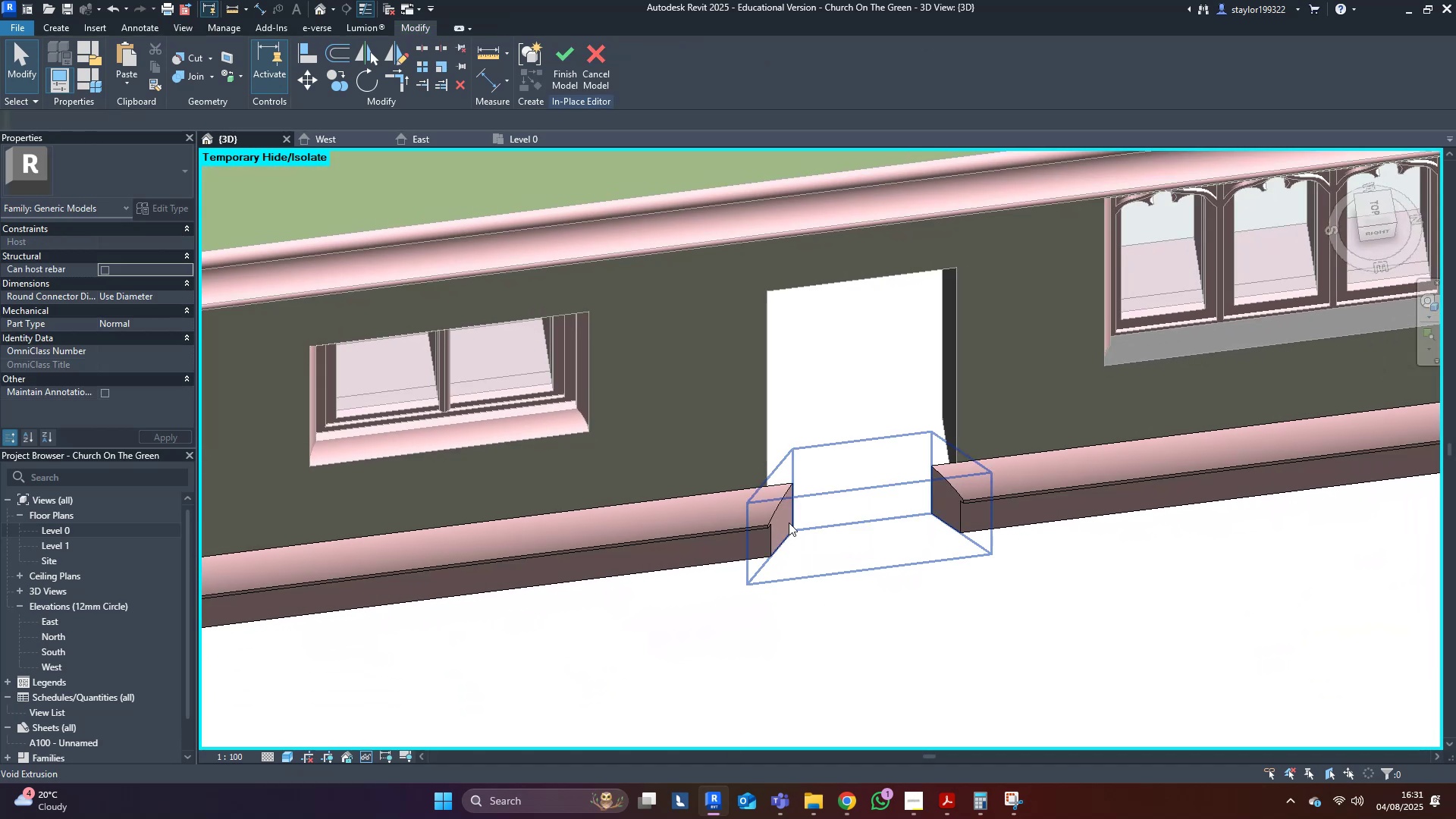 
left_click([789, 522])
 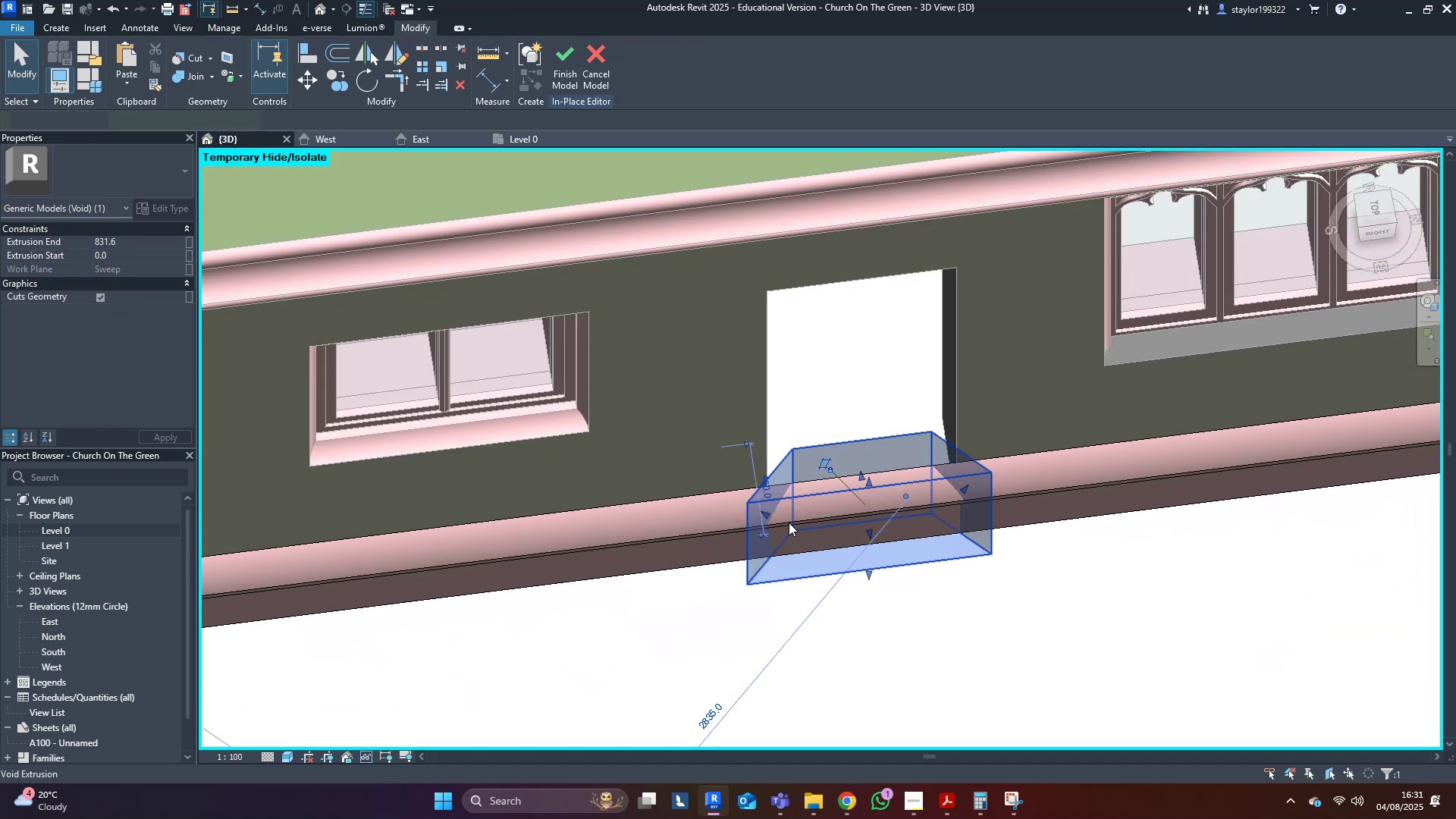 
key(Shift+ShiftLeft)
 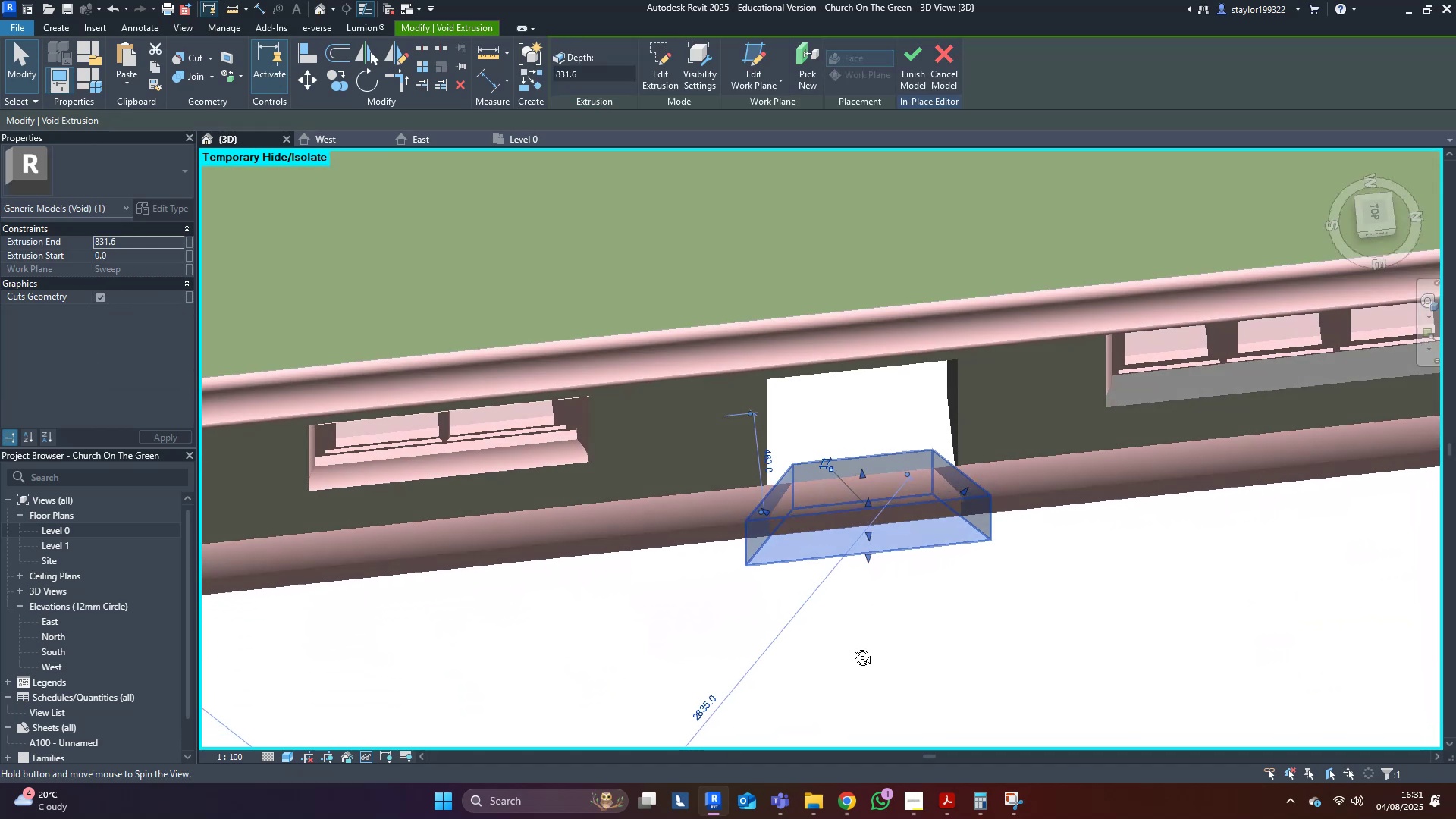 
scroll: coordinate [767, 471], scroll_direction: up, amount: 4.0
 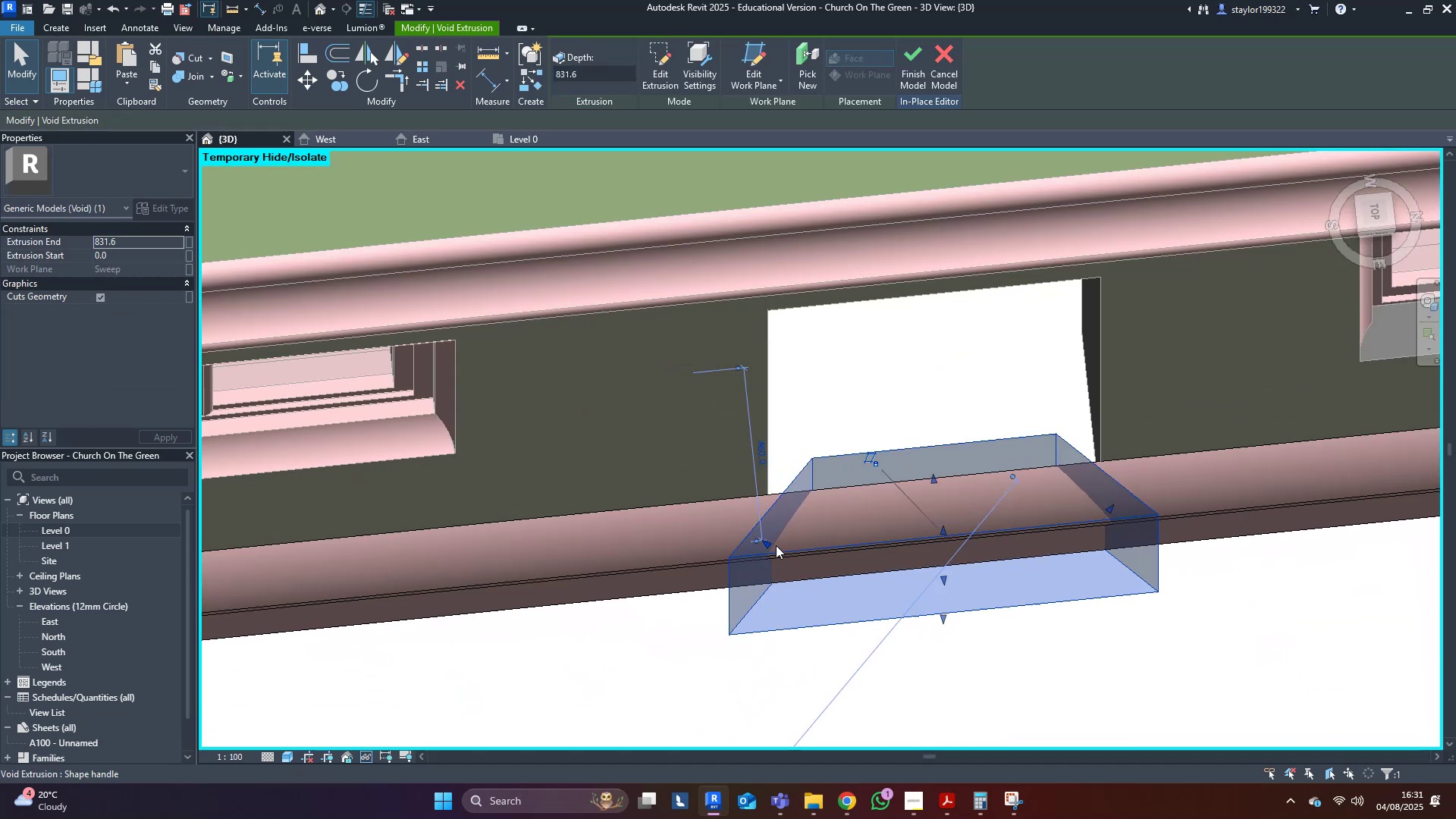 
left_click_drag(start_coordinate=[771, 545], to_coordinate=[724, 559])
 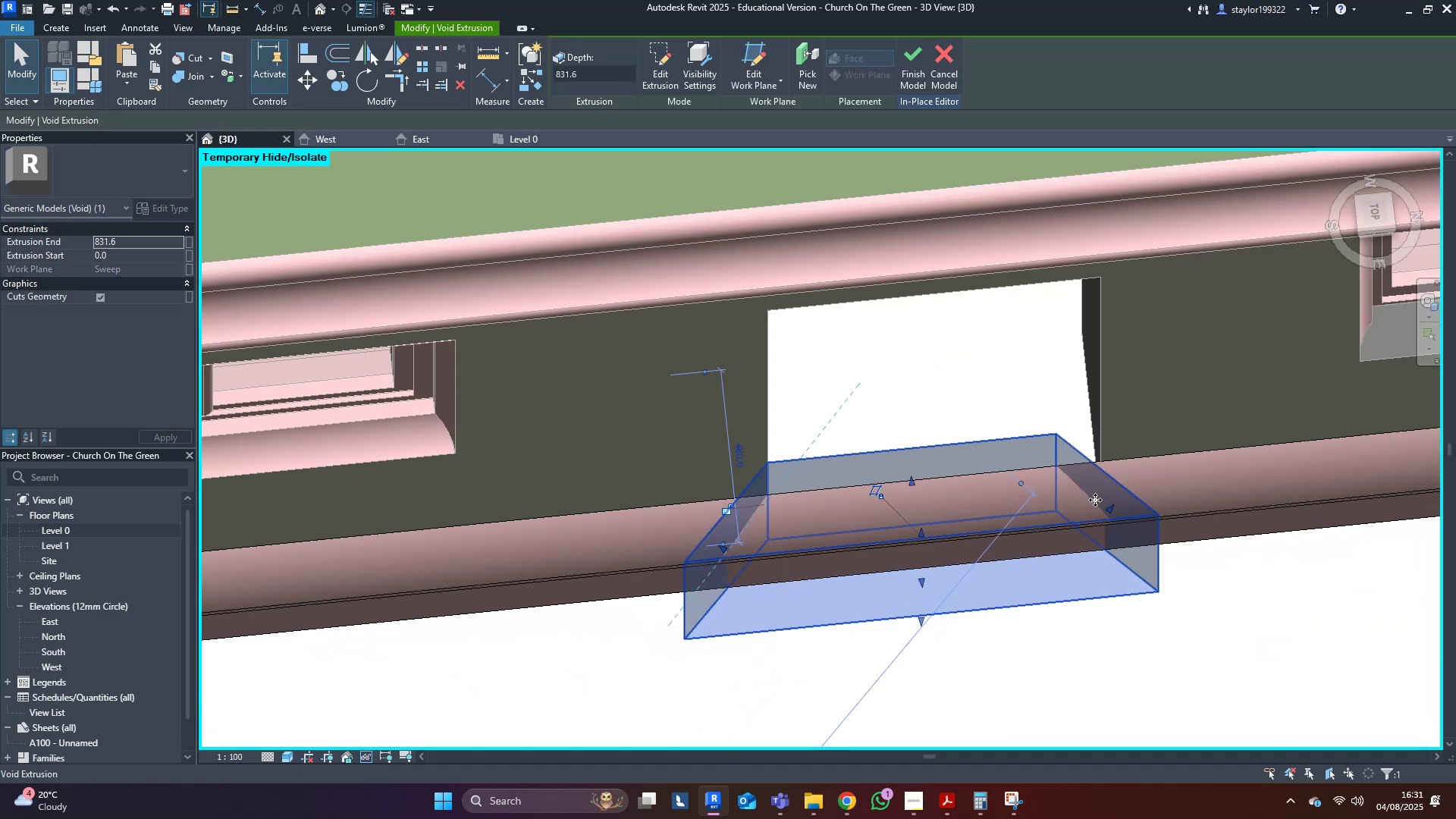 
left_click_drag(start_coordinate=[1111, 512], to_coordinate=[1146, 502])
 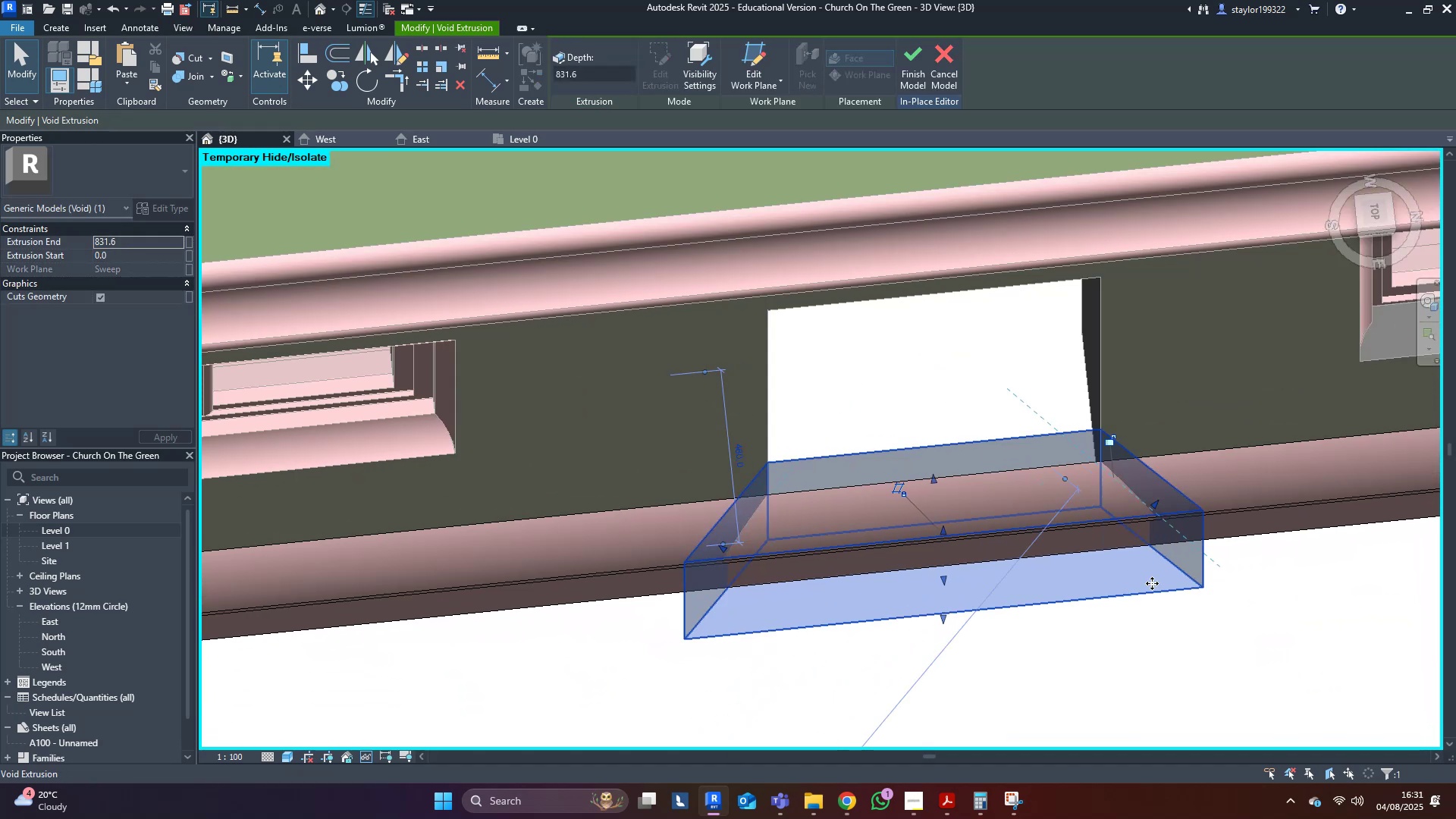 
left_click([1181, 639])
 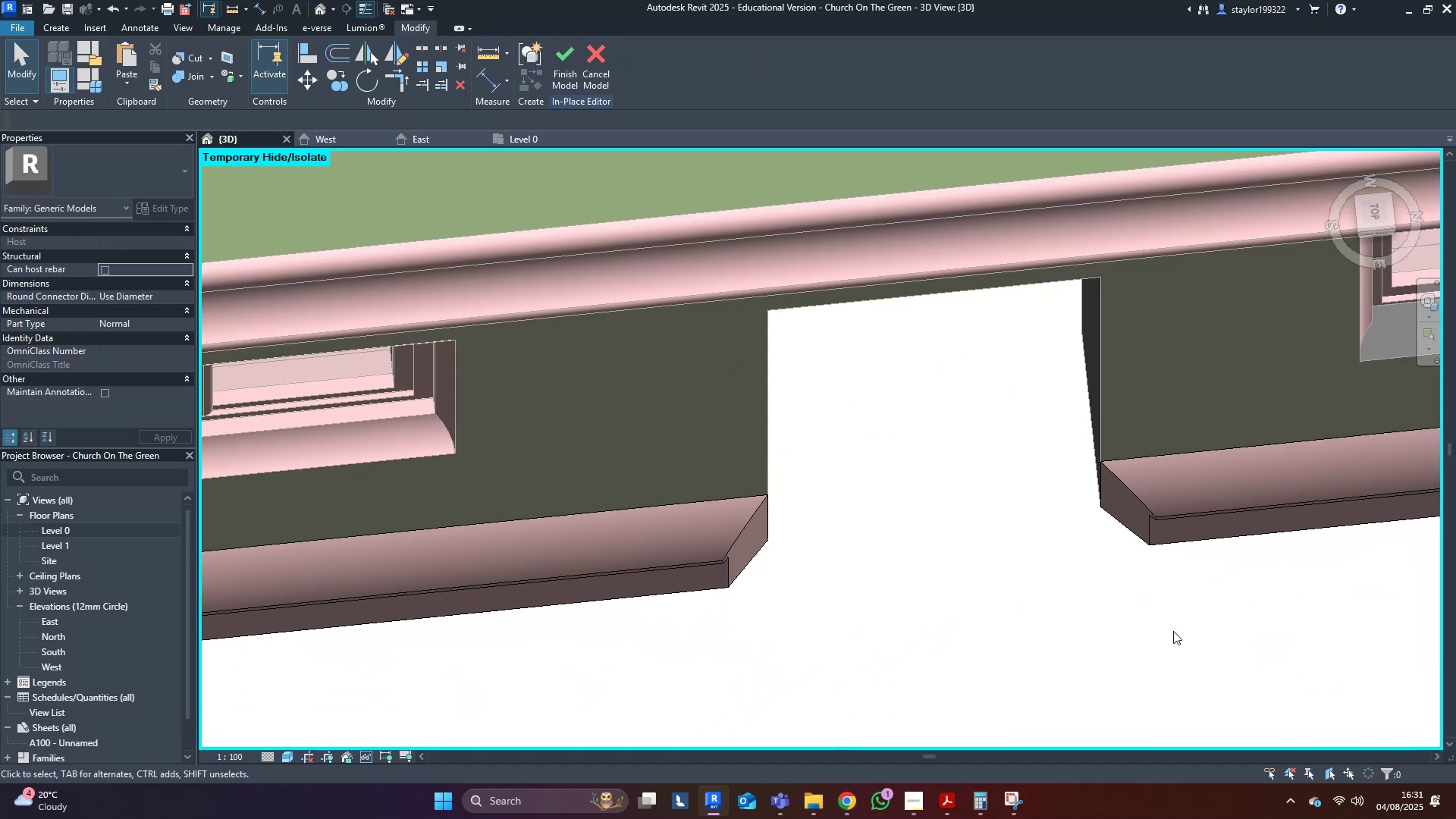 
scroll: coordinate [1149, 622], scroll_direction: down, amount: 4.0
 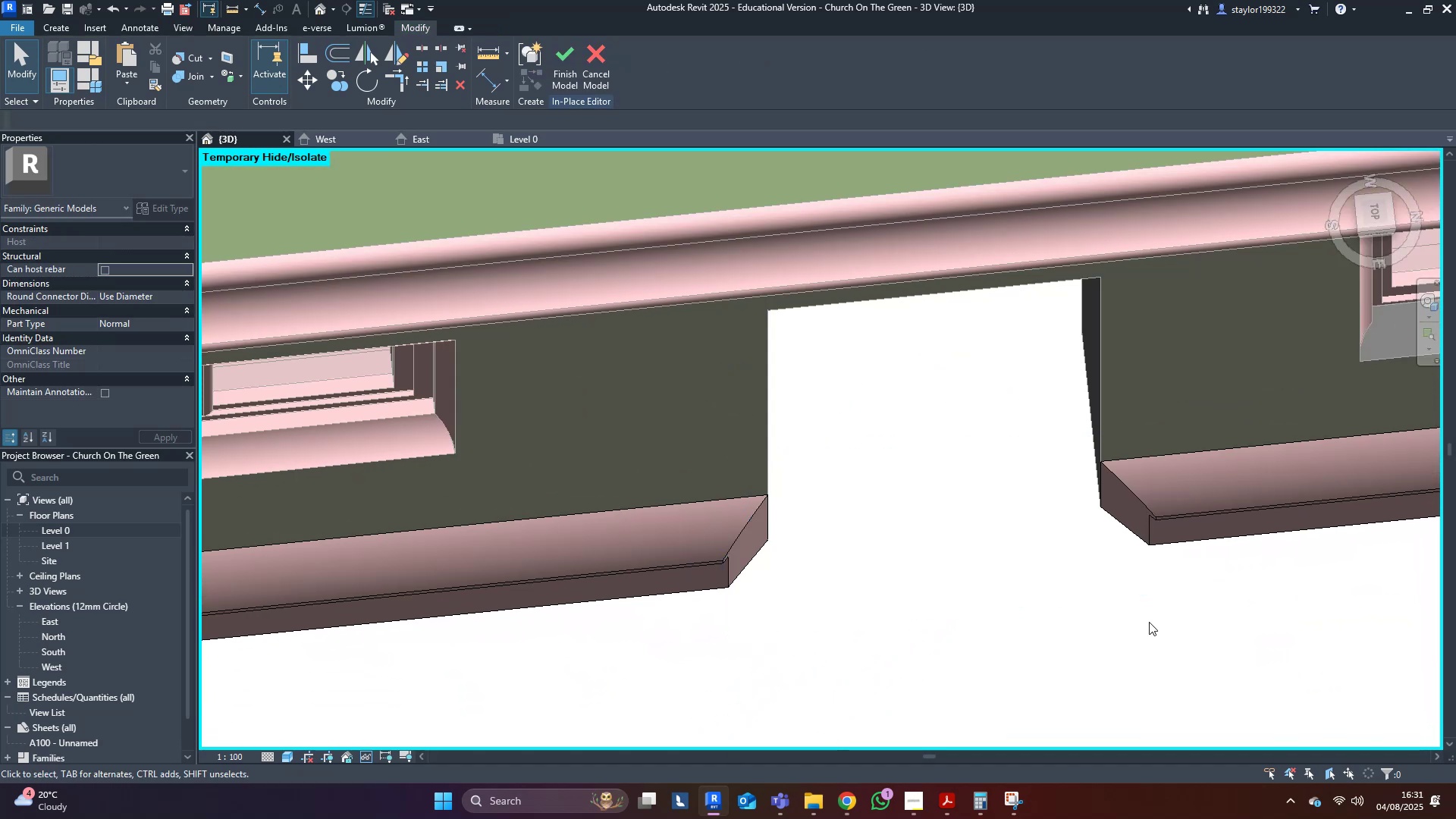 
hold_key(key=ShiftLeft, duration=0.41)
 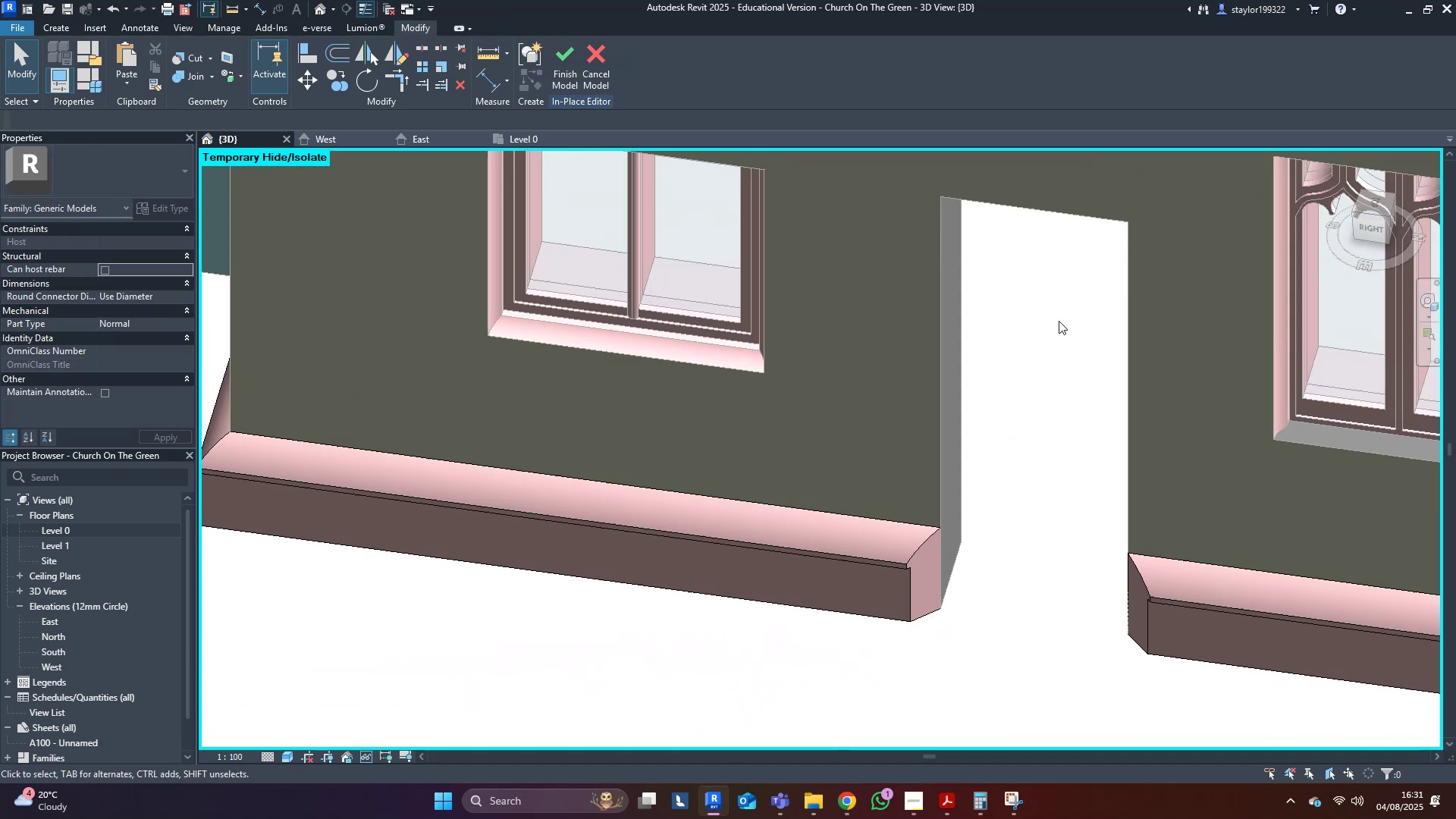 
scroll: coordinate [1028, 381], scroll_direction: down, amount: 9.0
 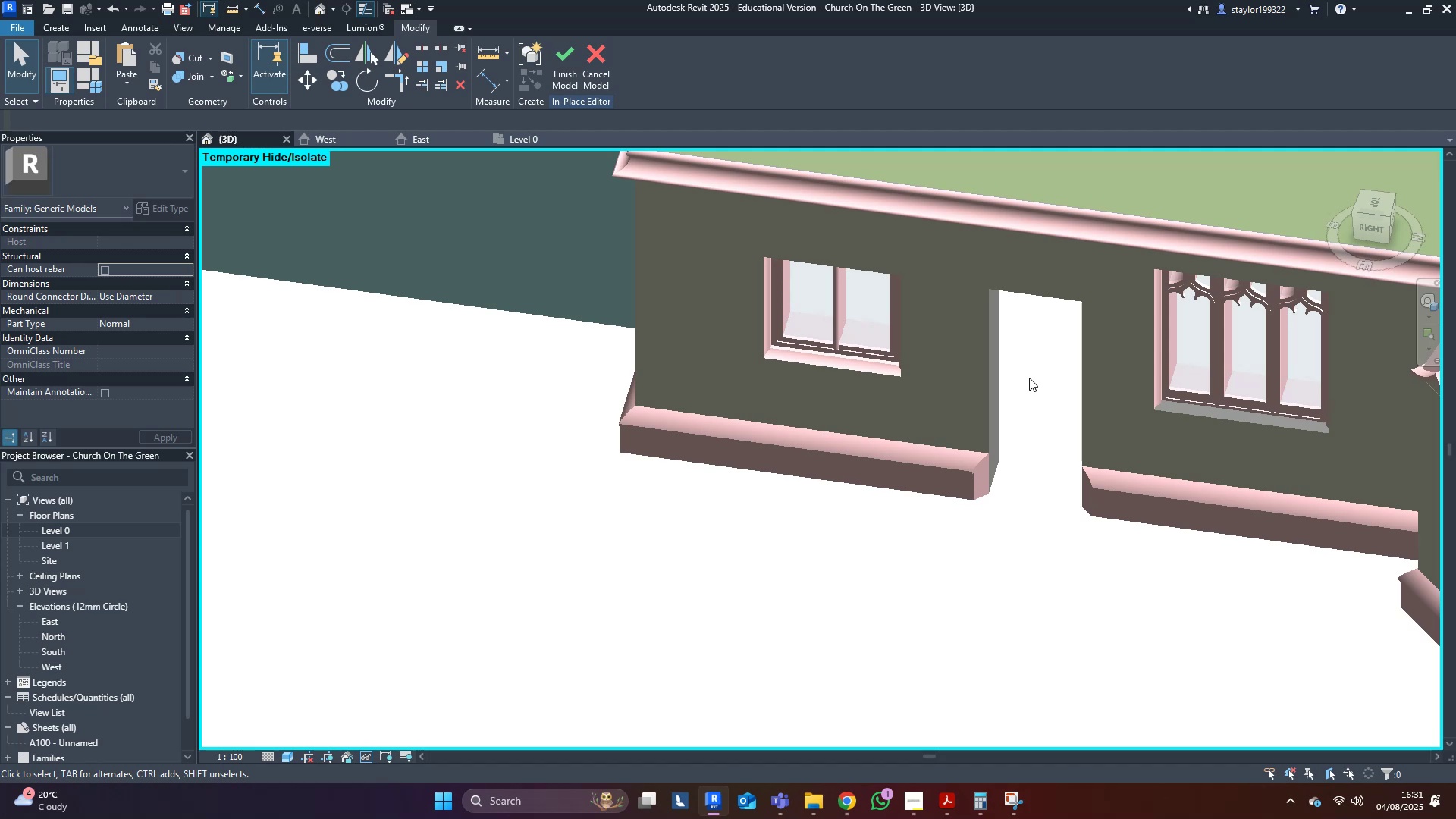 
key(Shift+ShiftLeft)
 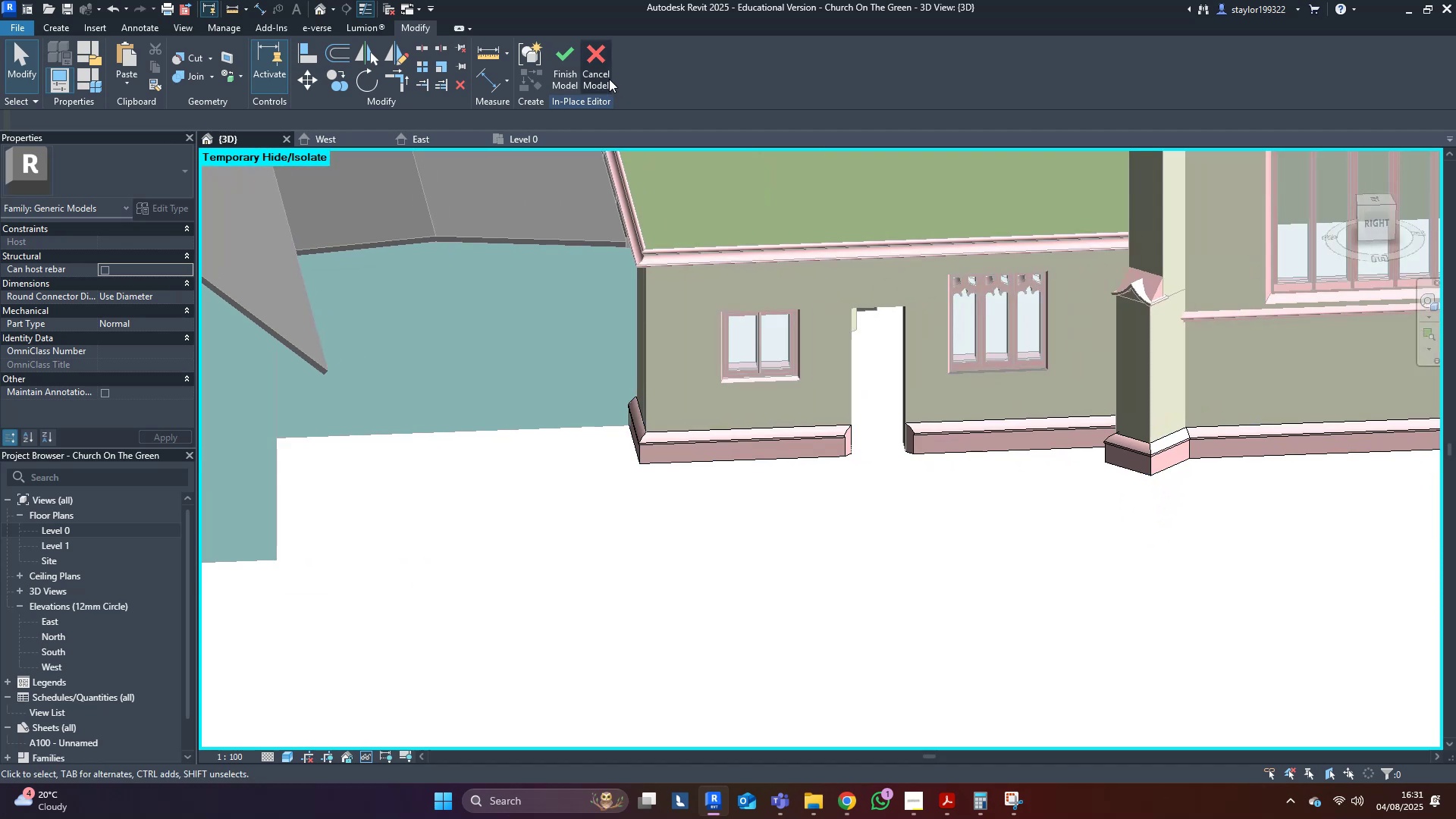 
left_click([560, 67])
 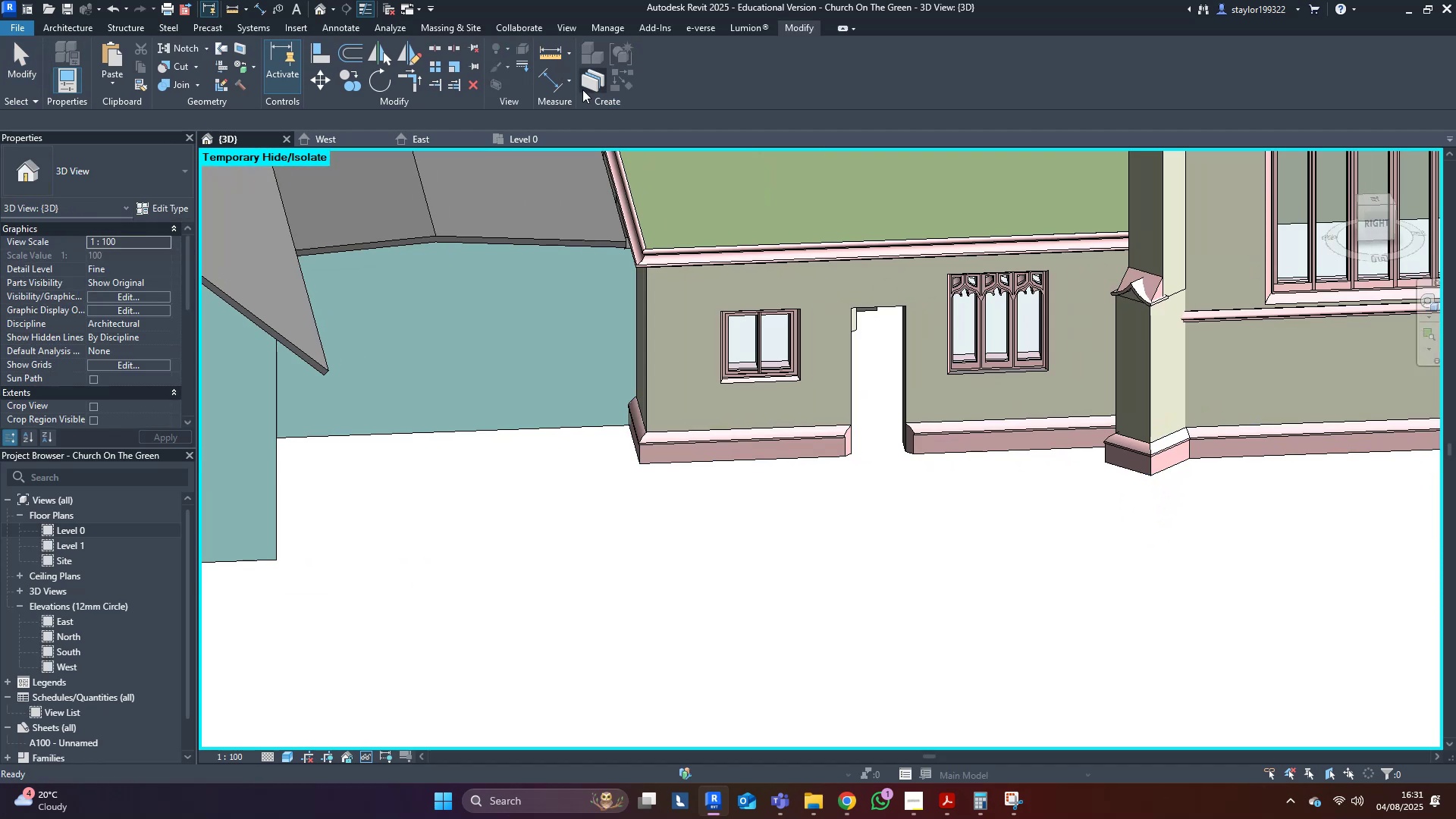 
scroll: coordinate [932, 617], scroll_direction: down, amount: 9.0
 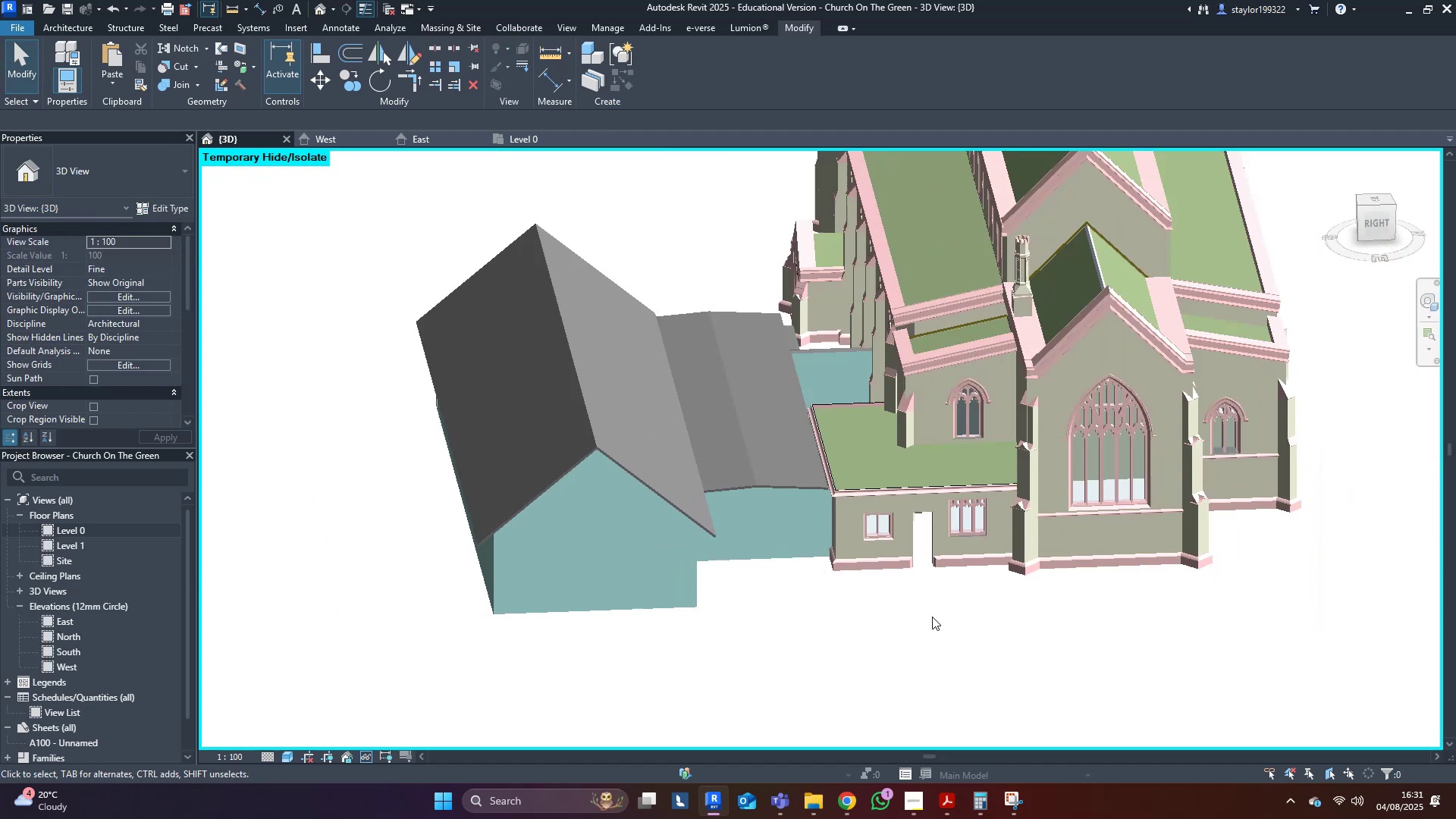 
key(Shift+ShiftLeft)
 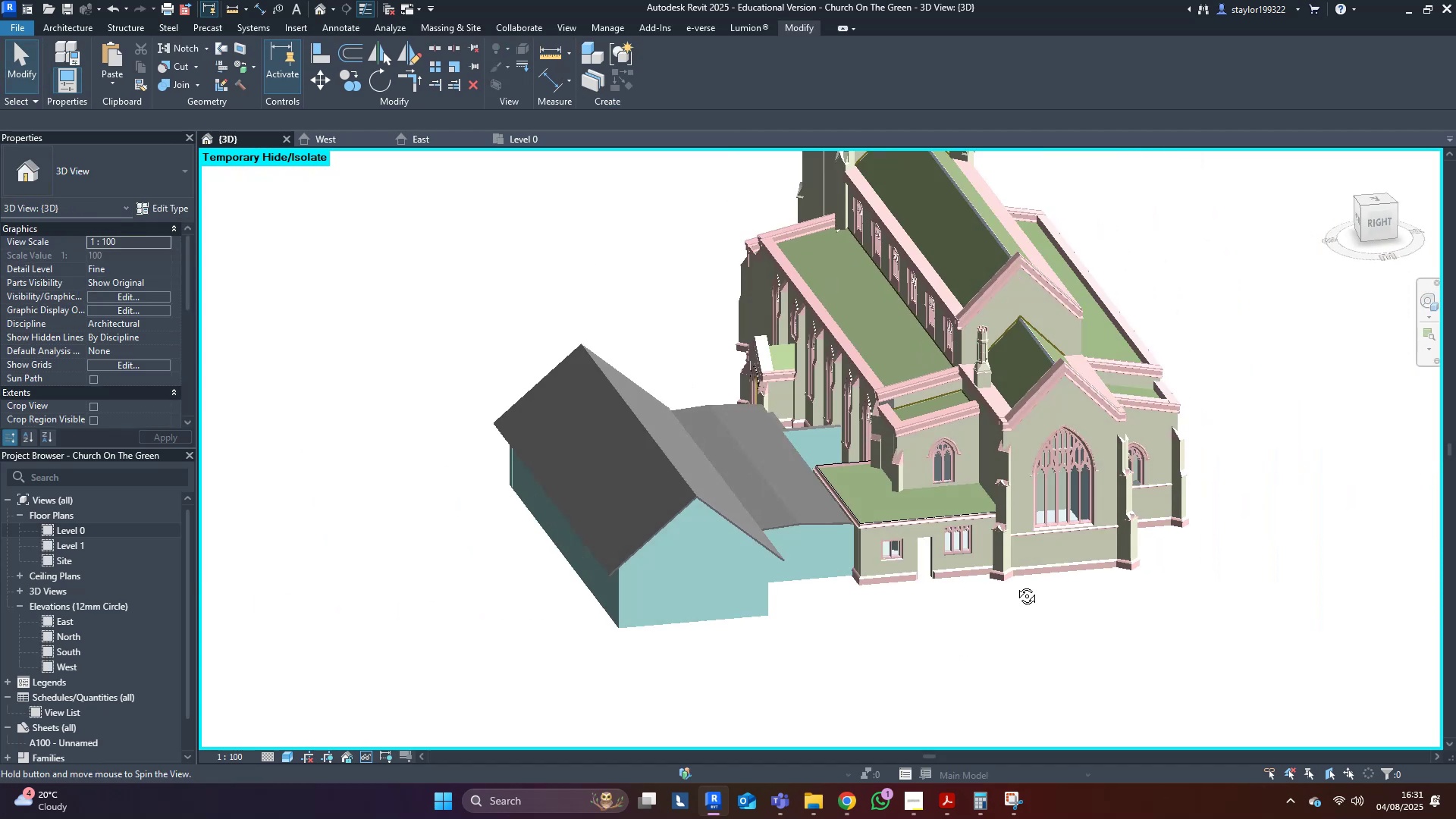 
key(Control+ControlLeft)
 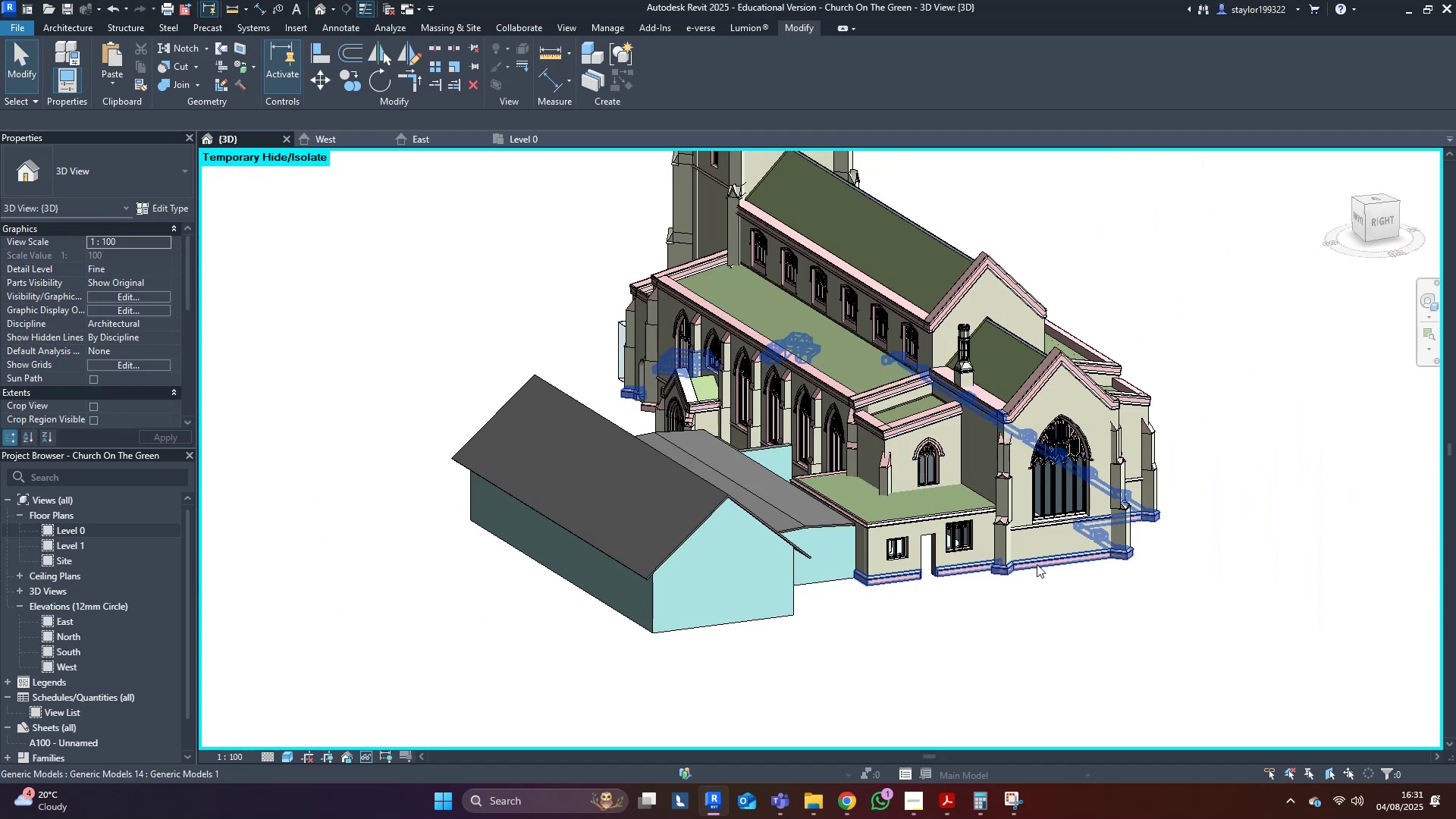 
key(Control+S)
 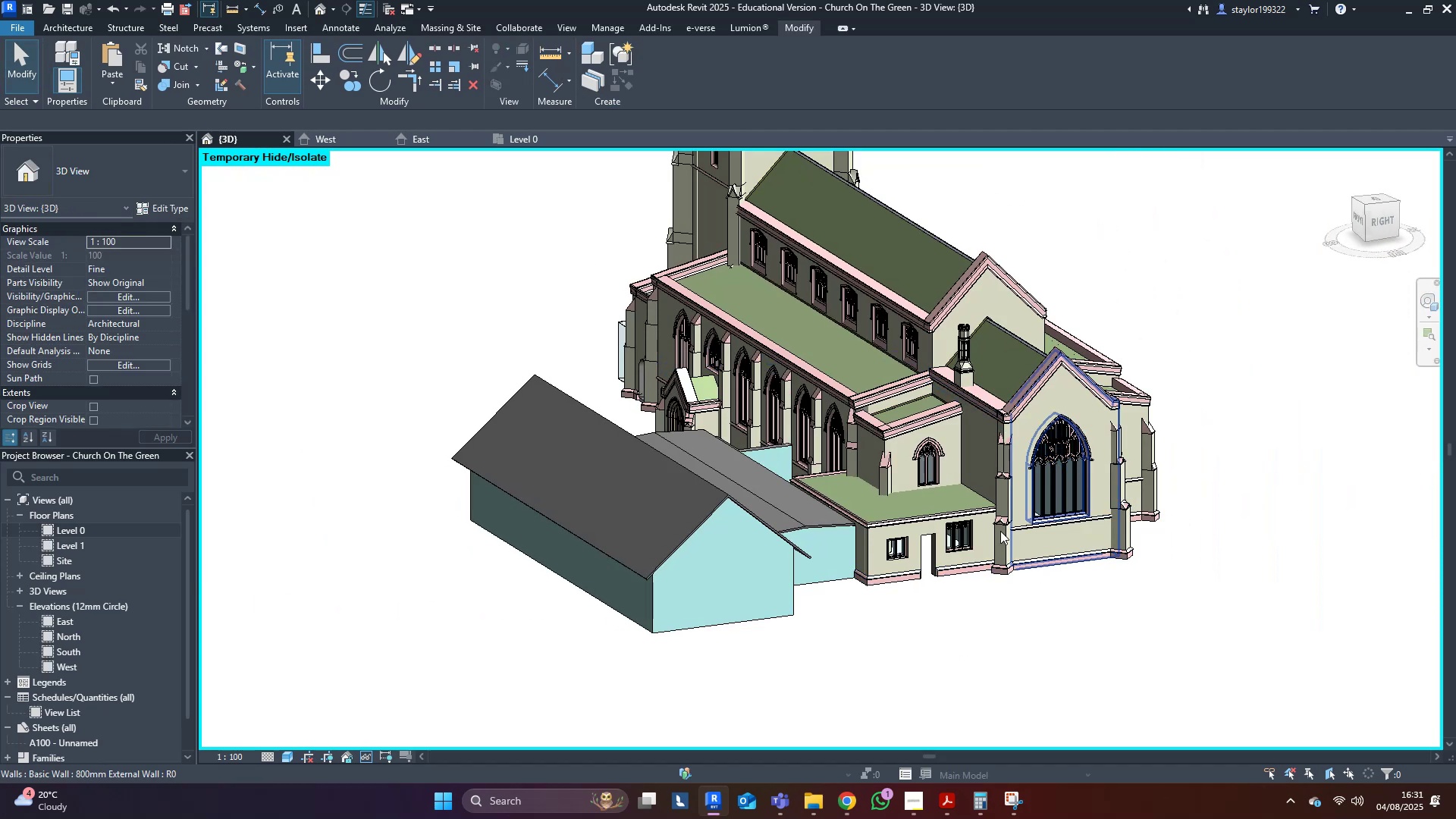 
left_click([71, 33])
 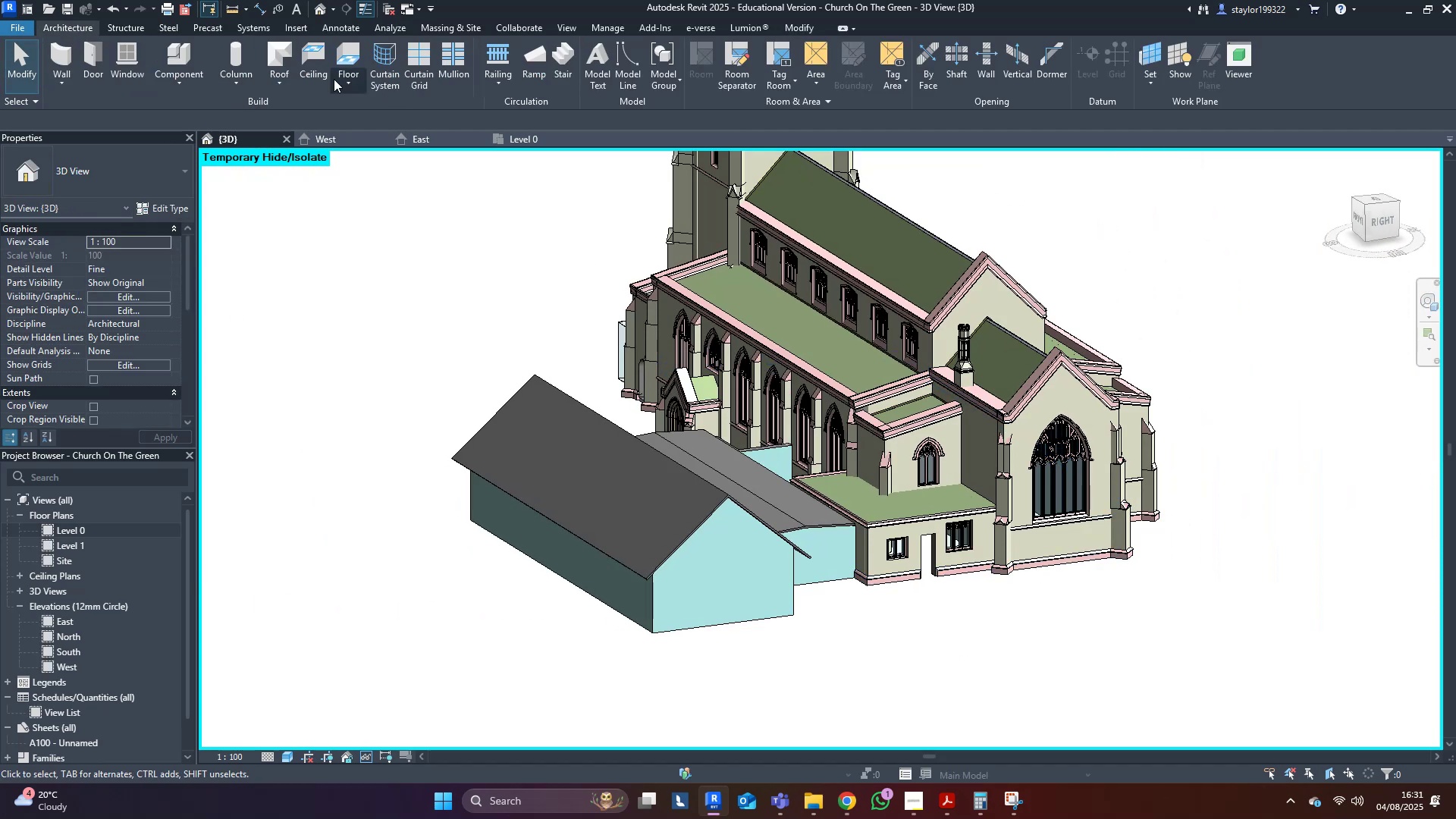 
left_click([352, 52])
 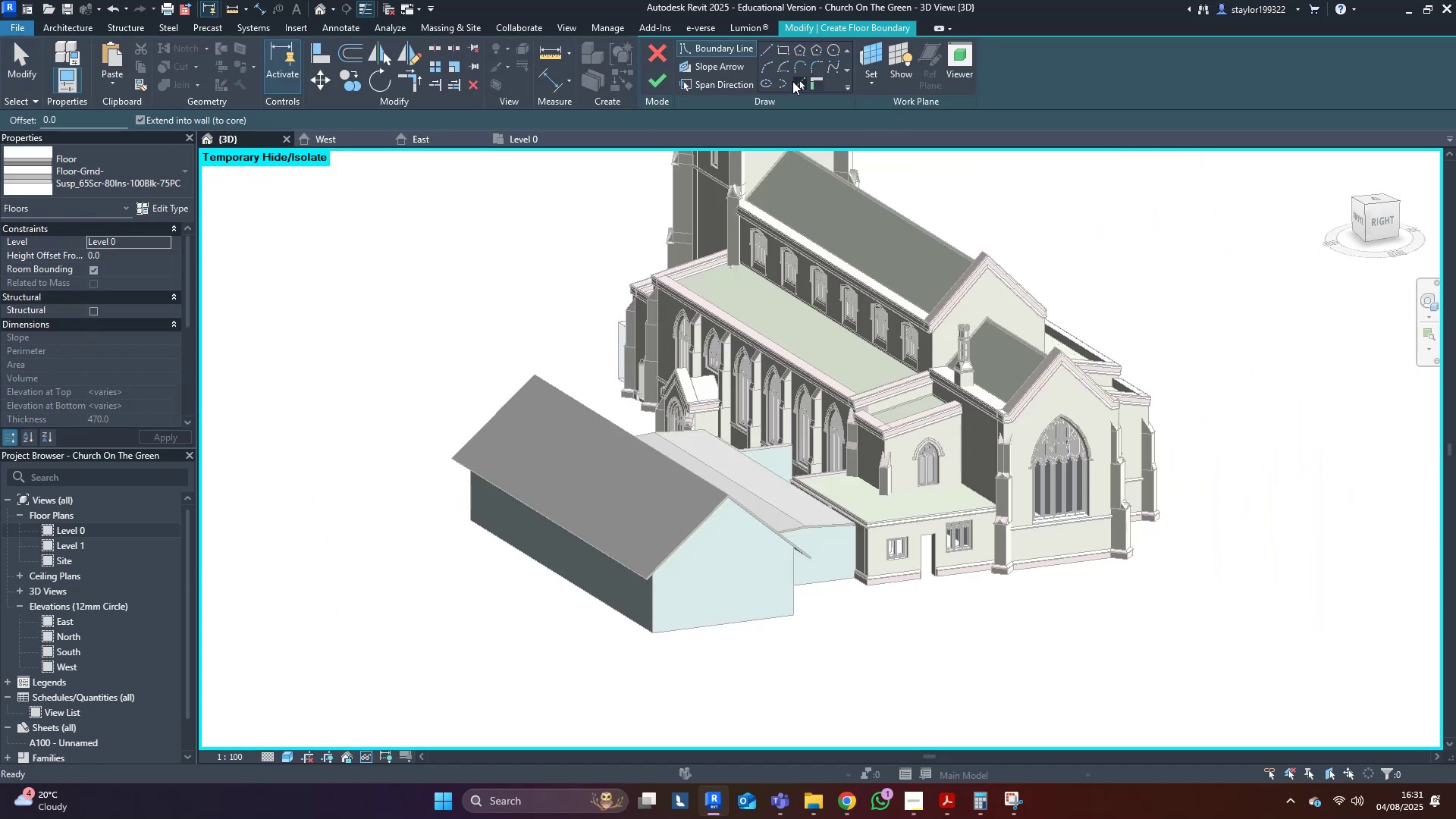 
hold_key(key=ShiftLeft, duration=0.41)
 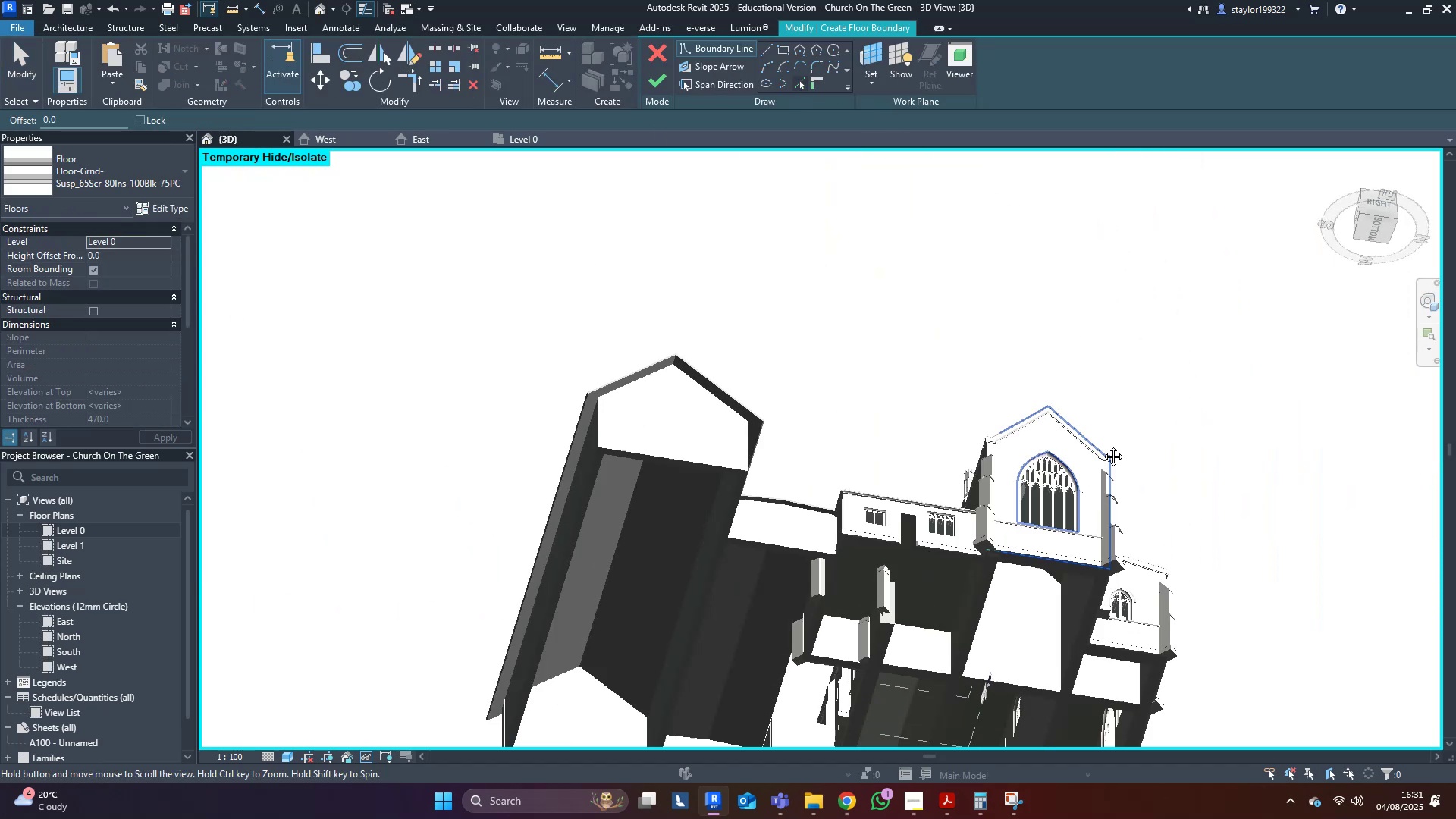 
hold_key(key=ShiftLeft, duration=0.33)
 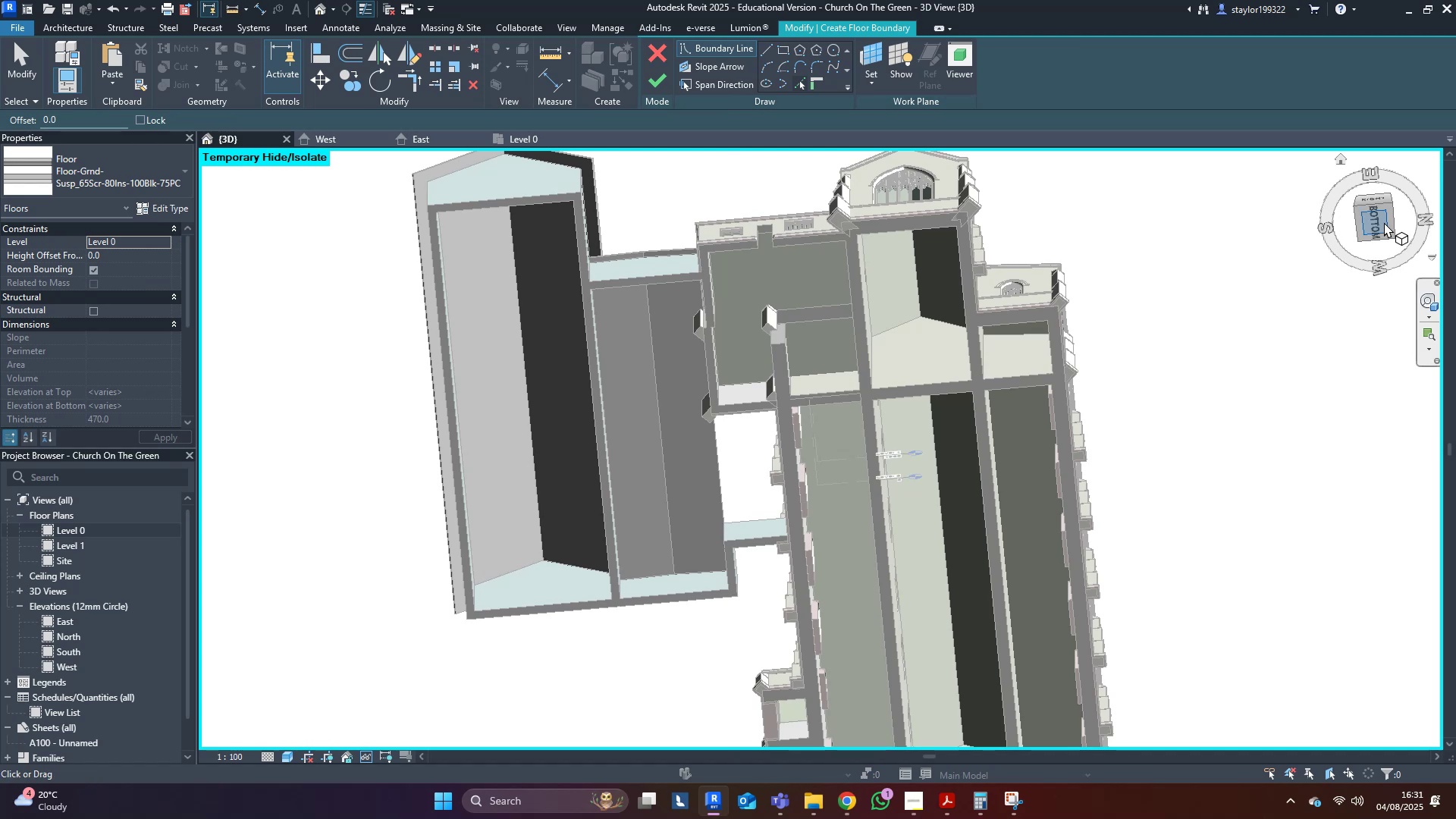 
left_click([1372, 222])
 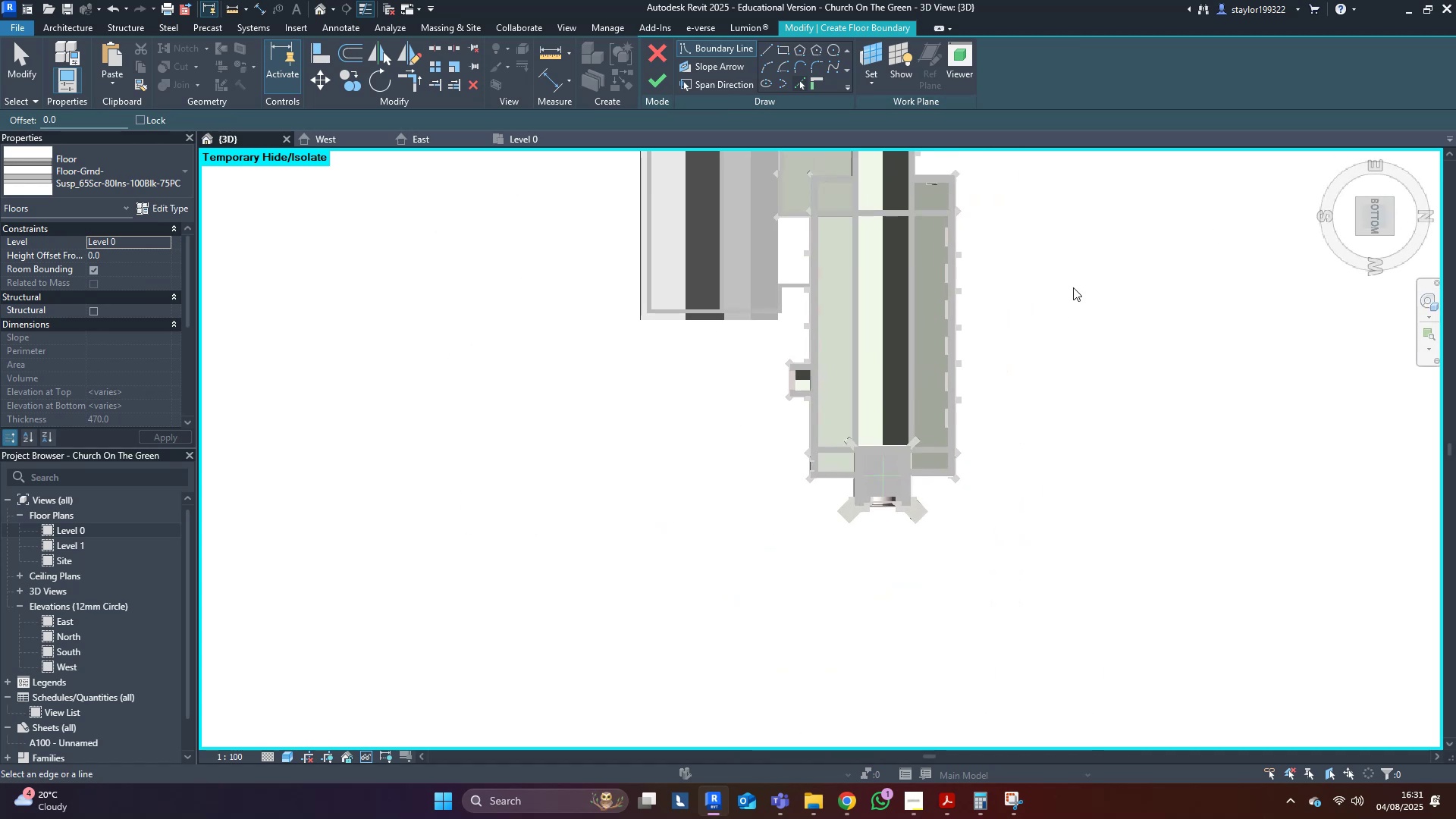 
scroll: coordinate [828, 274], scroll_direction: up, amount: 10.0
 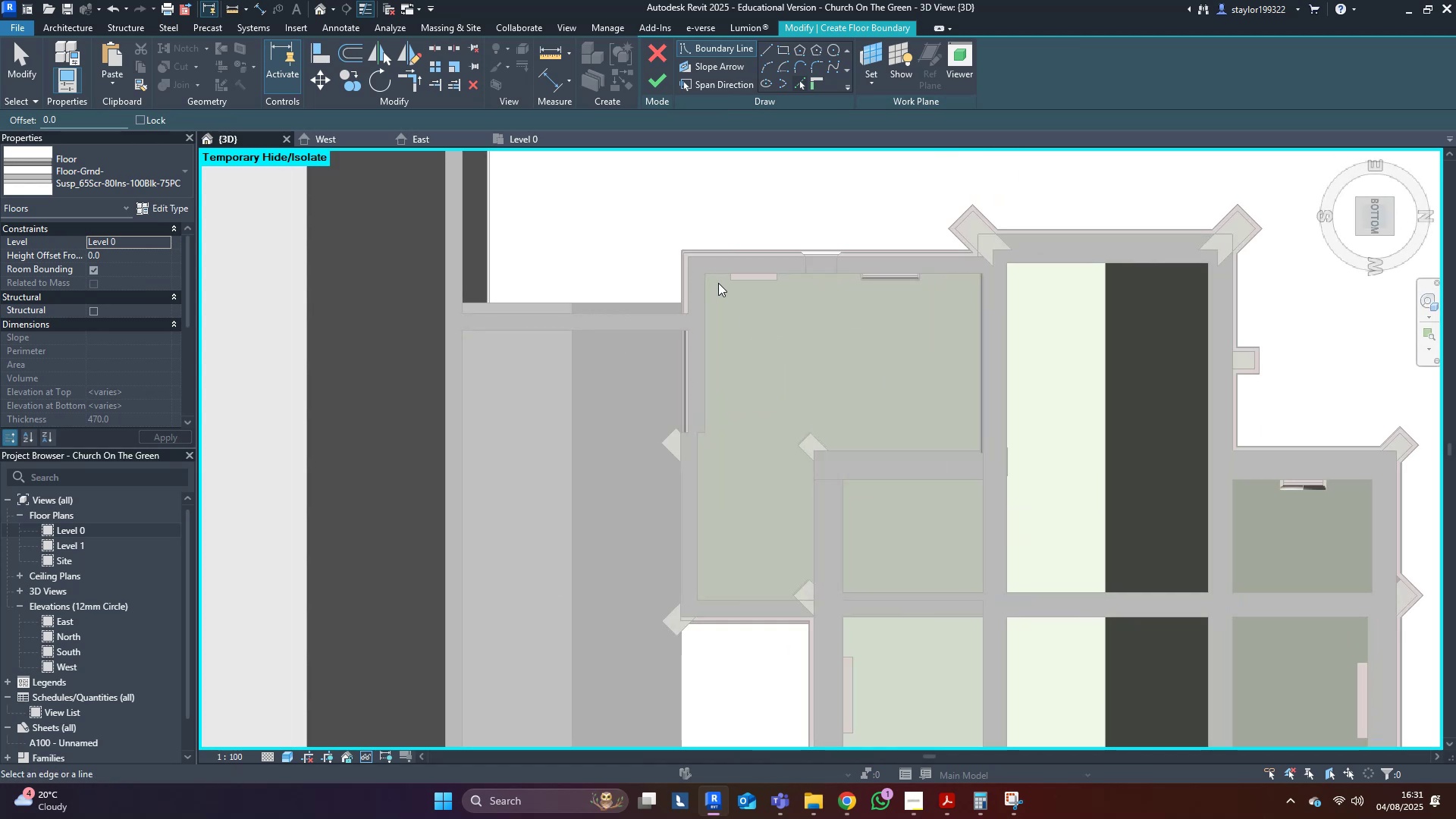 
left_click([720, 277])
 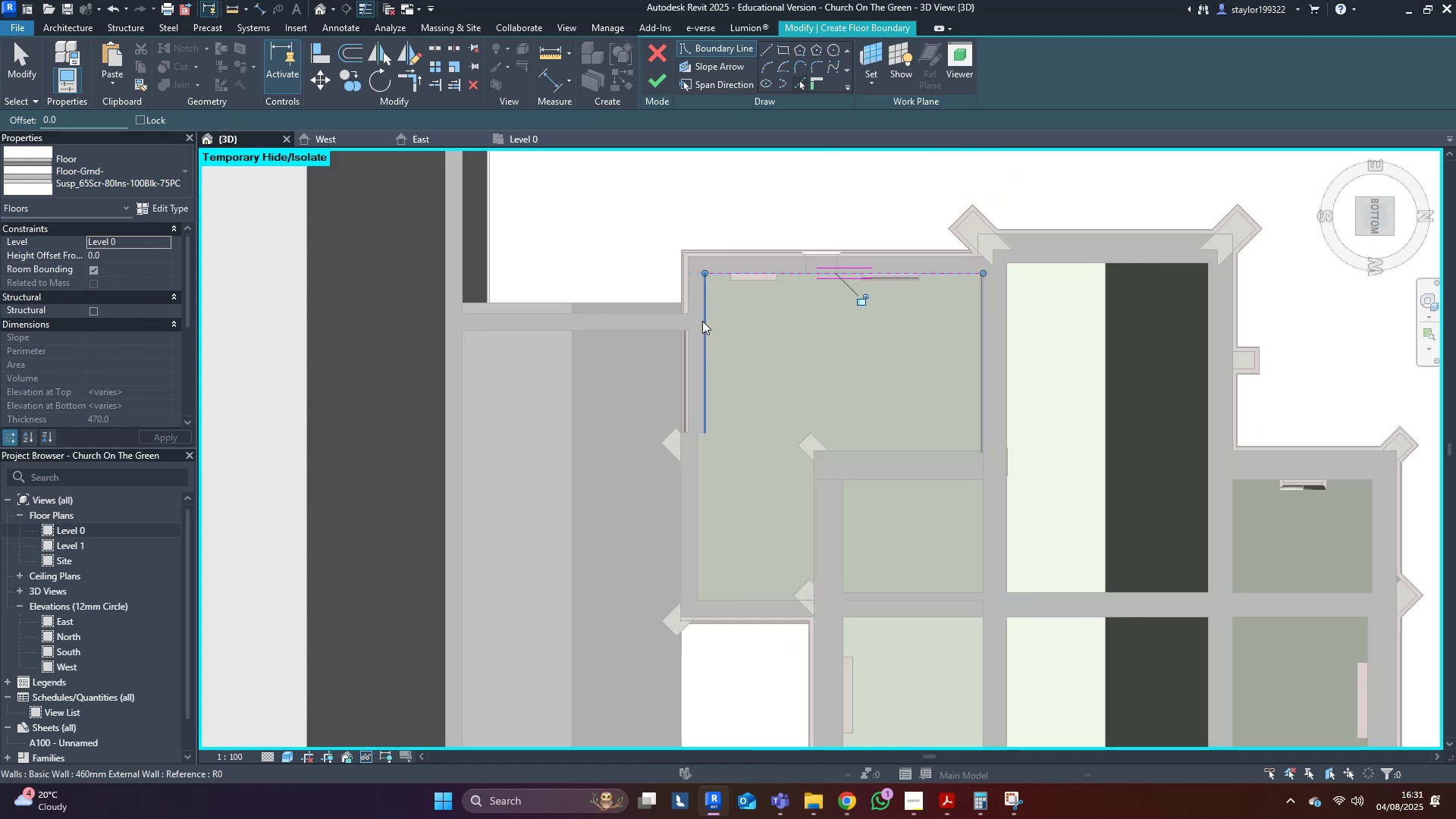 
double_click([702, 321])
 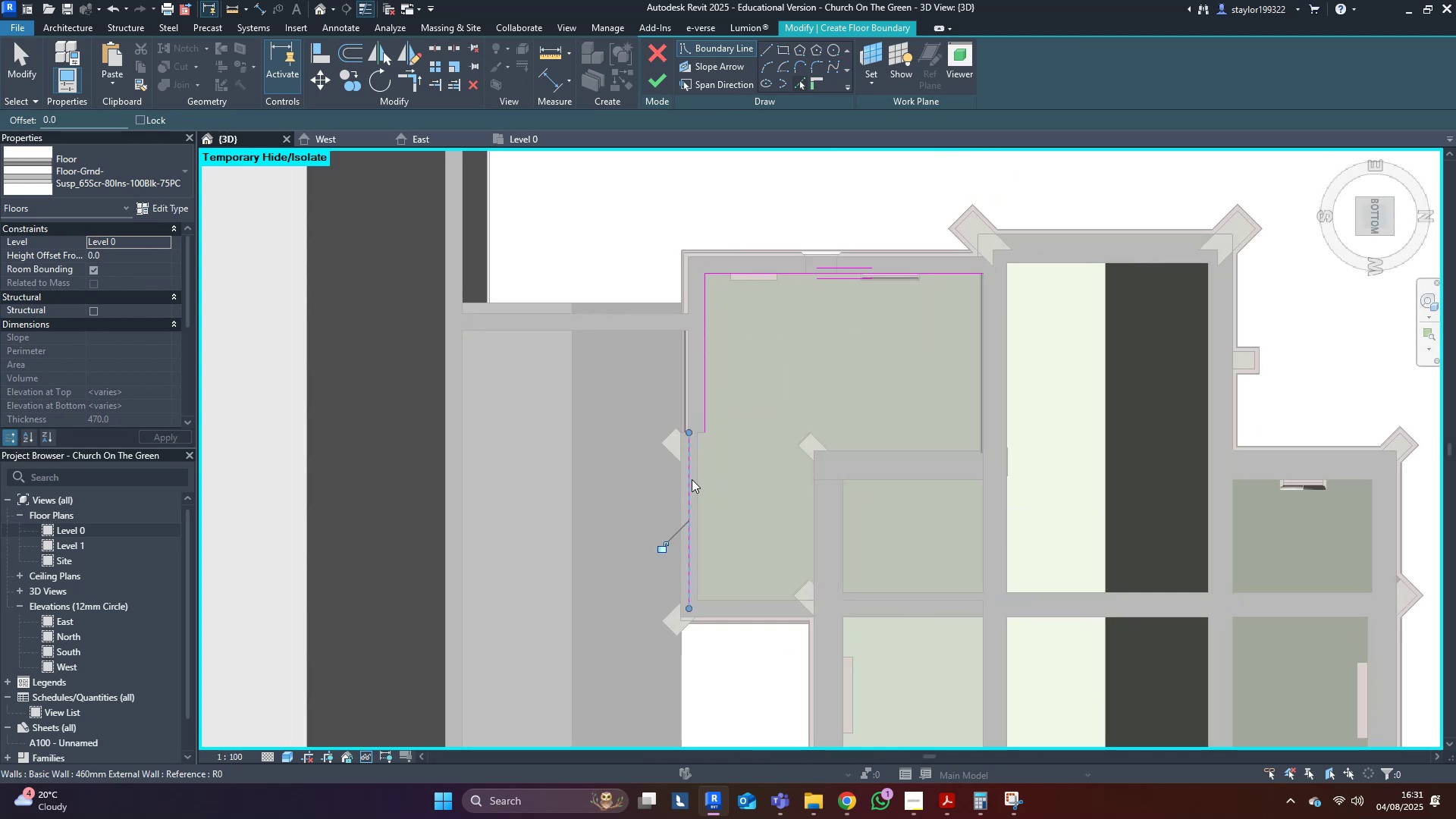 
key(Control+ControlLeft)
 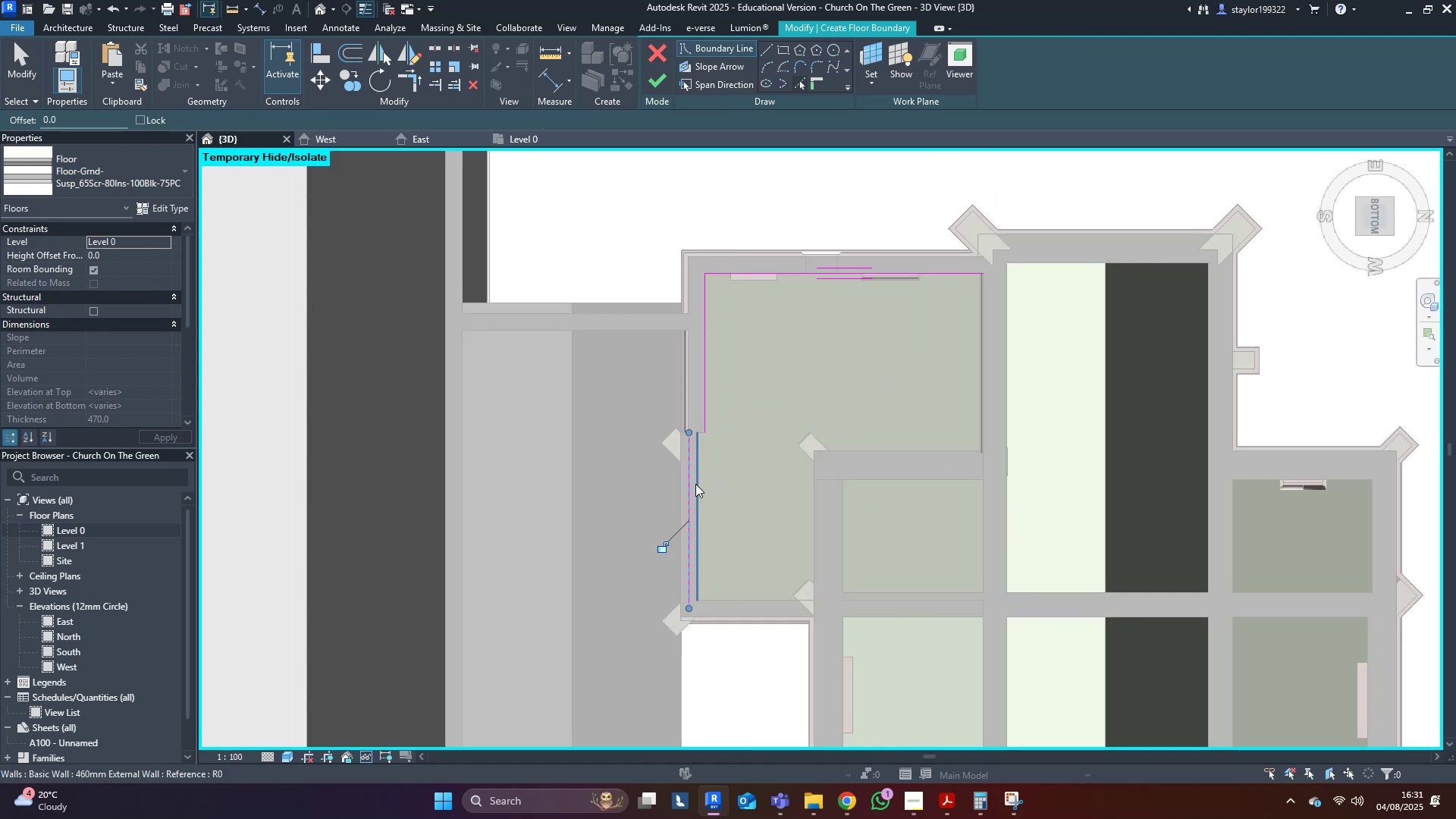 
scroll: coordinate [696, 409], scroll_direction: up, amount: 9.0
 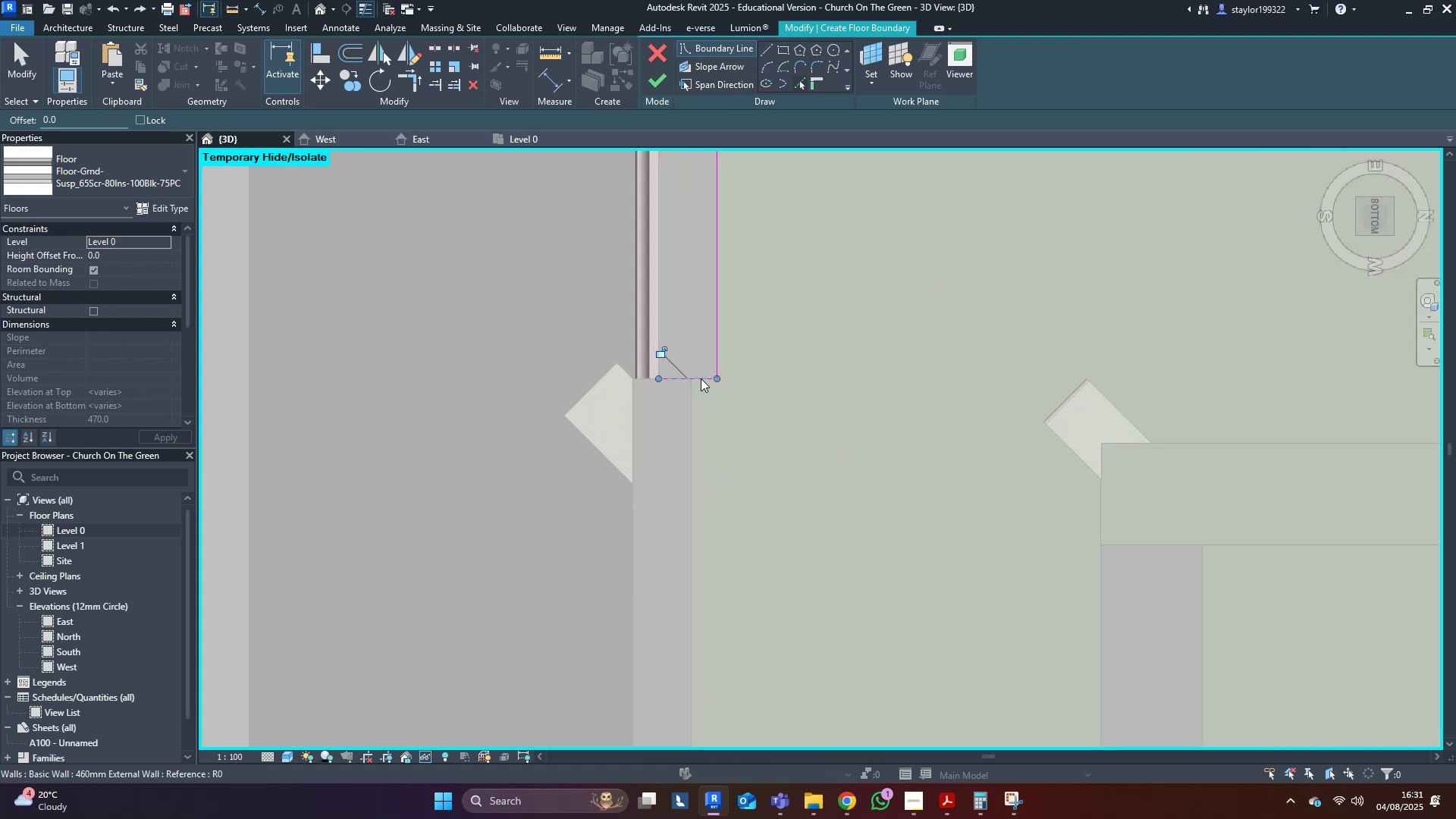 
double_click([694, 416])
 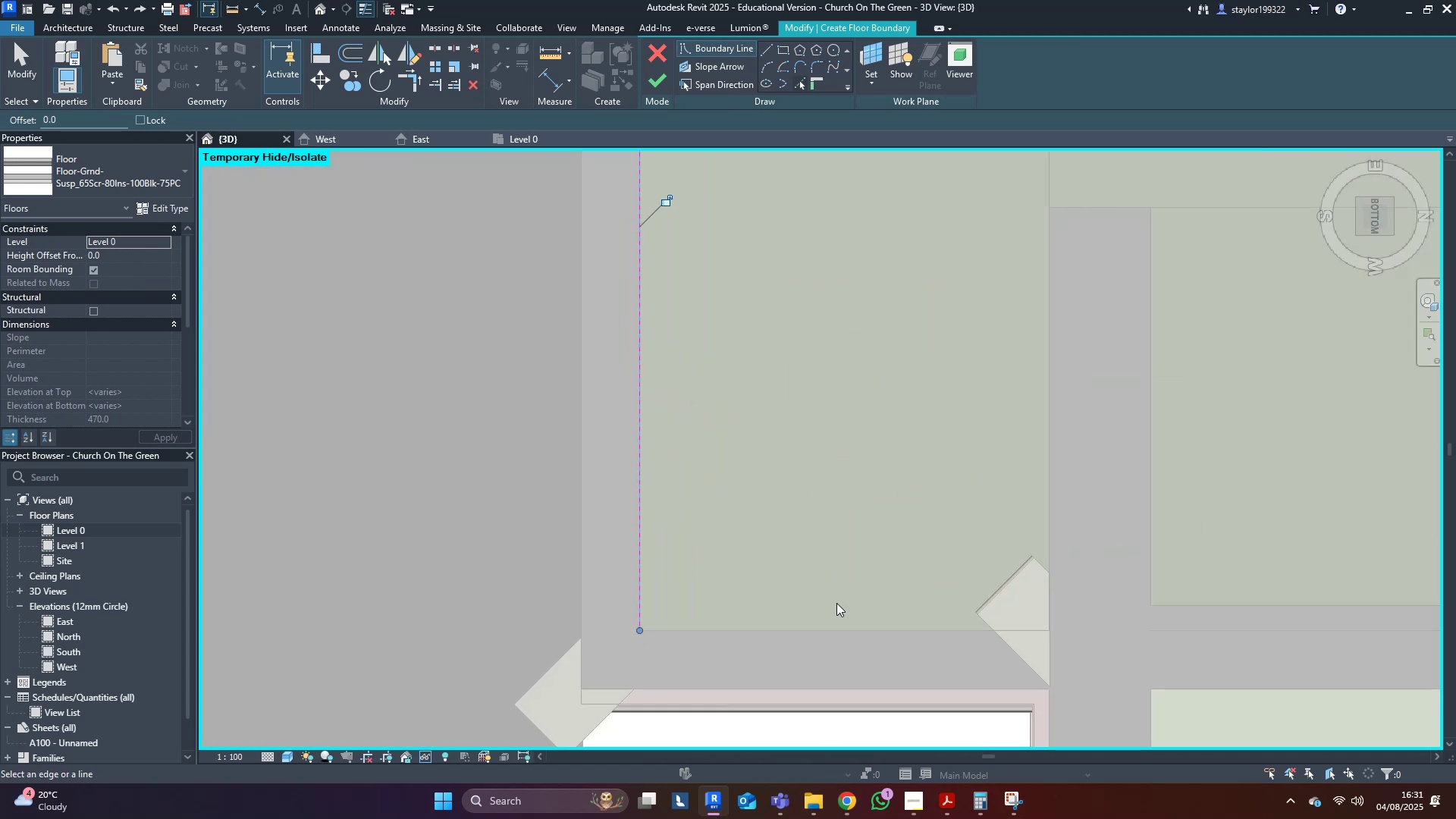 
left_click([849, 633])
 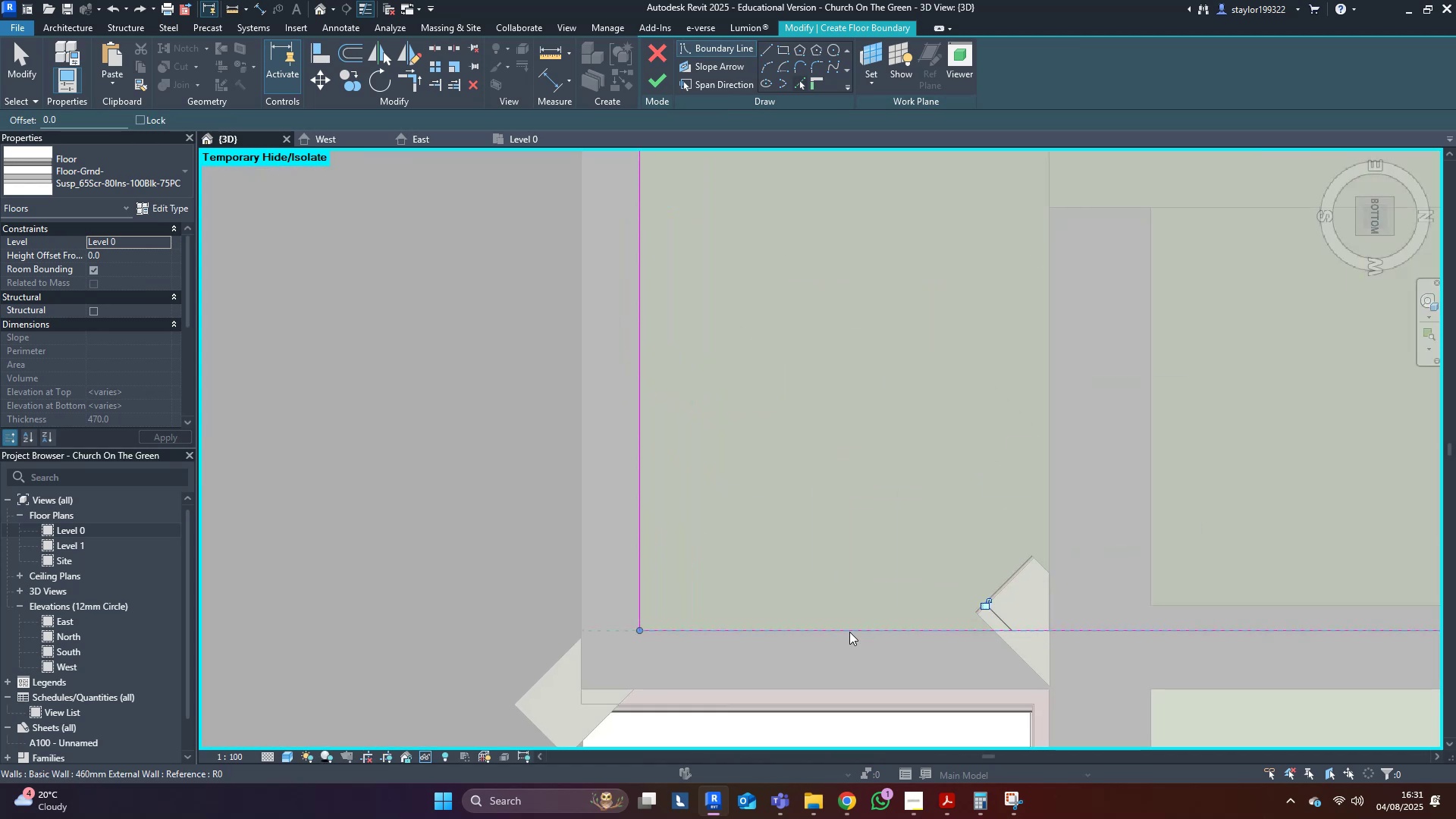 
scroll: coordinate [855, 613], scroll_direction: down, amount: 6.0
 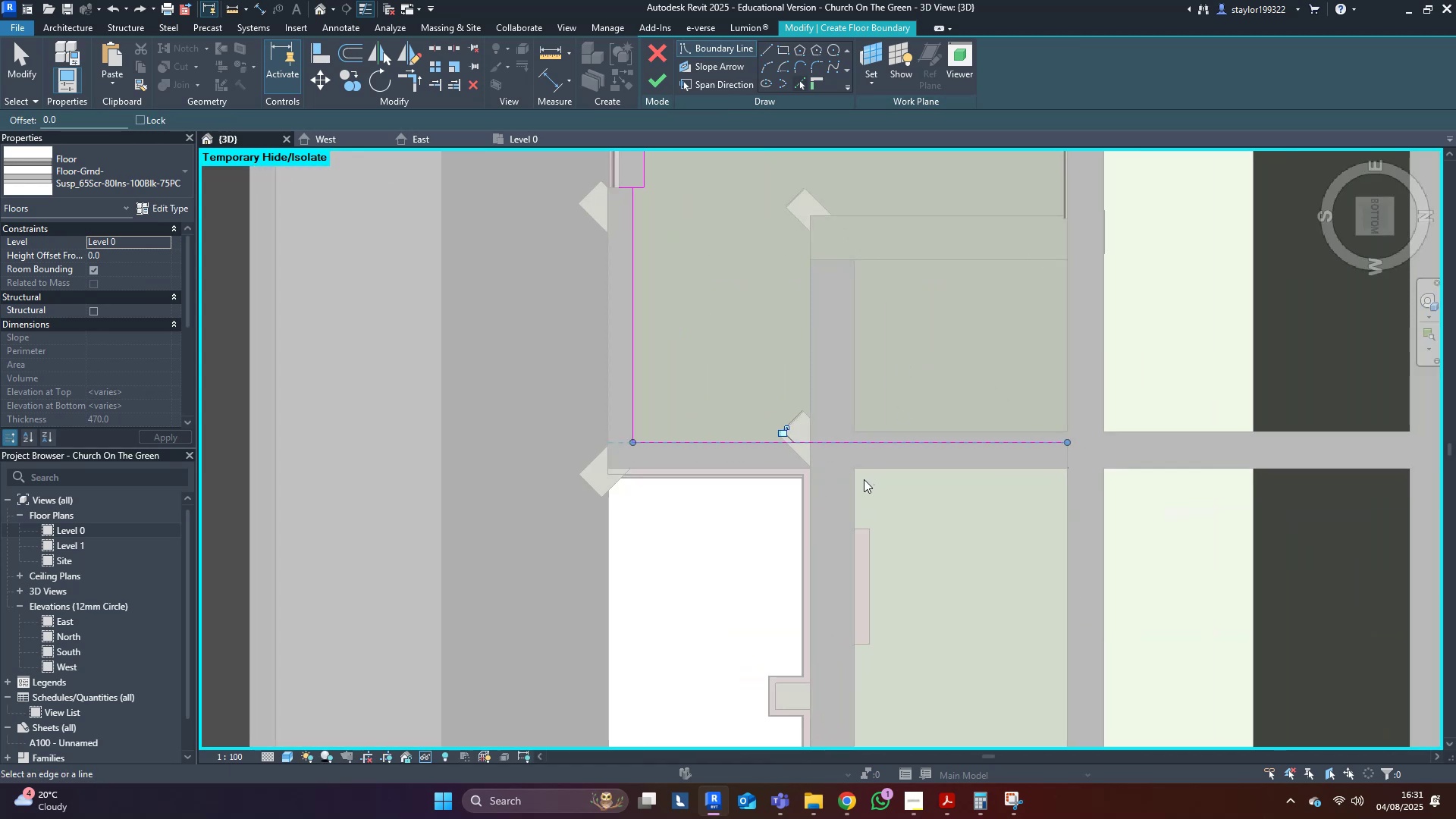 
left_click([855, 494])
 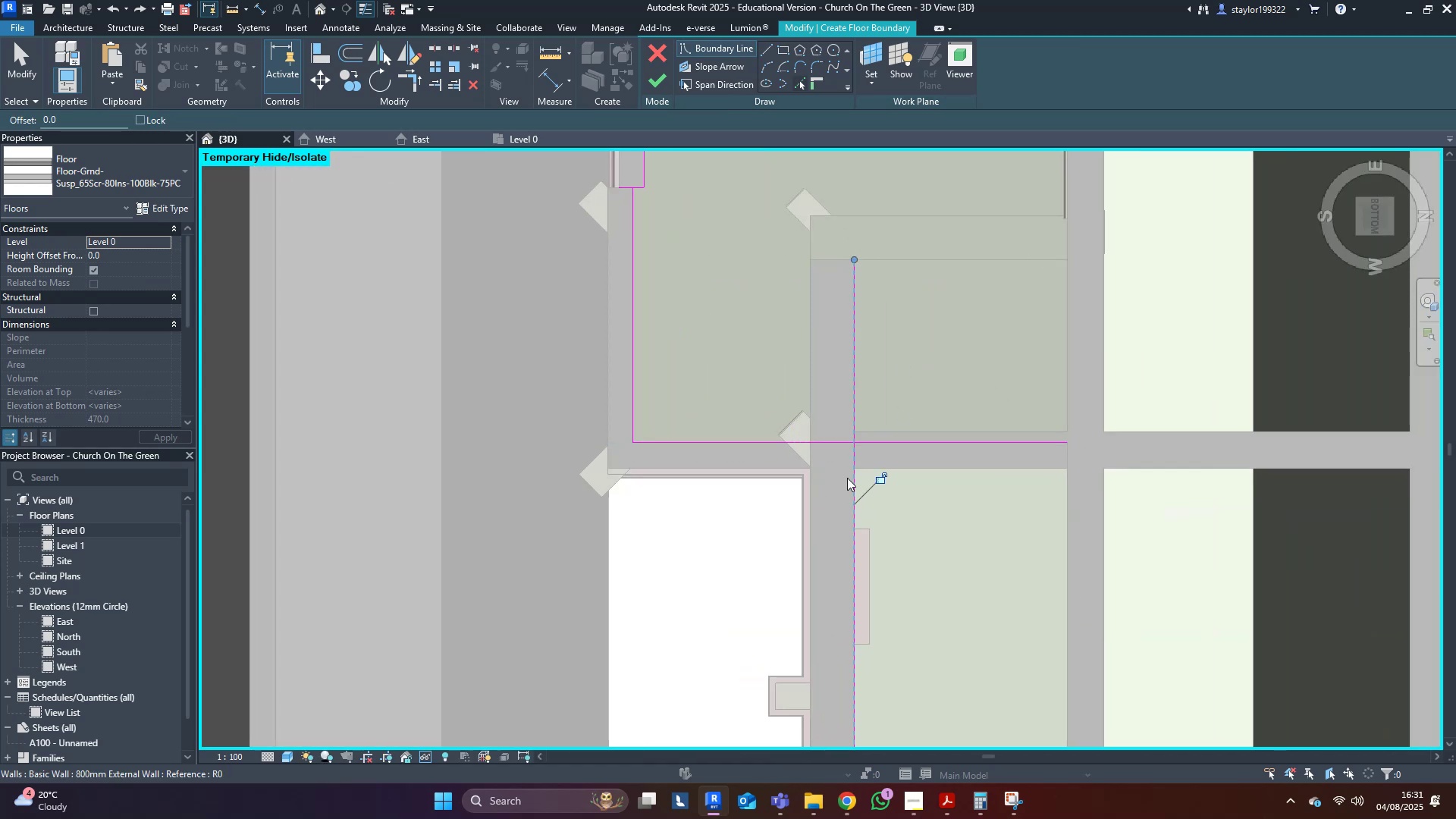 
type(tr)
 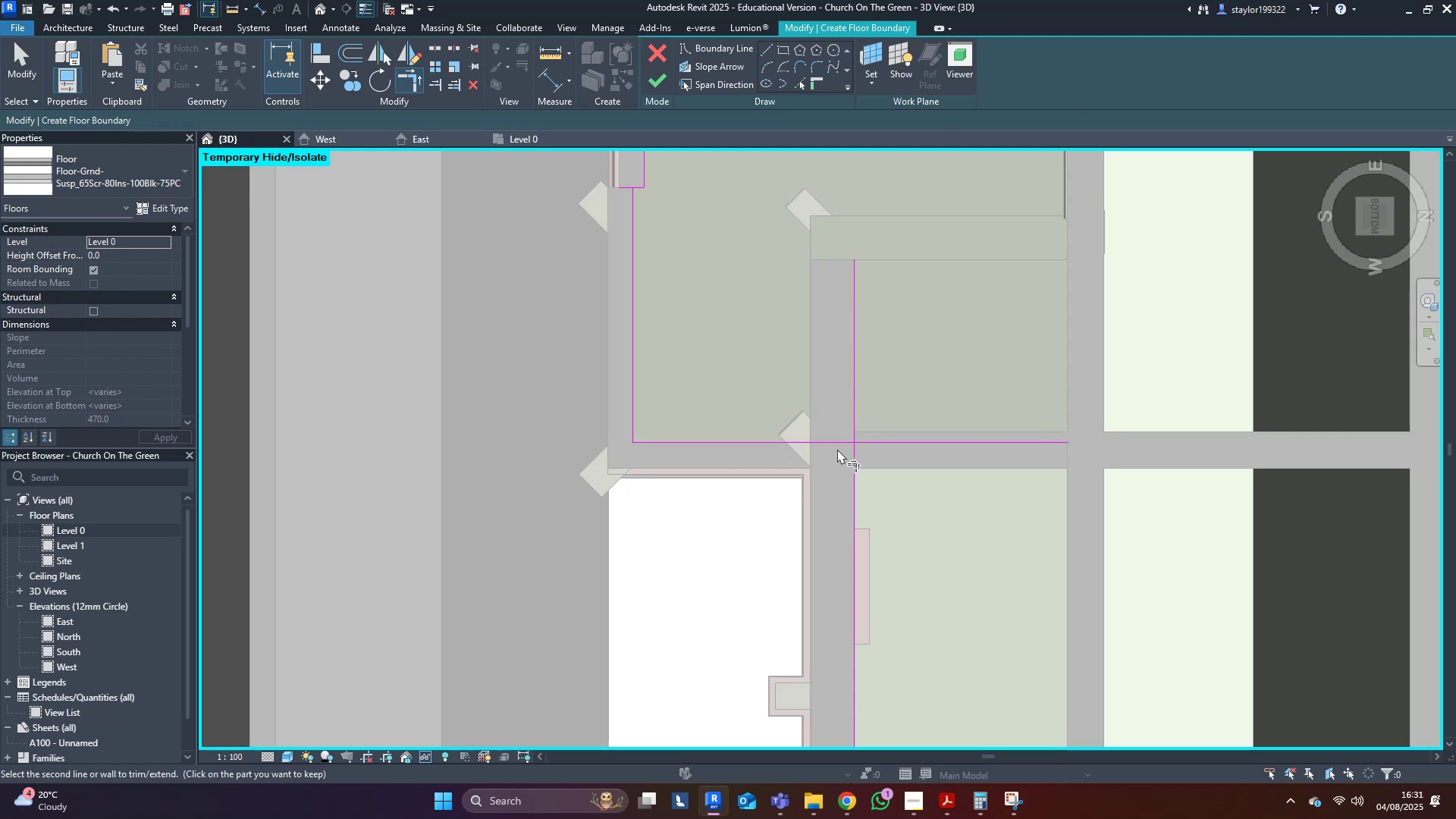 
double_click([852, 469])
 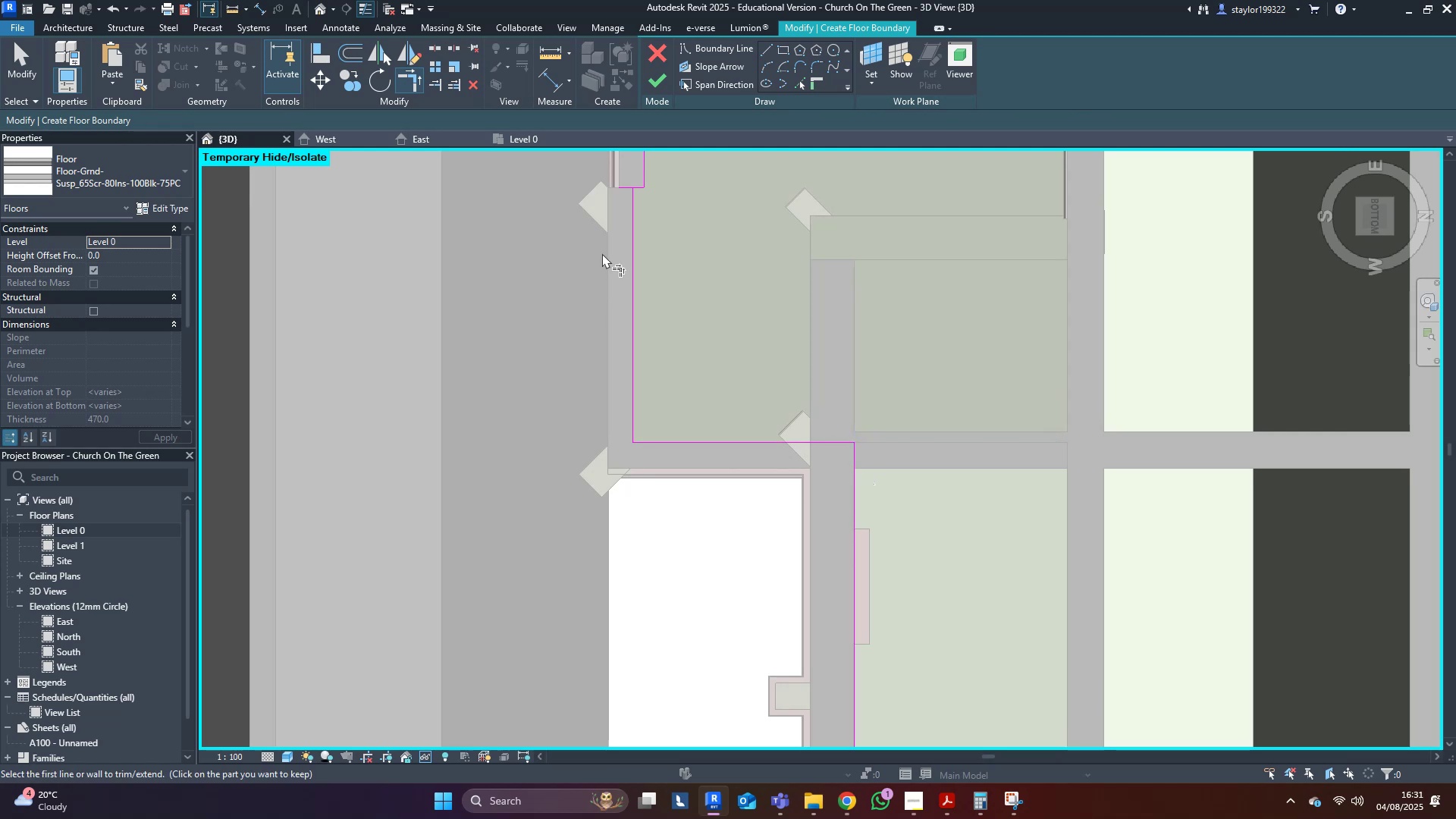 
left_click([631, 232])
 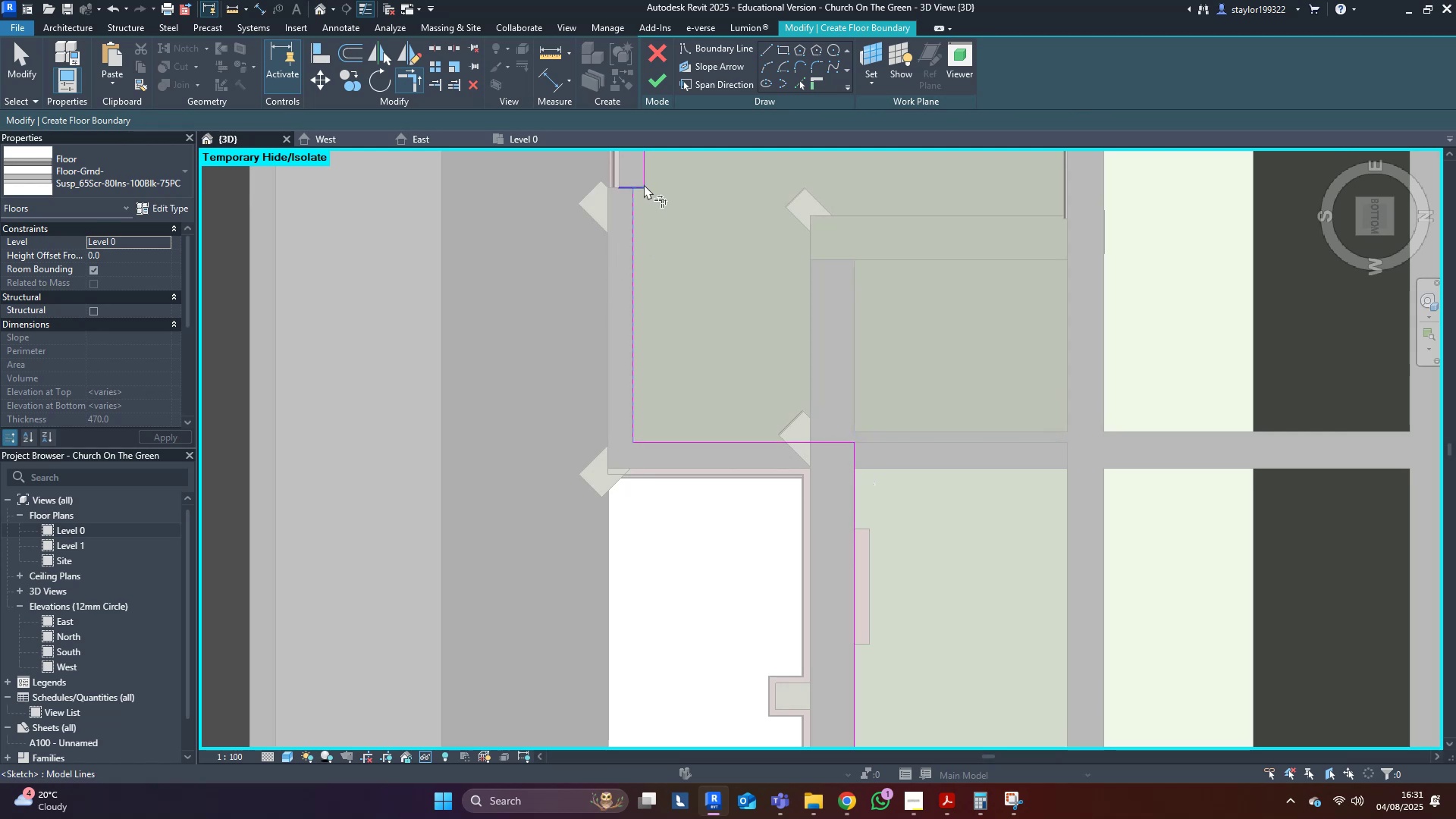 
left_click([644, 184])
 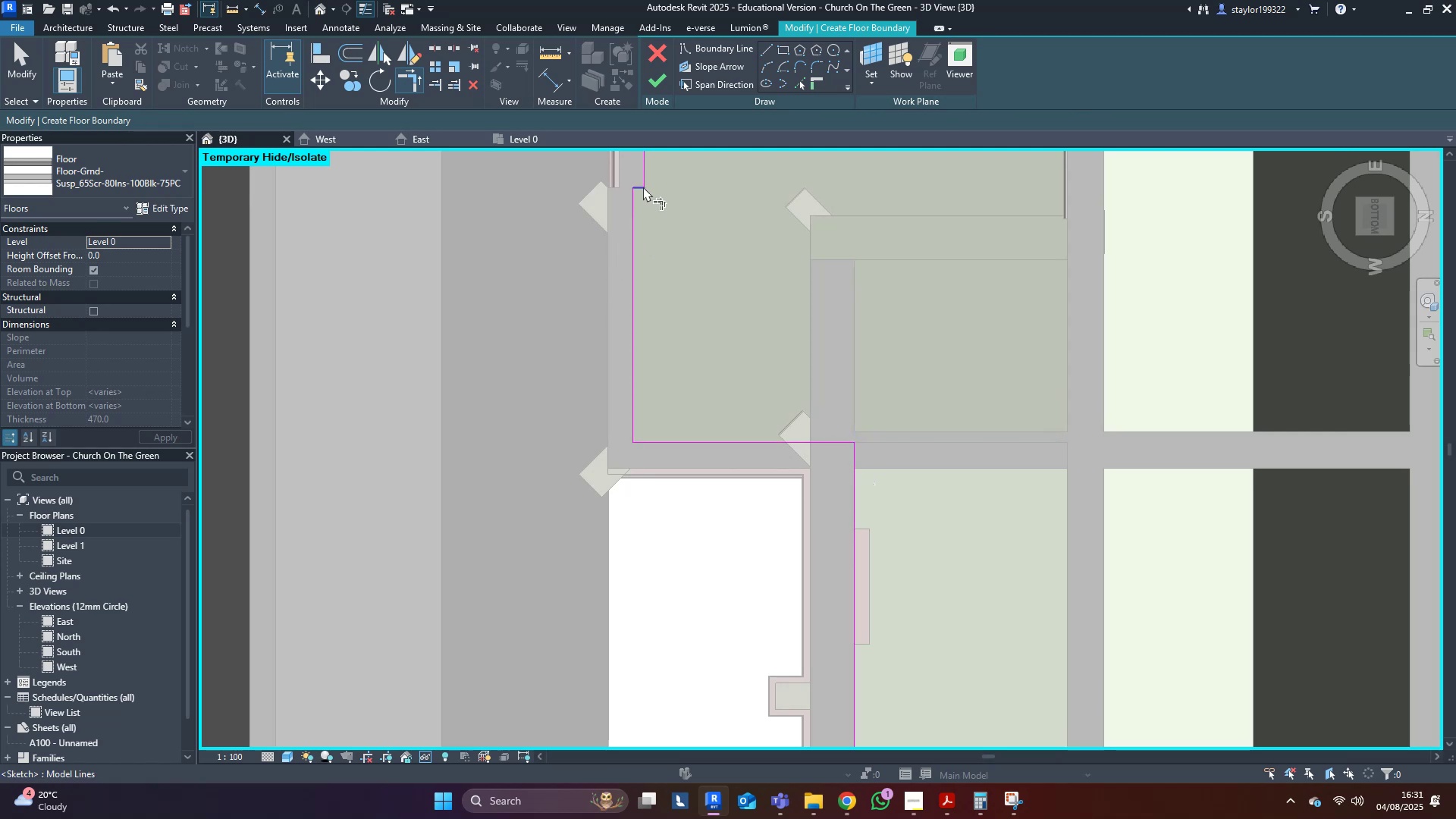 
scroll: coordinate [673, 275], scroll_direction: down, amount: 5.0
 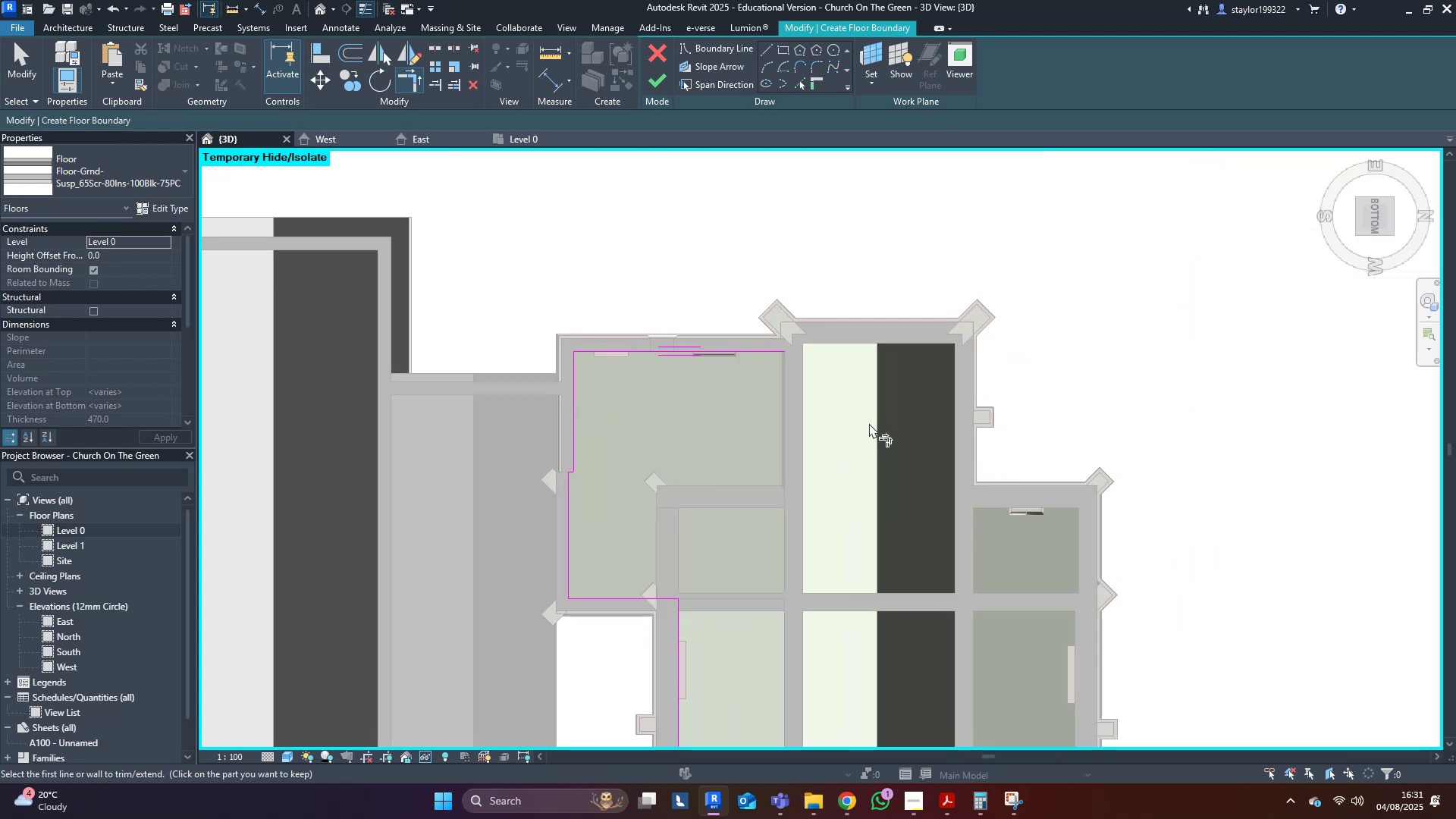 
scroll: coordinate [868, 360], scroll_direction: up, amount: 4.0
 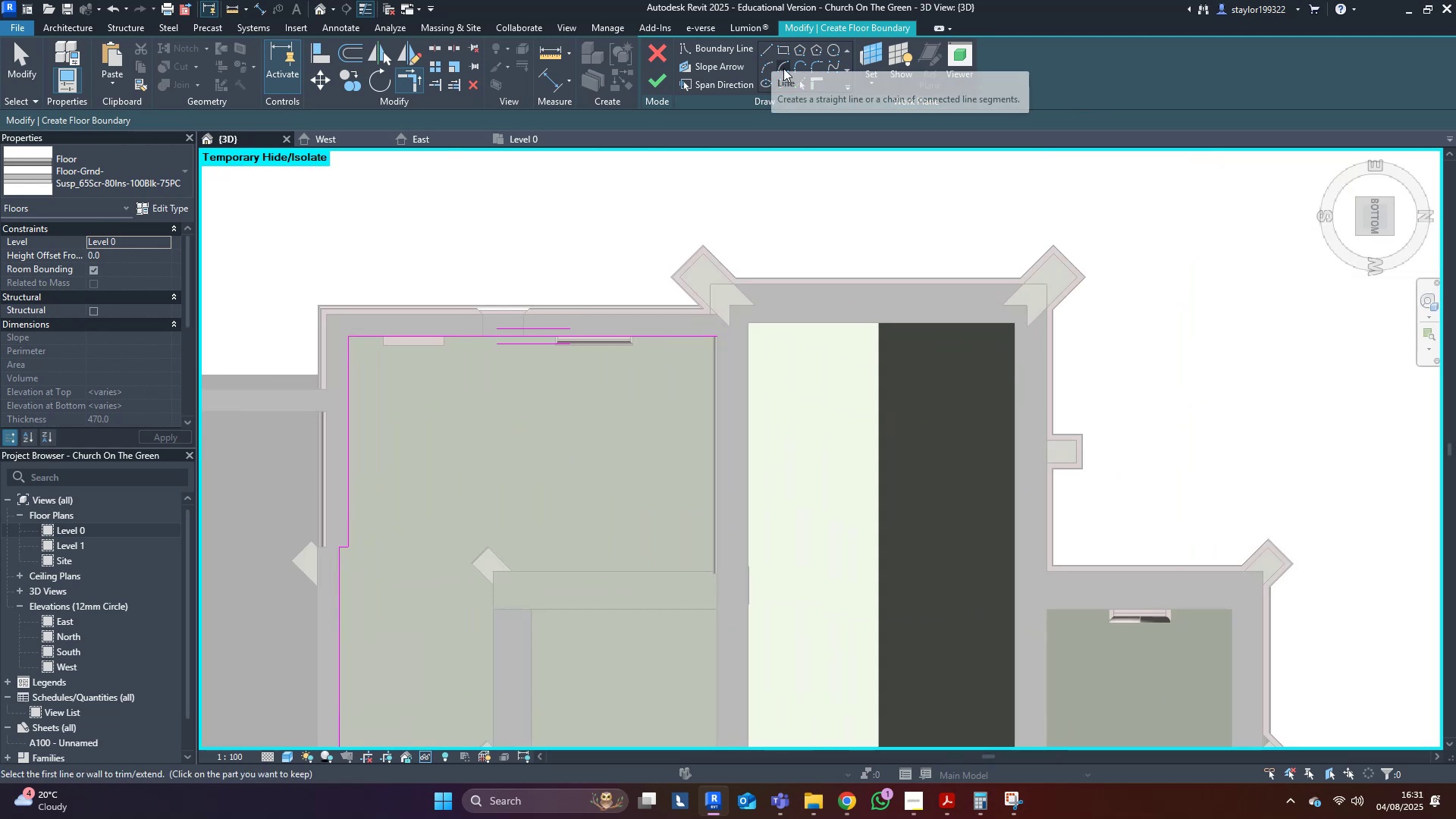 
left_click([802, 84])
 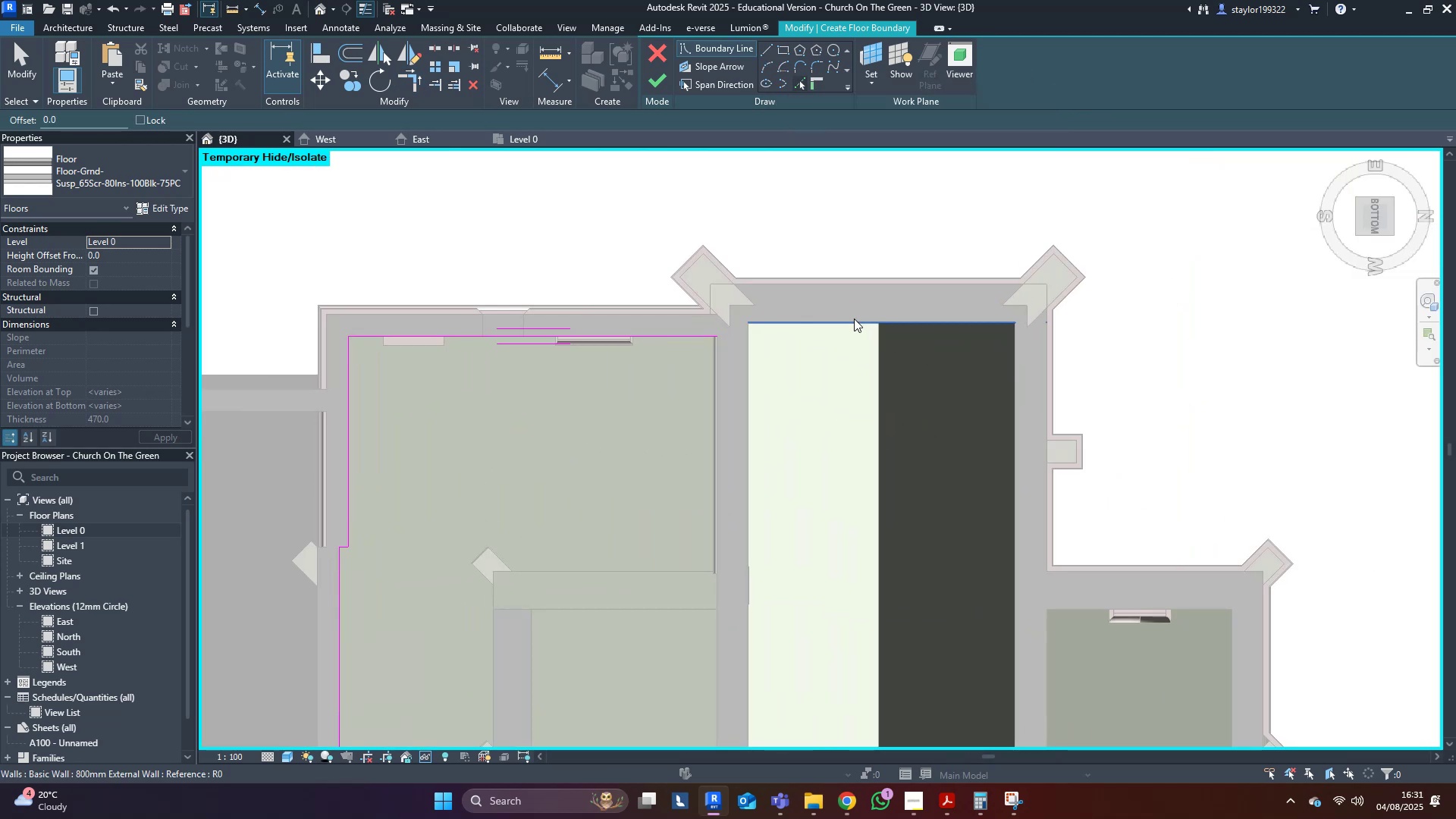 
left_click([854, 319])
 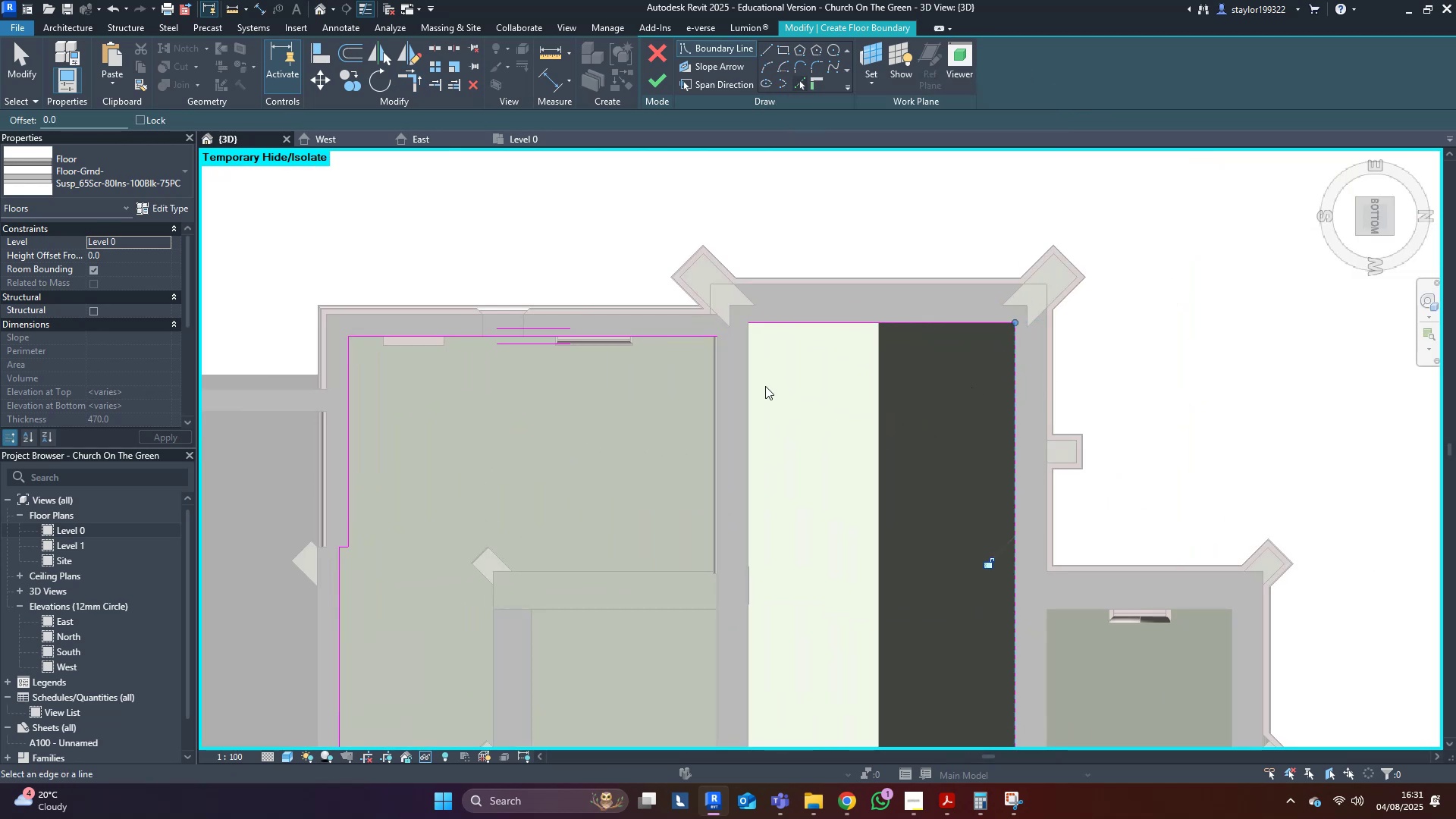 
left_click([752, 379])
 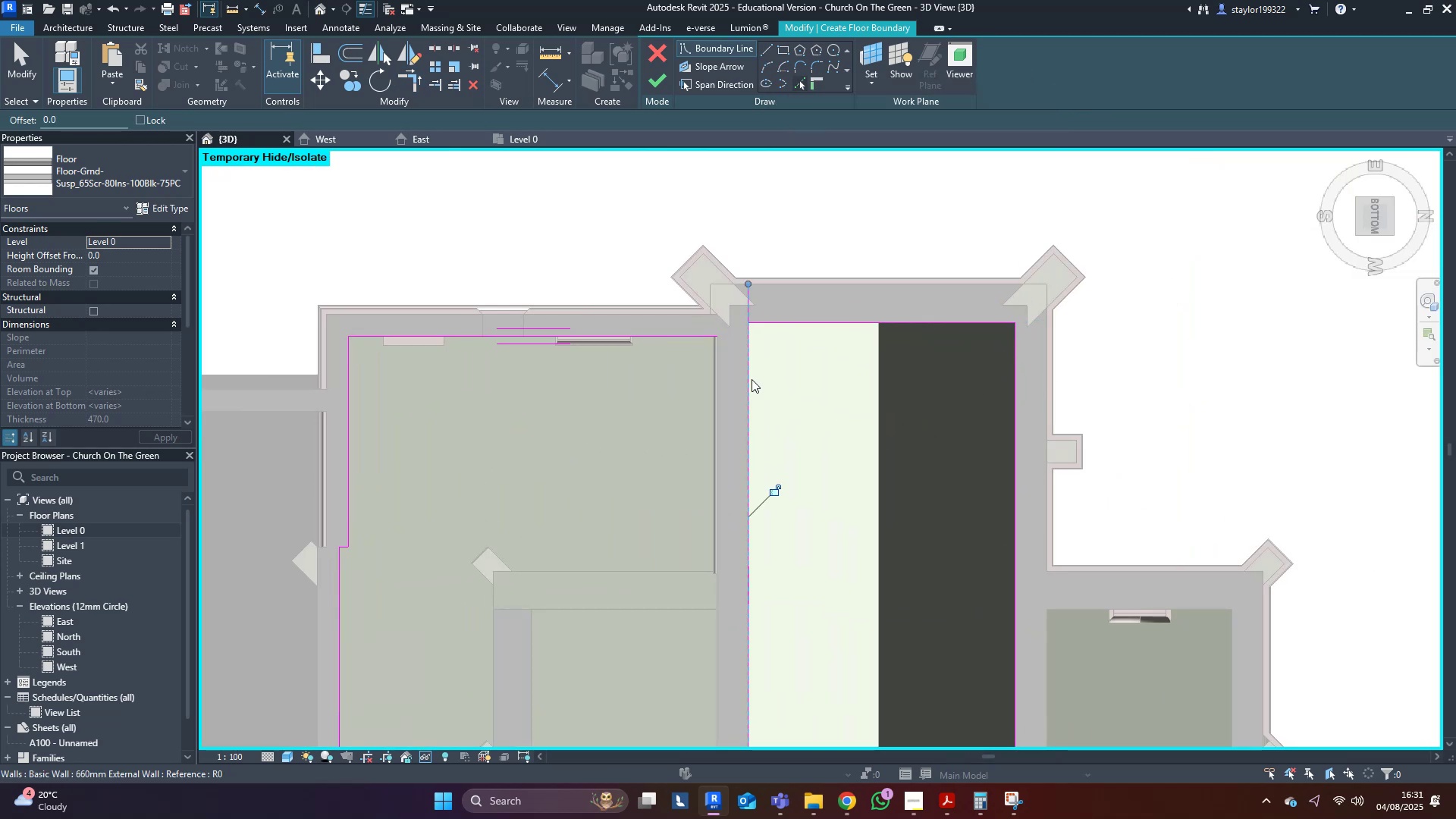 
scroll: coordinate [760, 378], scroll_direction: down, amount: 6.0
 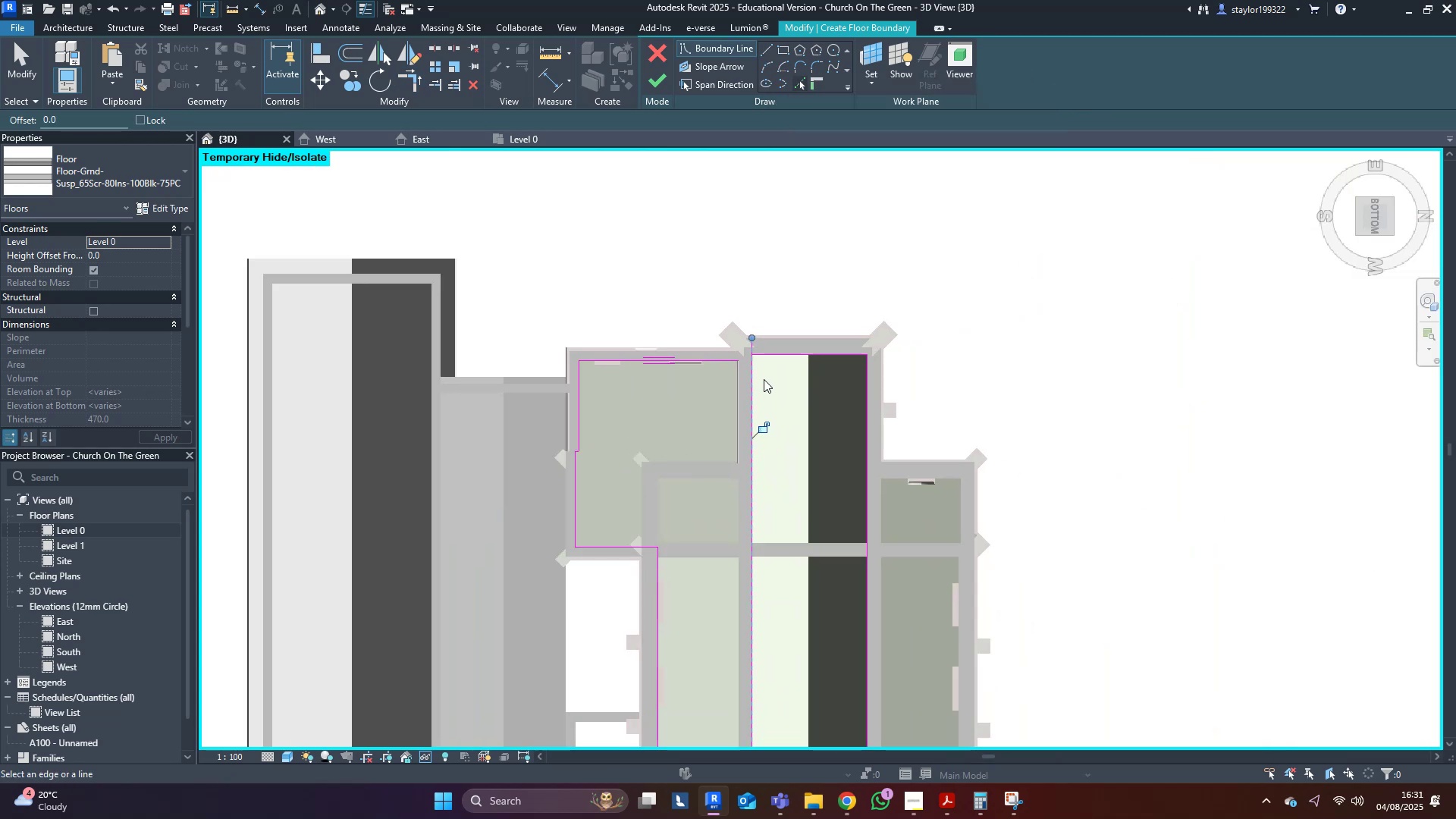 
type(tr)
 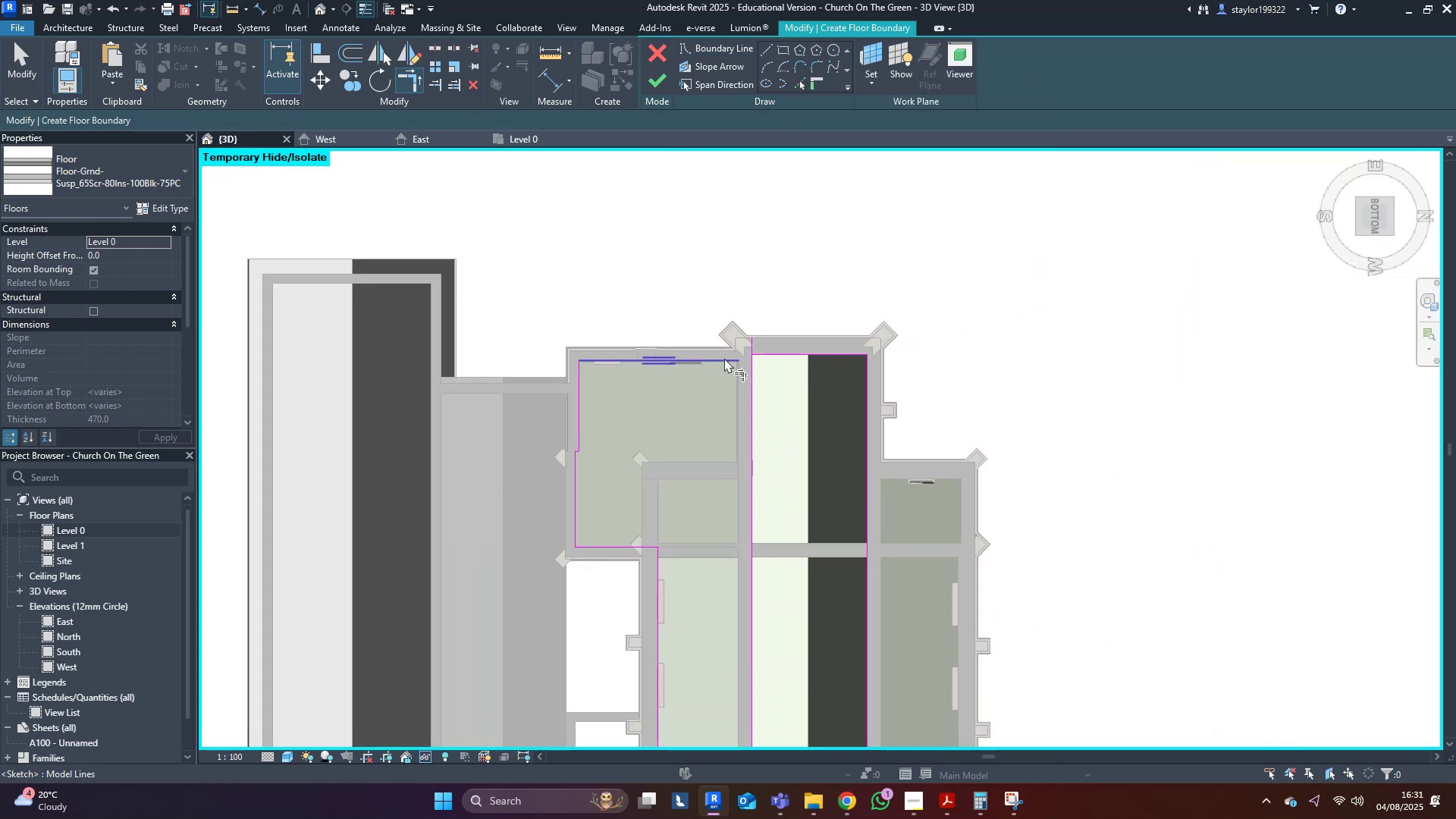 
left_click([726, 359])
 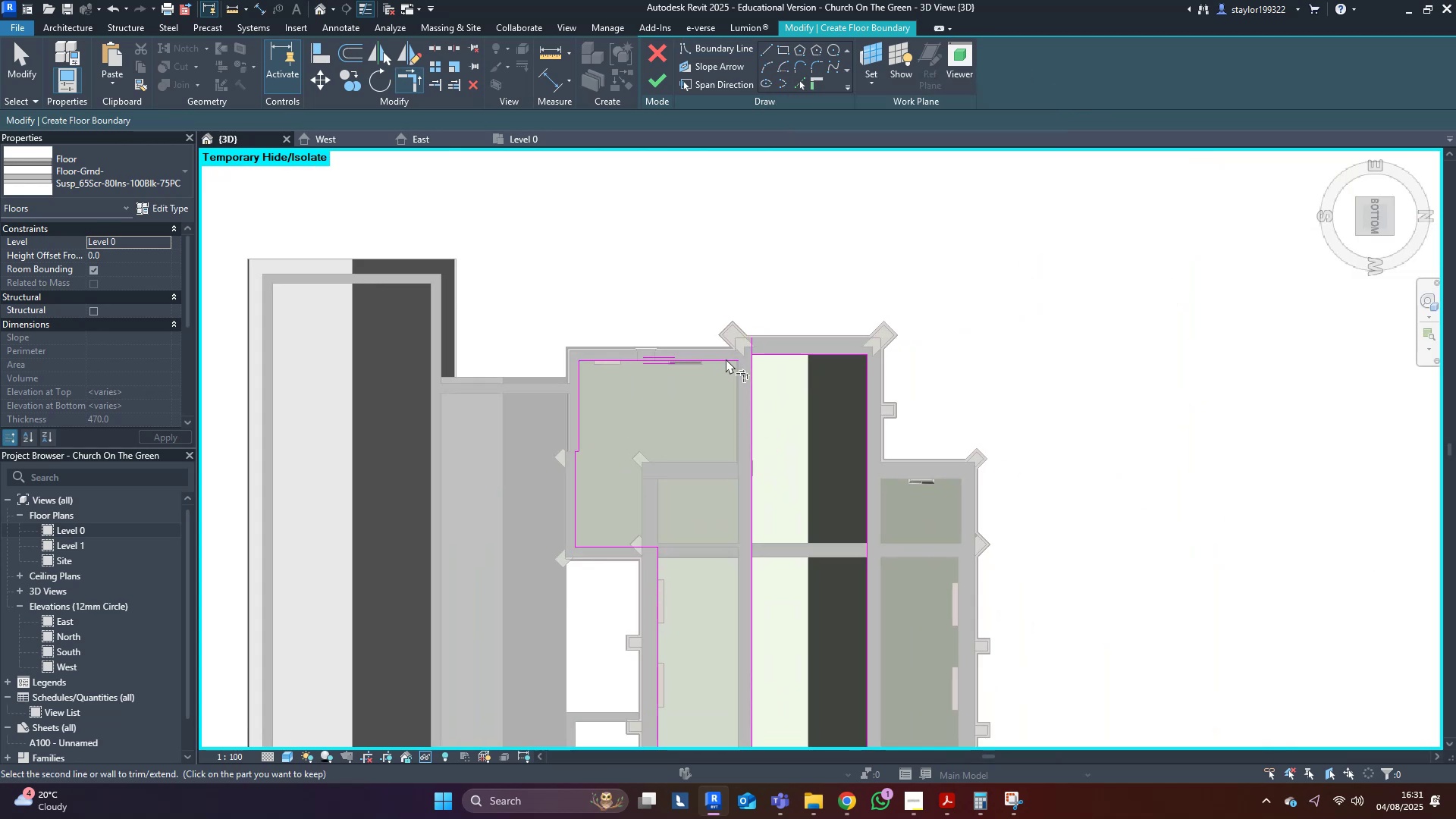 
scroll: coordinate [753, 359], scroll_direction: up, amount: 4.0
 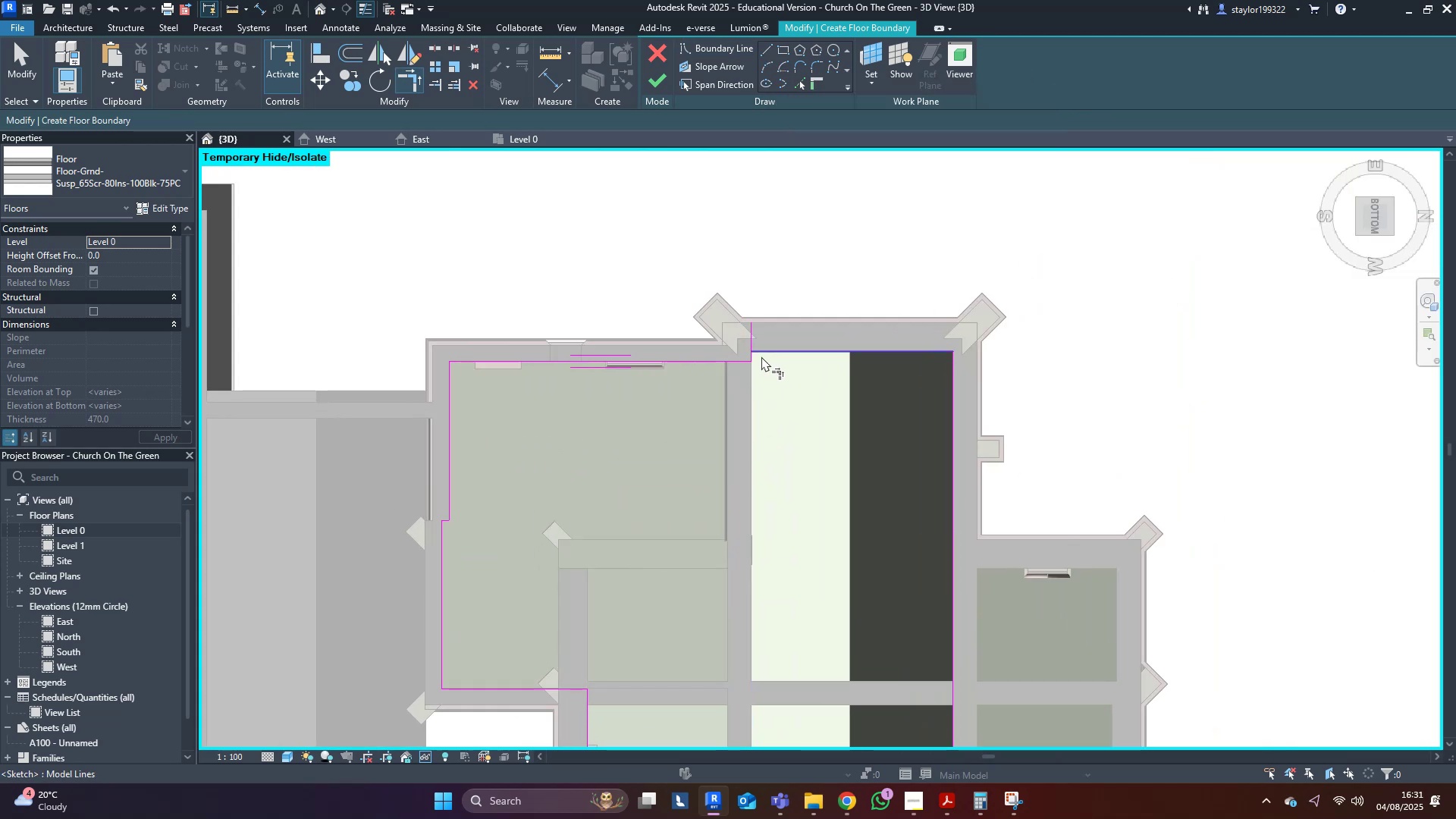 
double_click([770, 354])
 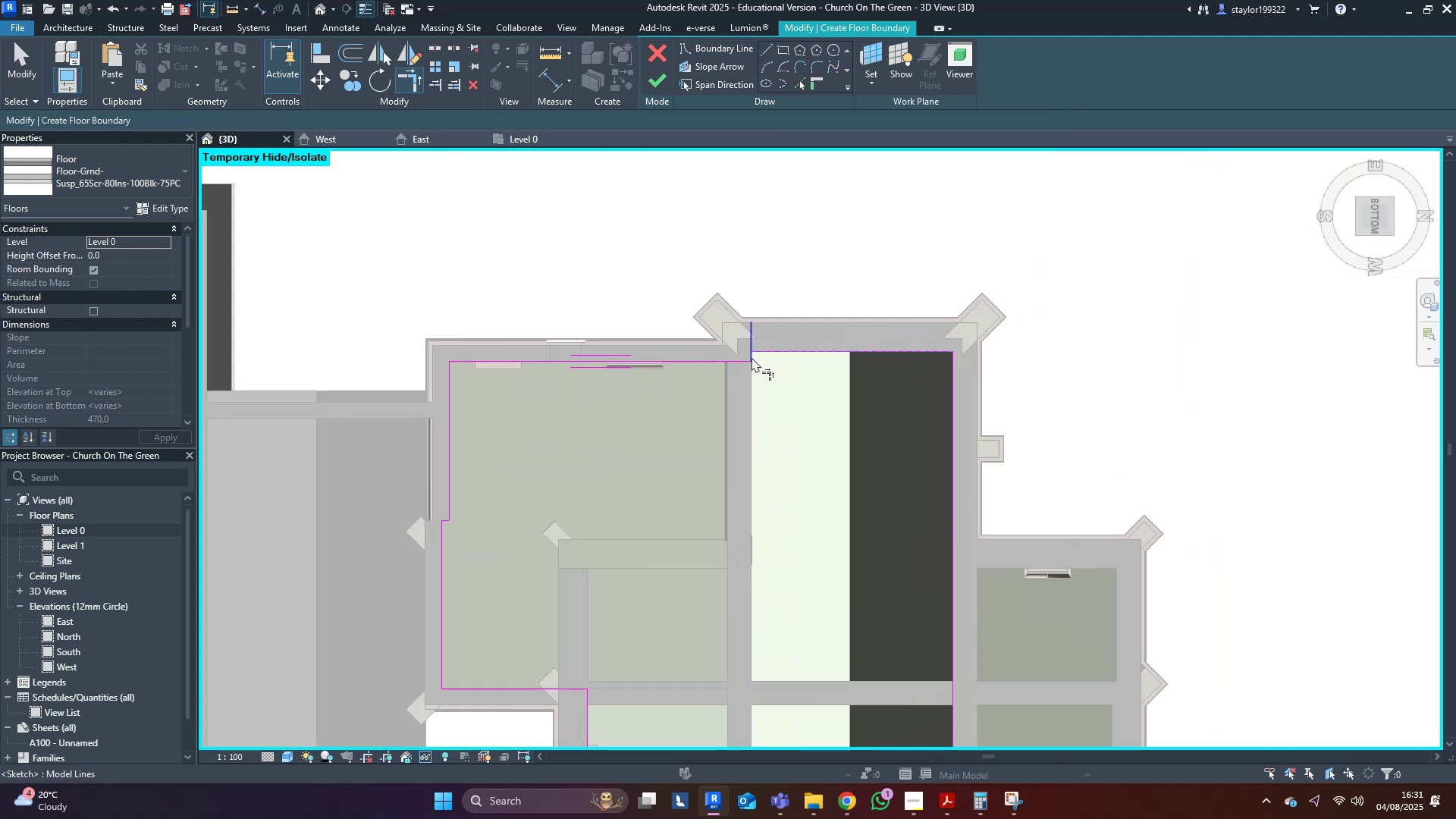 
left_click([752, 357])
 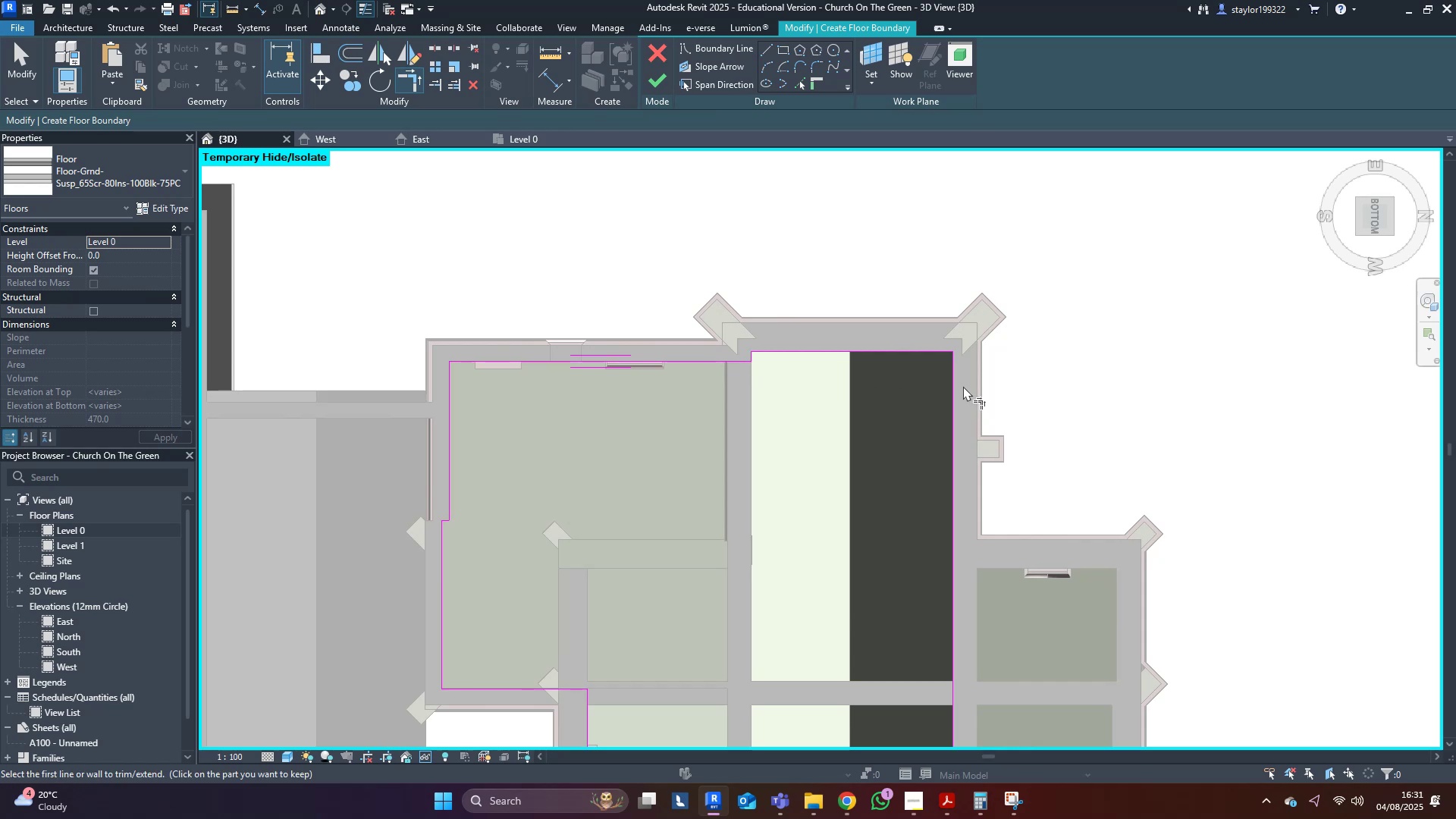 
scroll: coordinate [934, 442], scroll_direction: down, amount: 4.0
 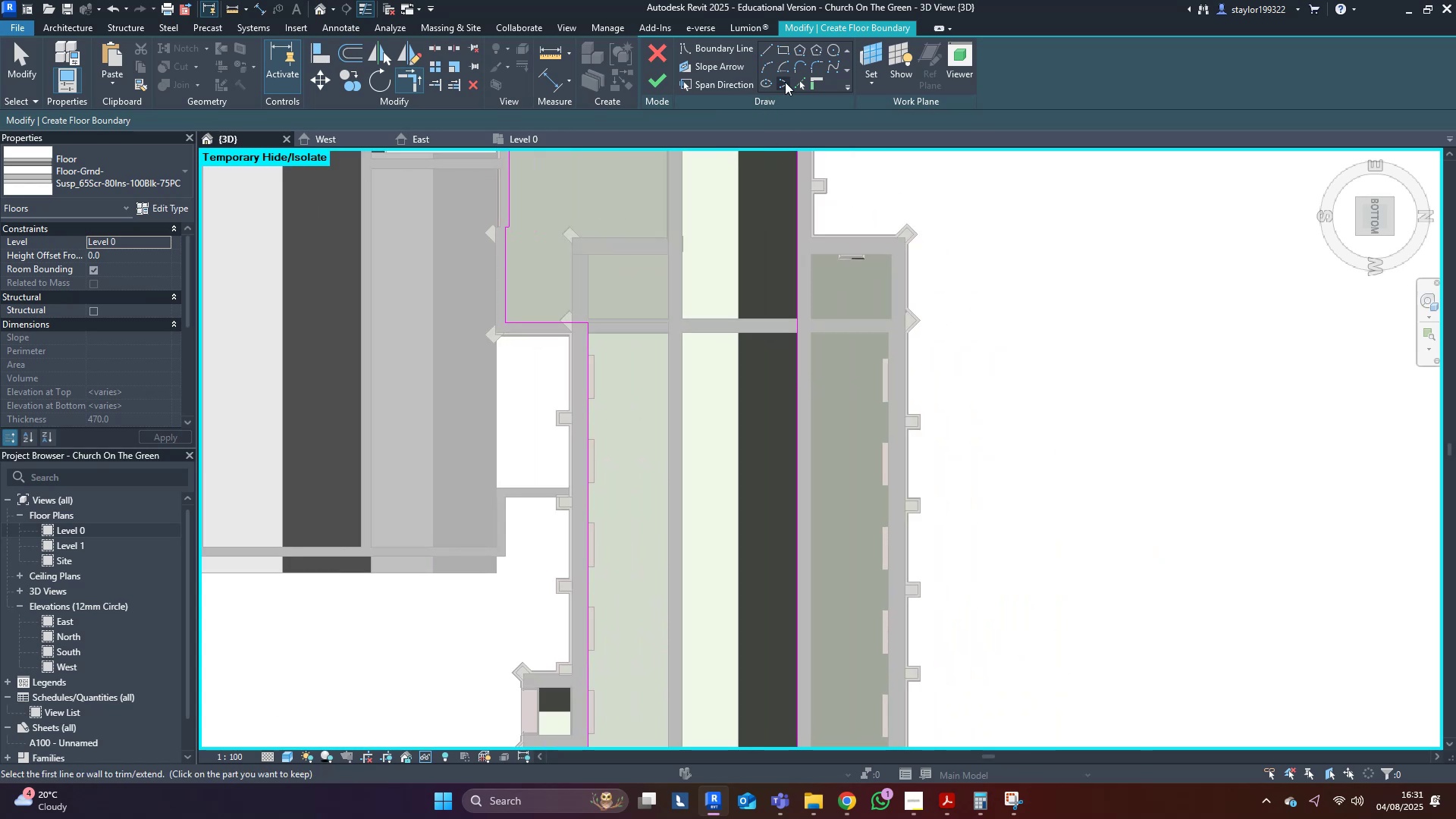 
left_click([803, 80])
 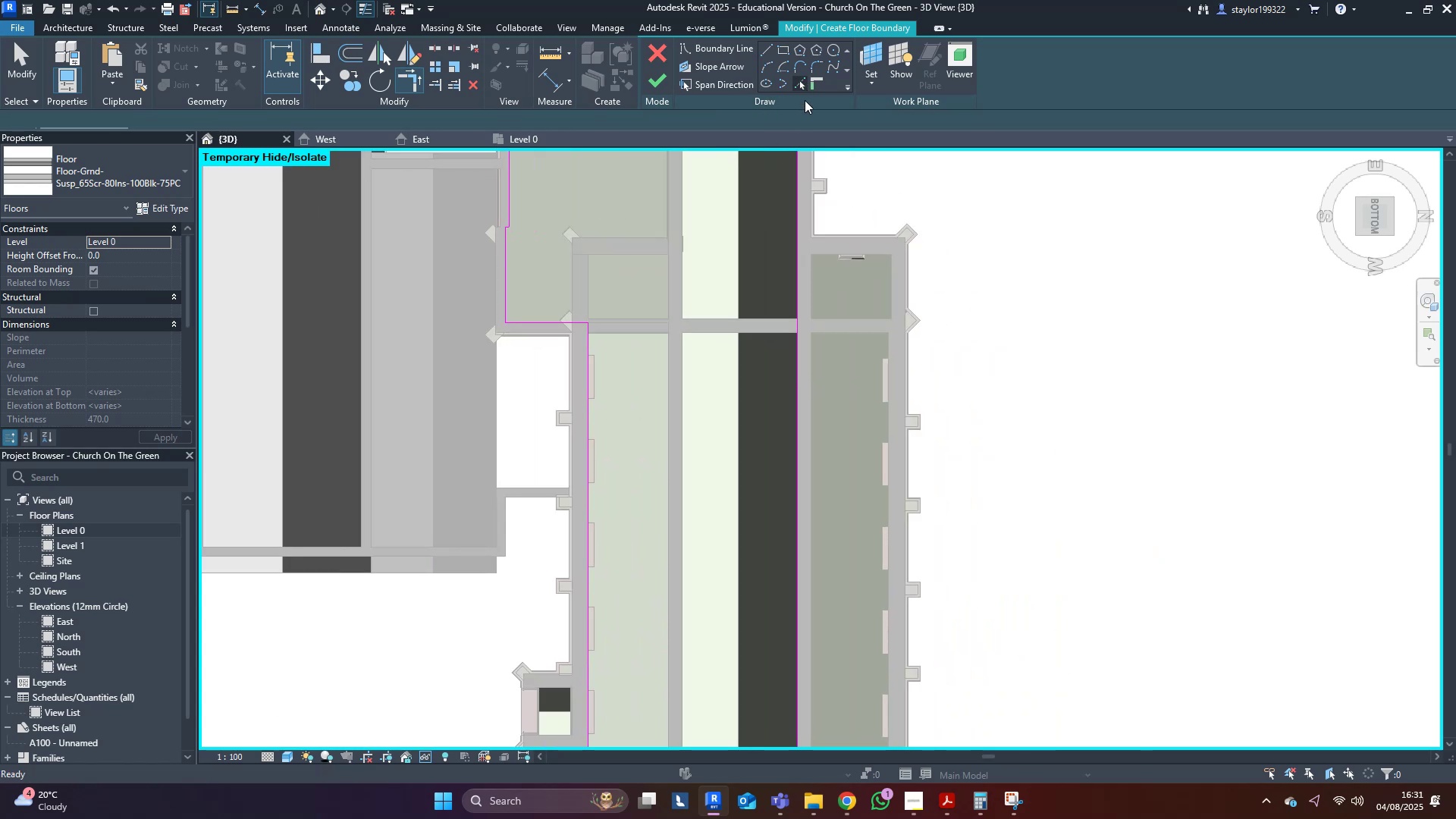 
scroll: coordinate [811, 256], scroll_direction: up, amount: 3.0
 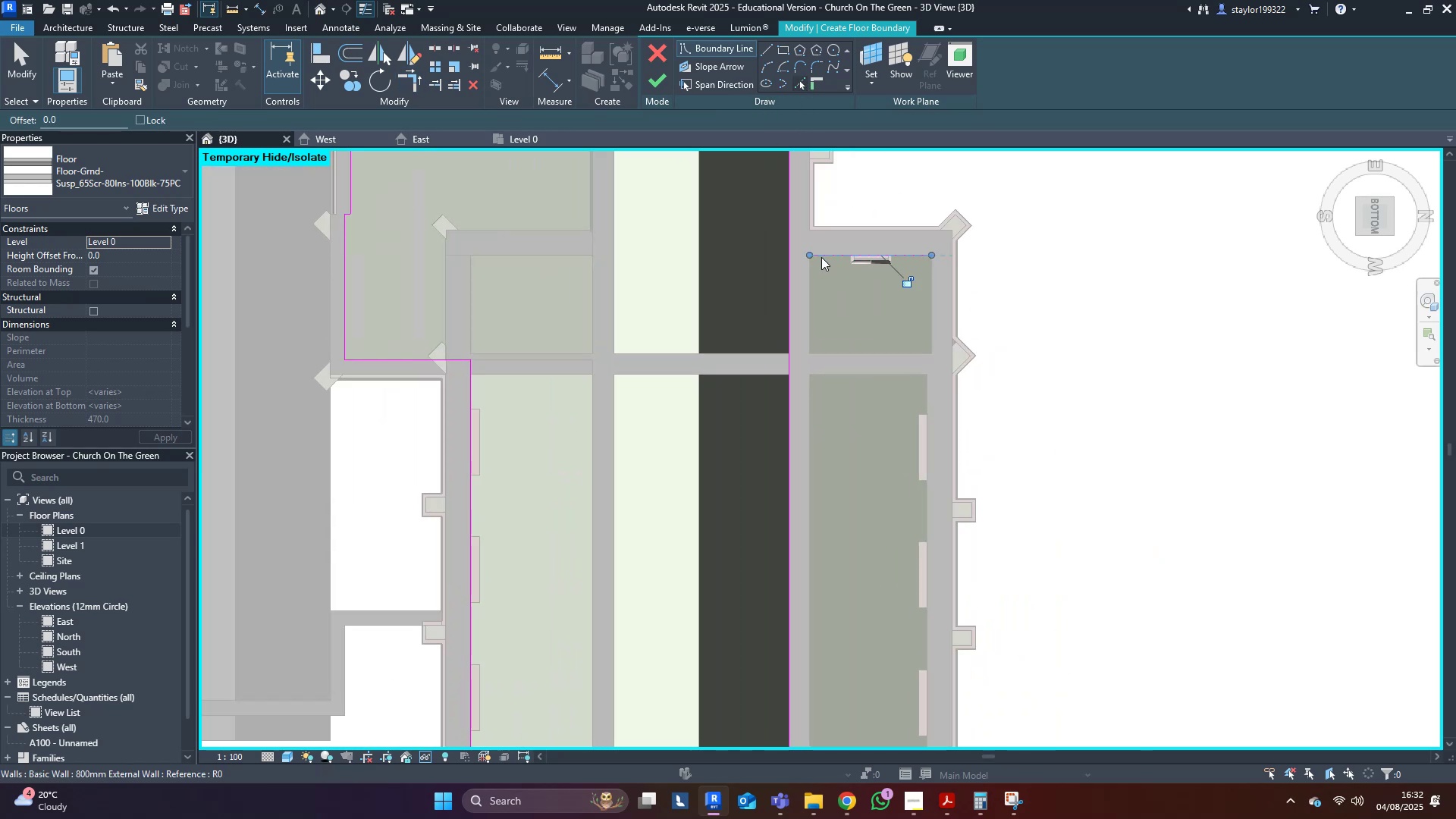 
type(tr)
 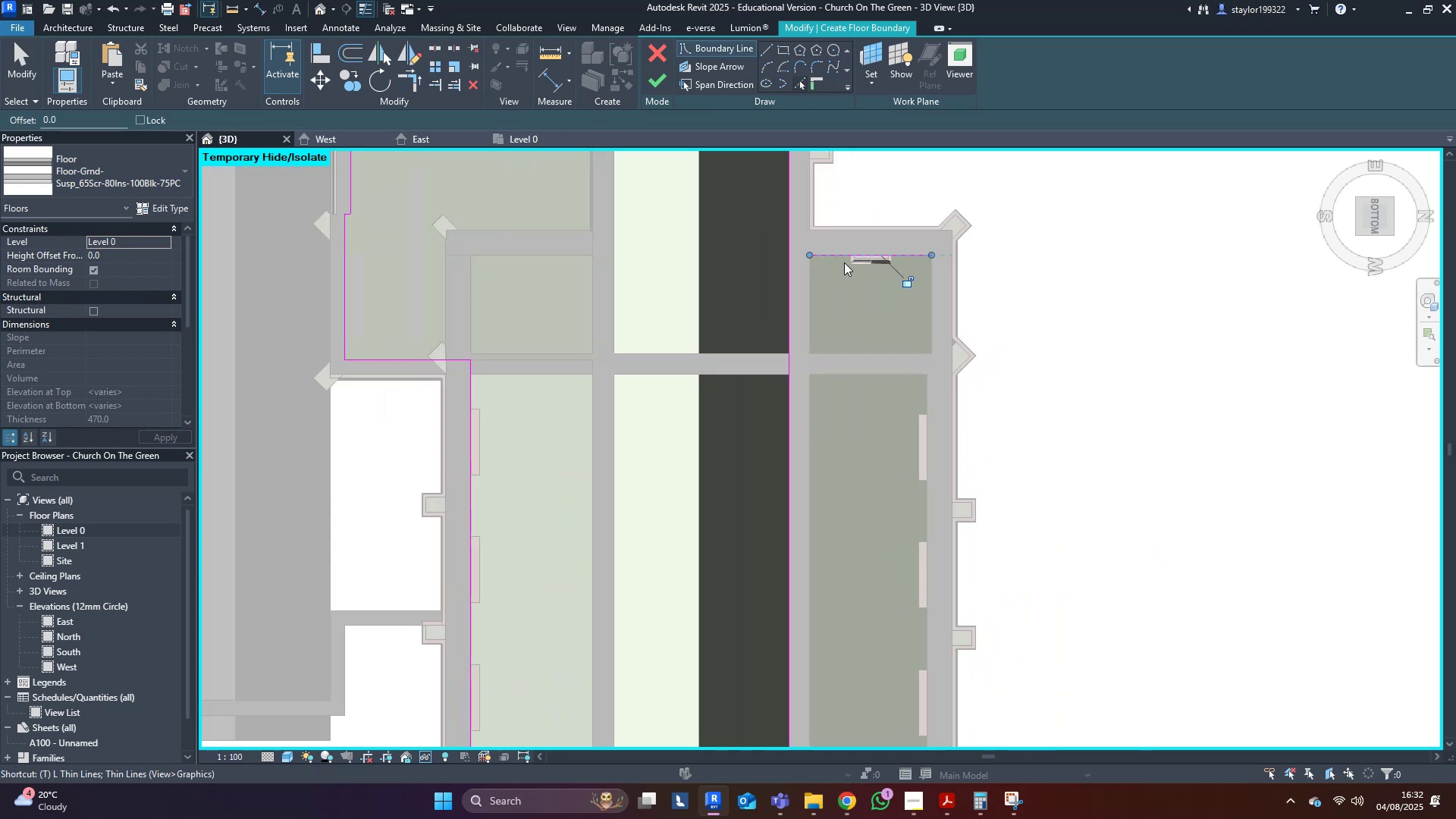 
left_click_drag(start_coordinate=[844, 257], to_coordinate=[839, 256])
 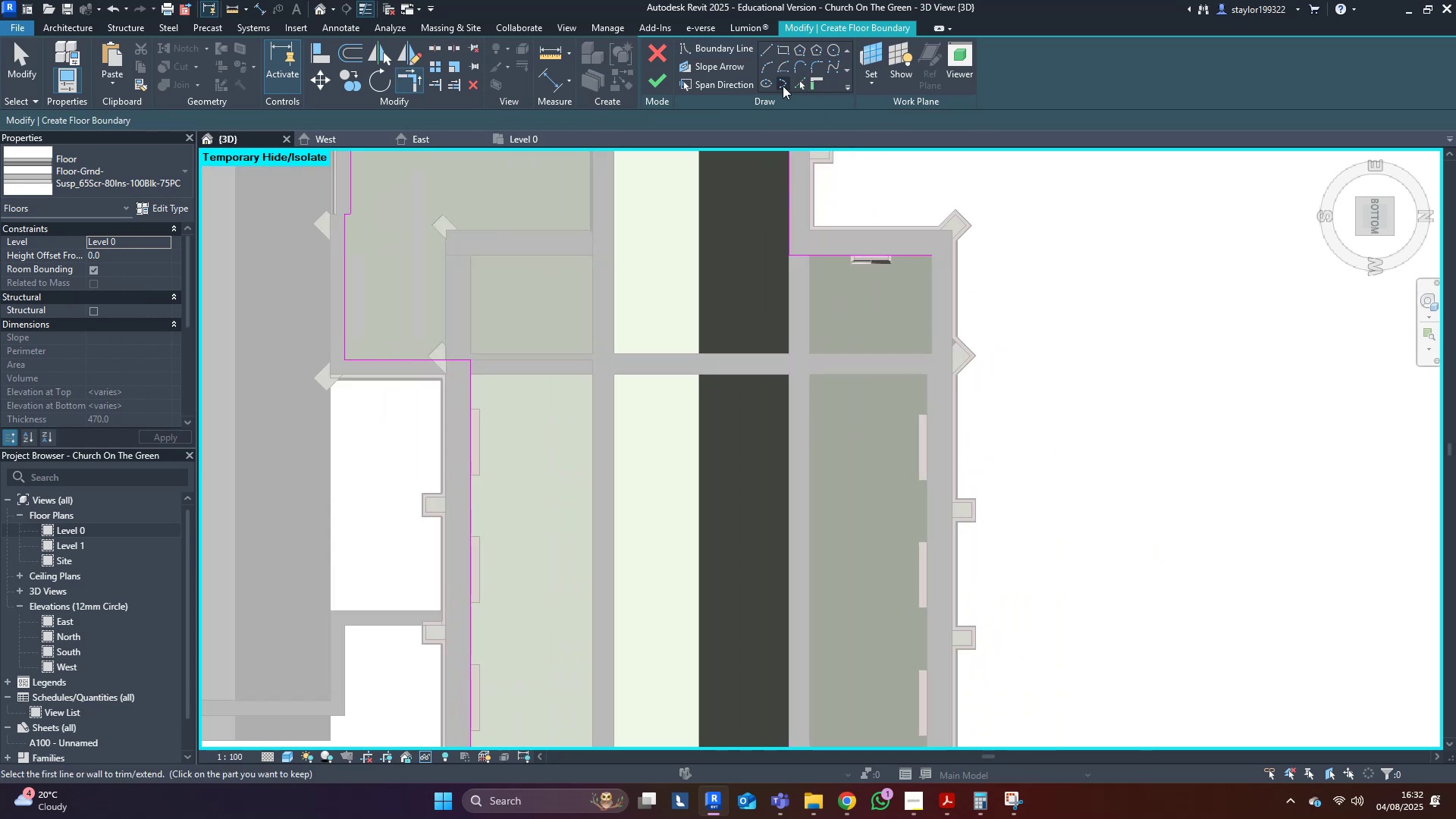 
left_click([799, 80])
 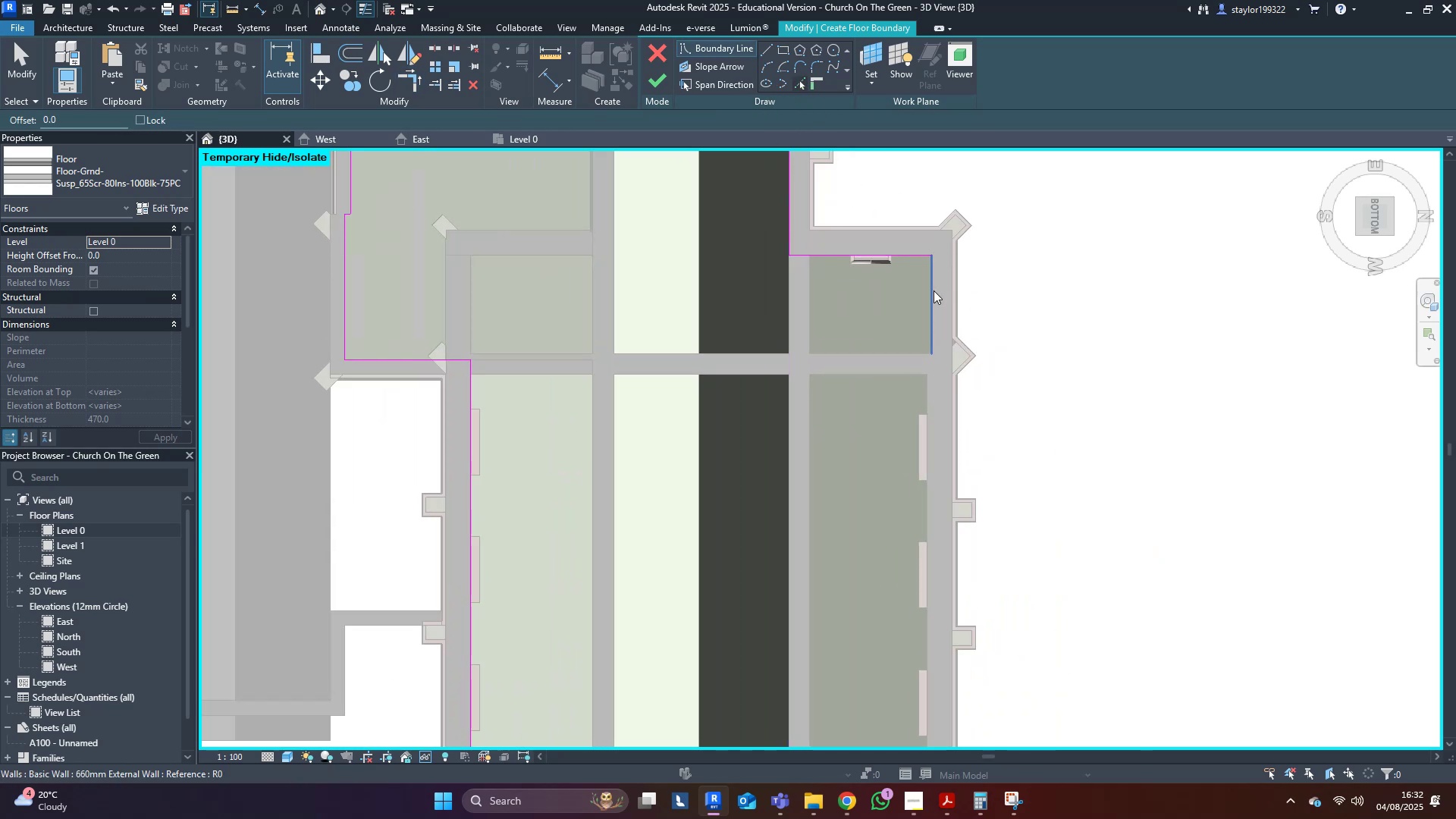 
left_click([928, 291])
 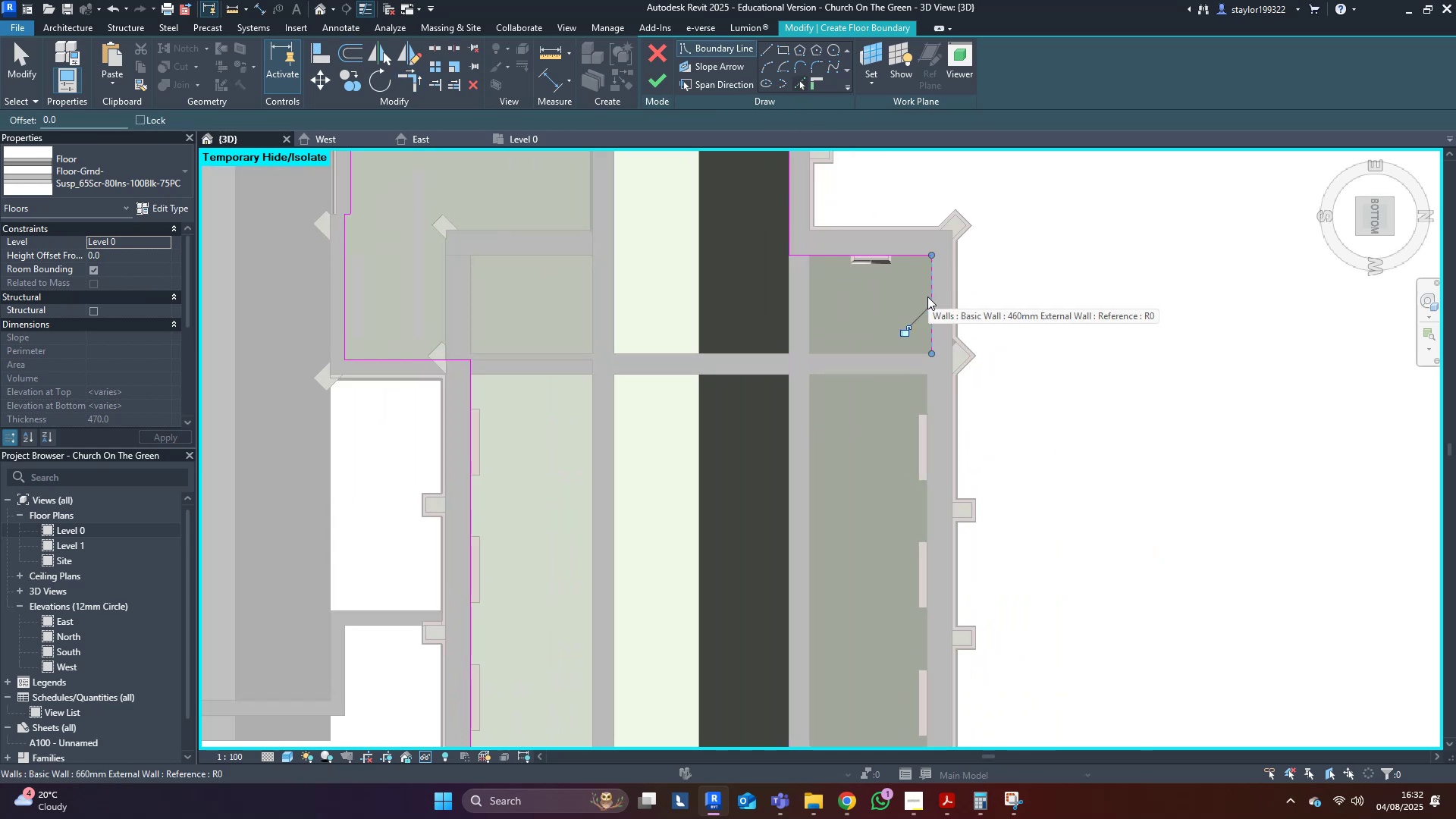 
scroll: coordinate [921, 316], scroll_direction: down, amount: 4.0
 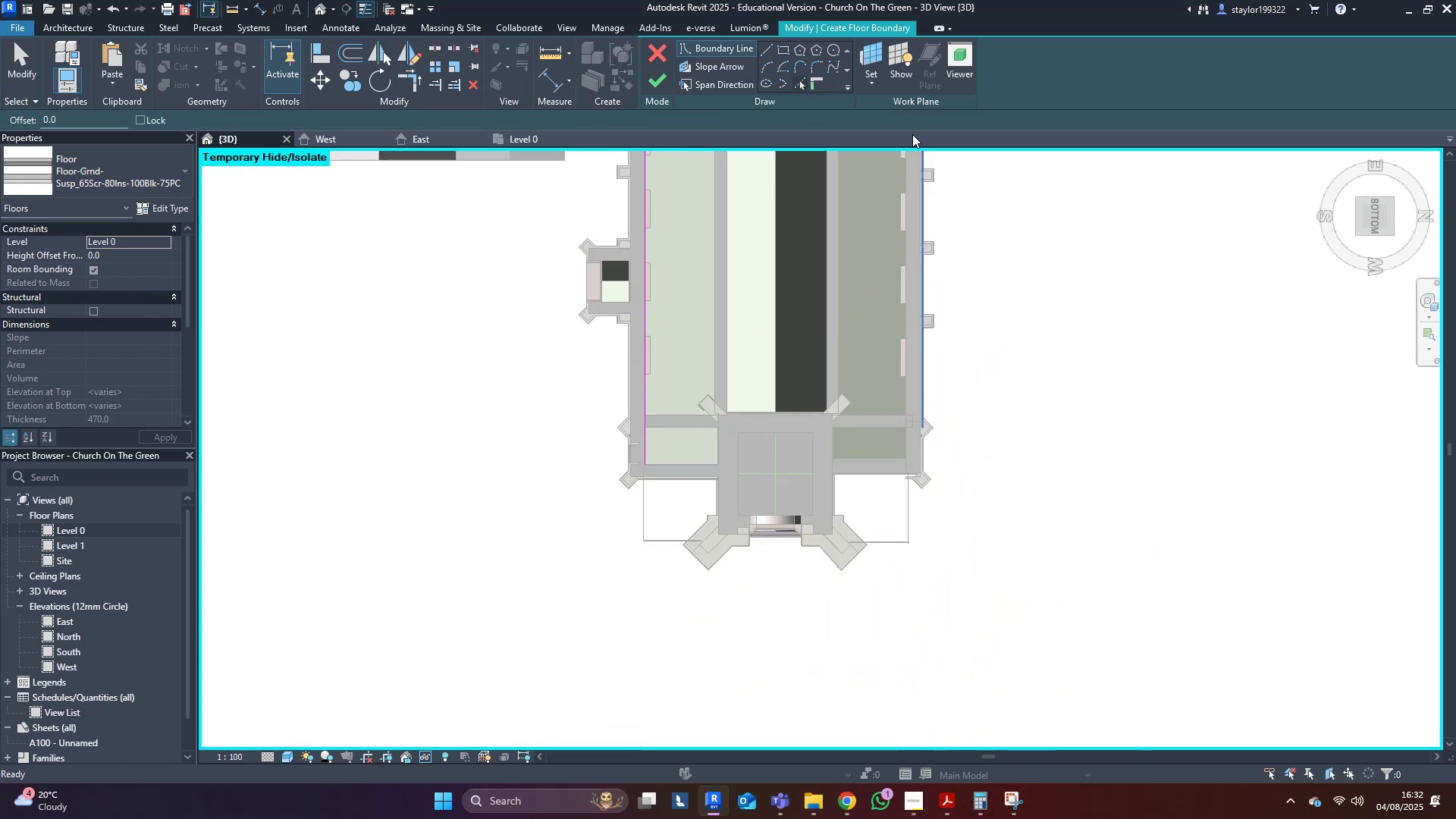 
scroll: coordinate [849, 451], scroll_direction: up, amount: 3.0
 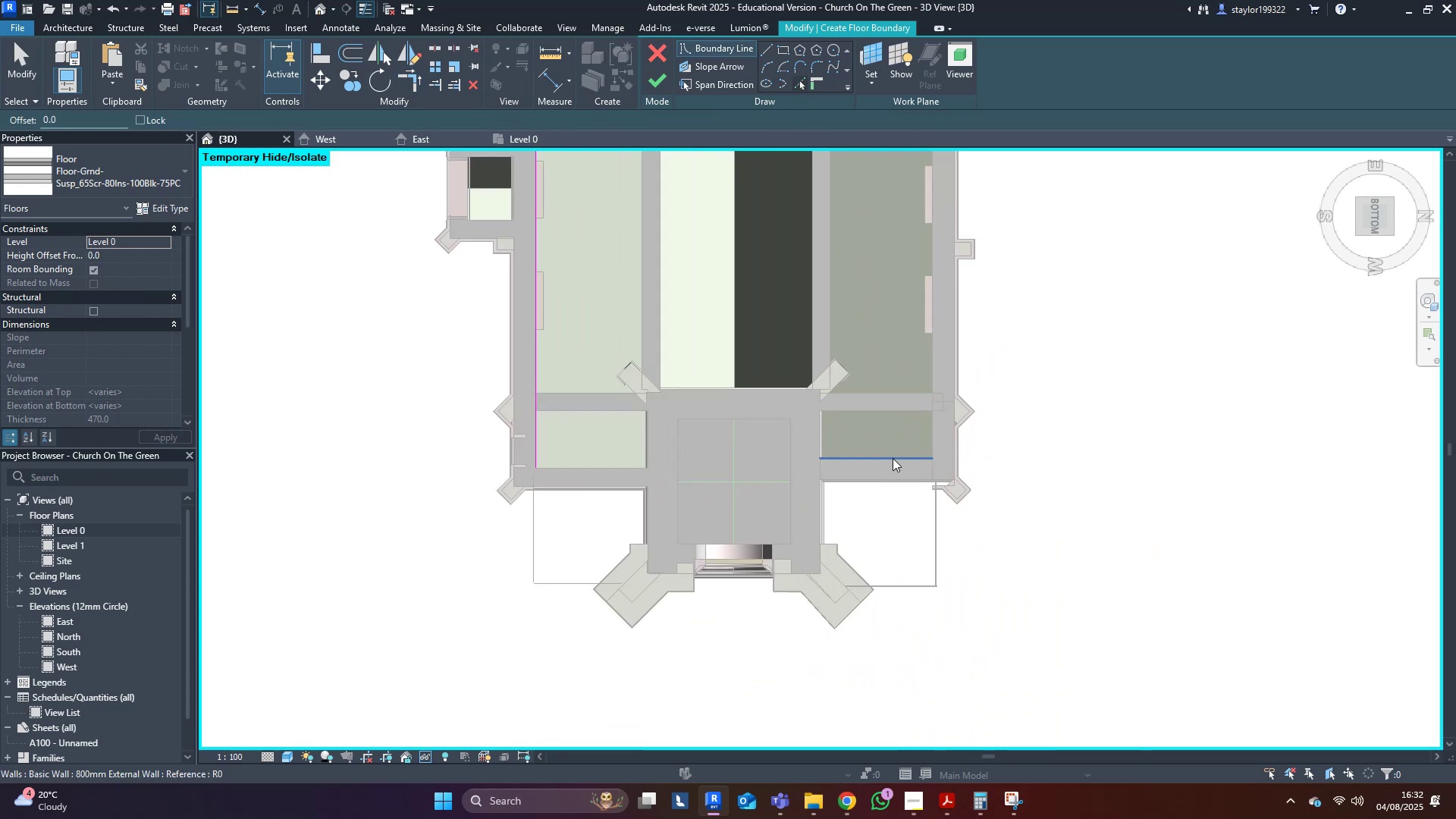 
left_click([893, 458])
 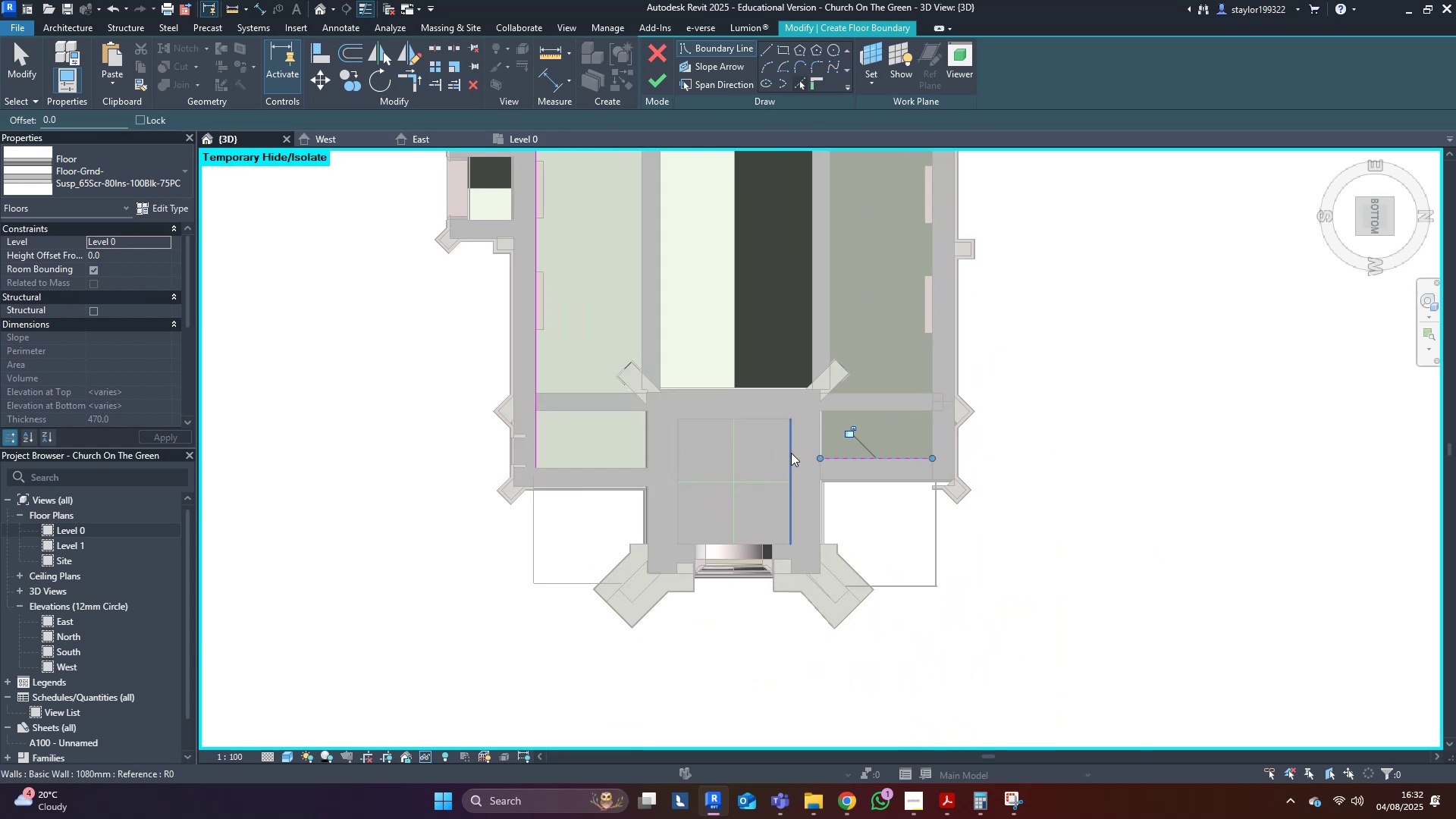 
left_click([791, 453])
 